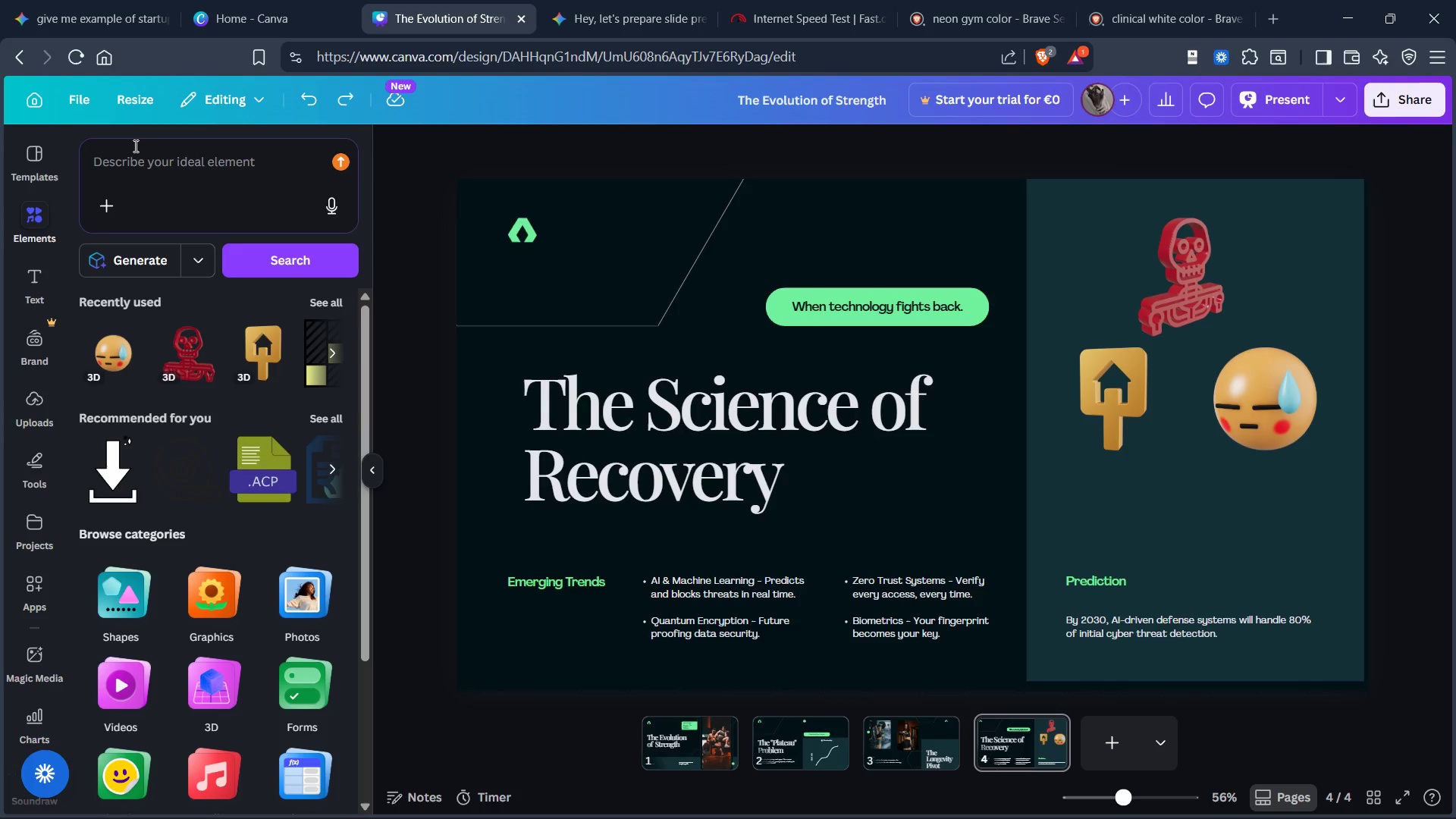 
left_click([135, 149])
 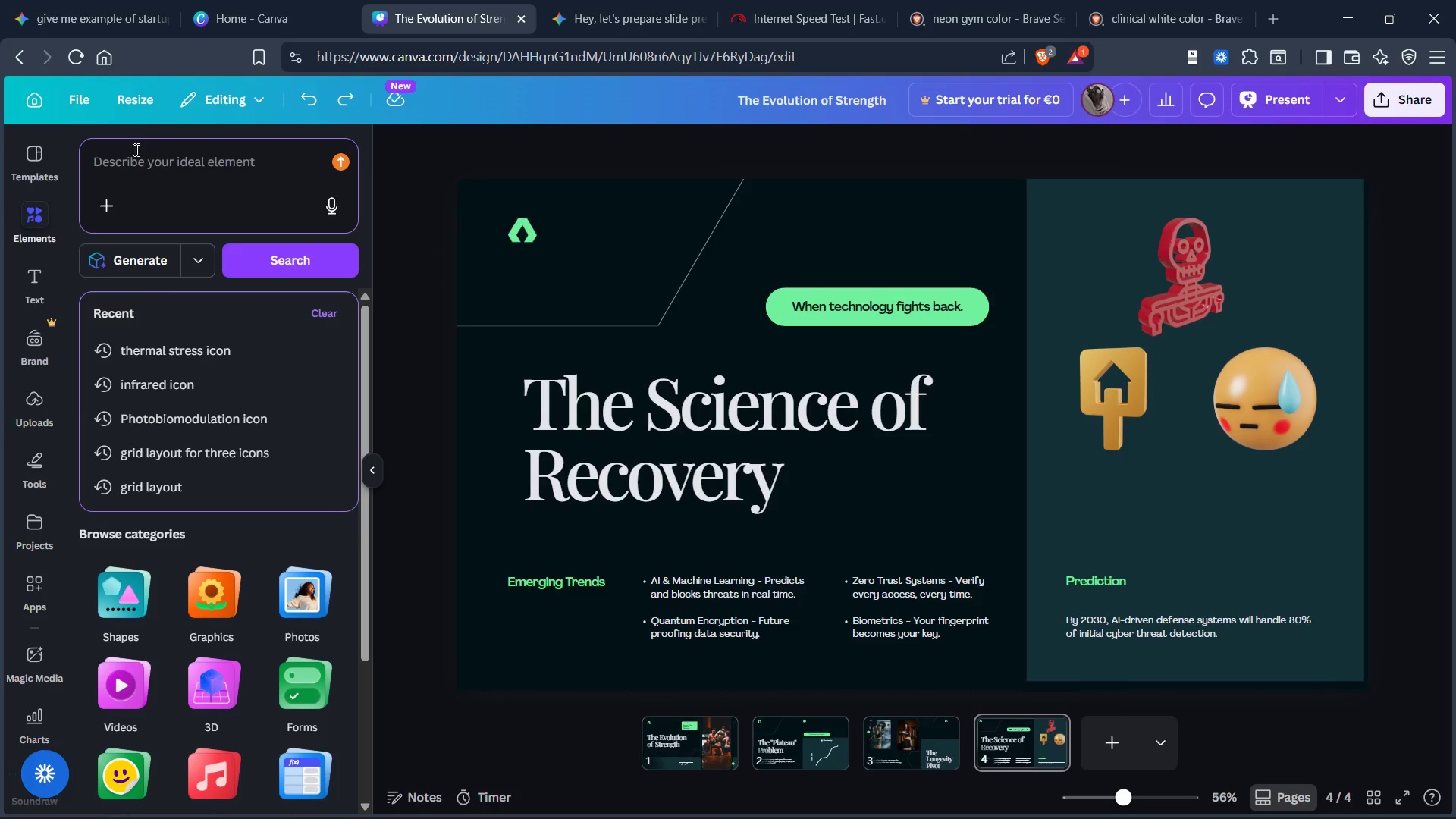 
type(recovery)
 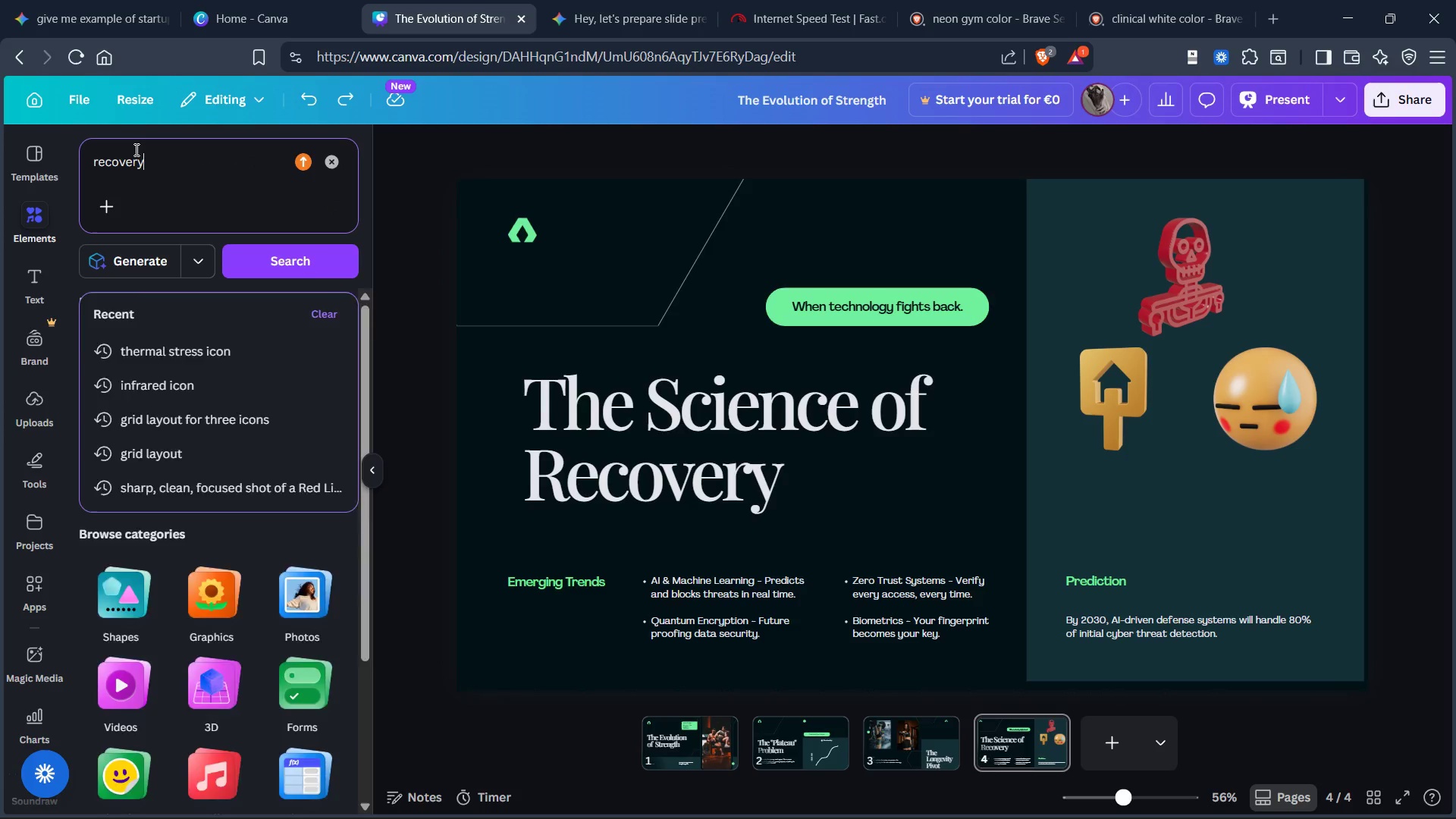 
key(Enter)
 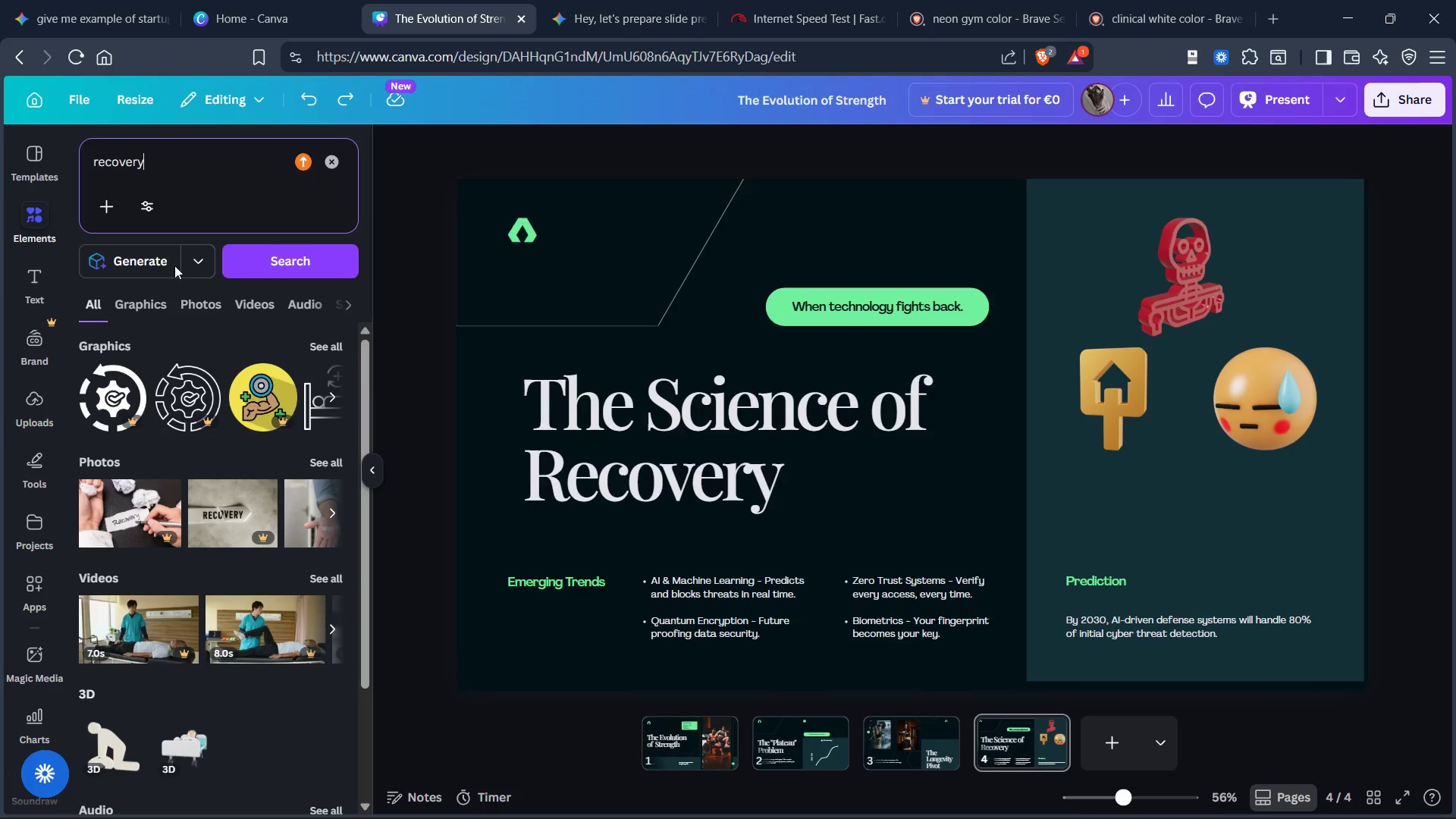 
wait(6.84)
 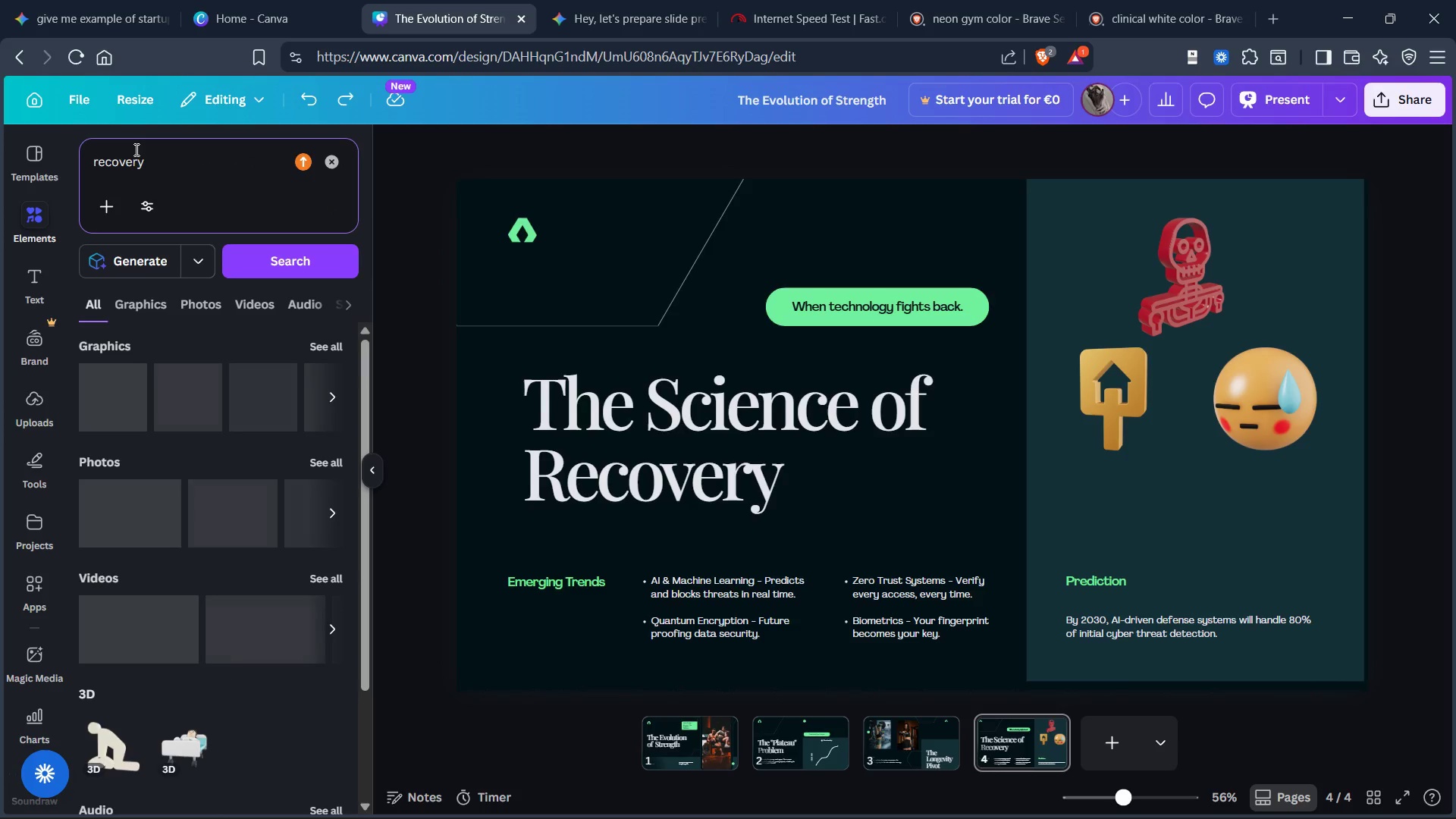 
left_click([152, 308])
 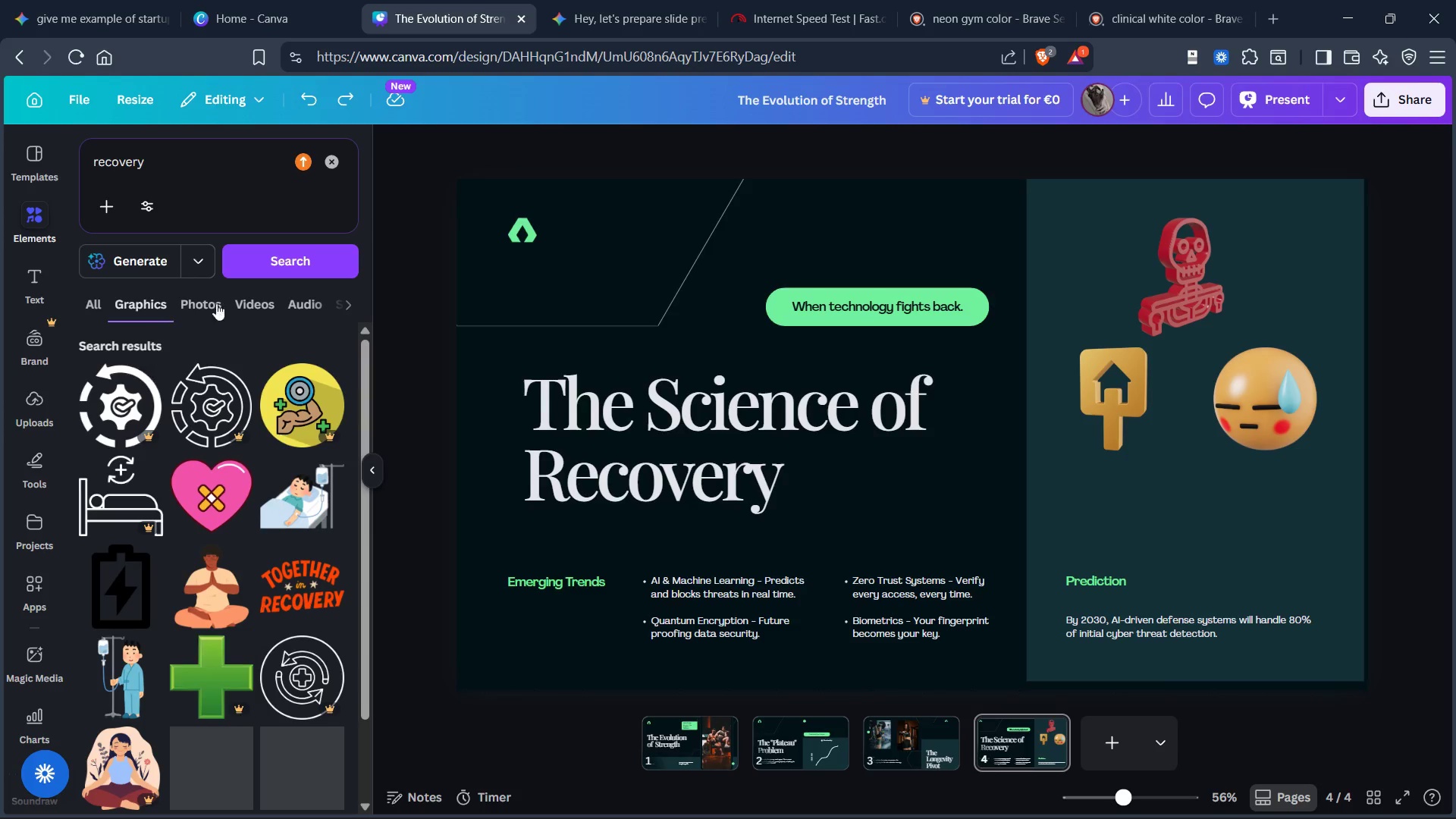 
left_click([212, 300])
 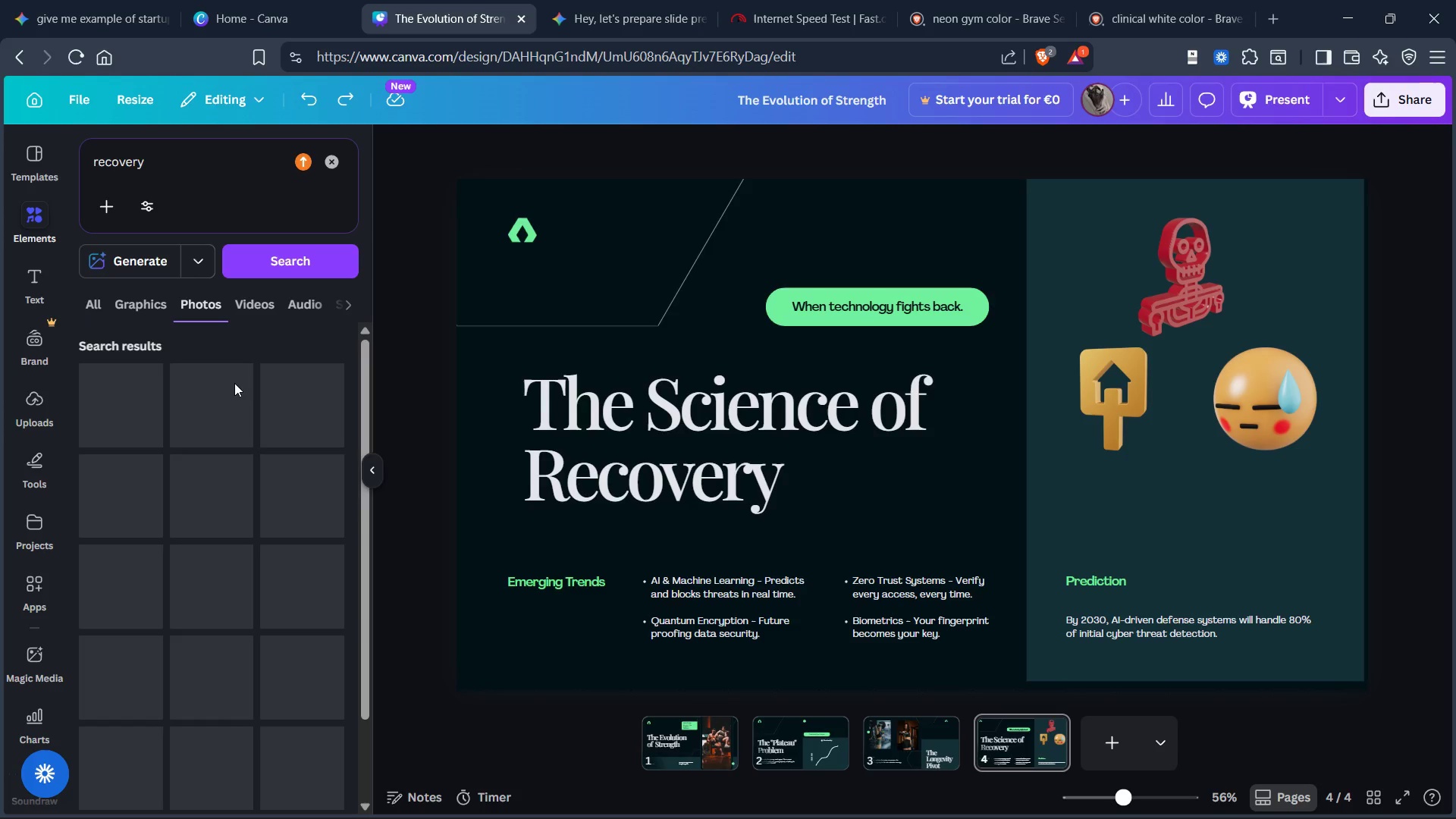 
scroll: coordinate [231, 394], scroll_direction: down, amount: 7.0
 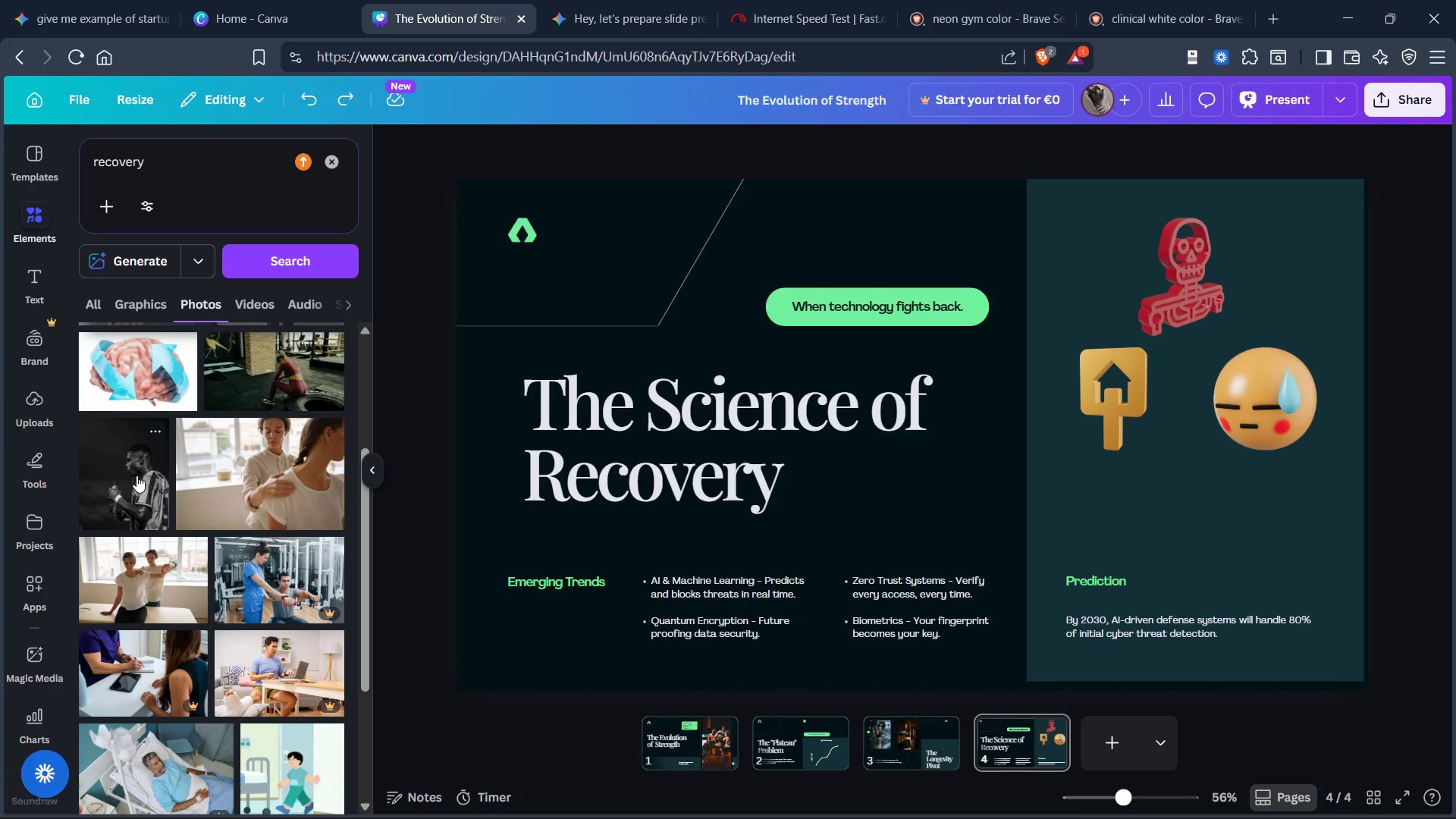 
left_click([136, 475])
 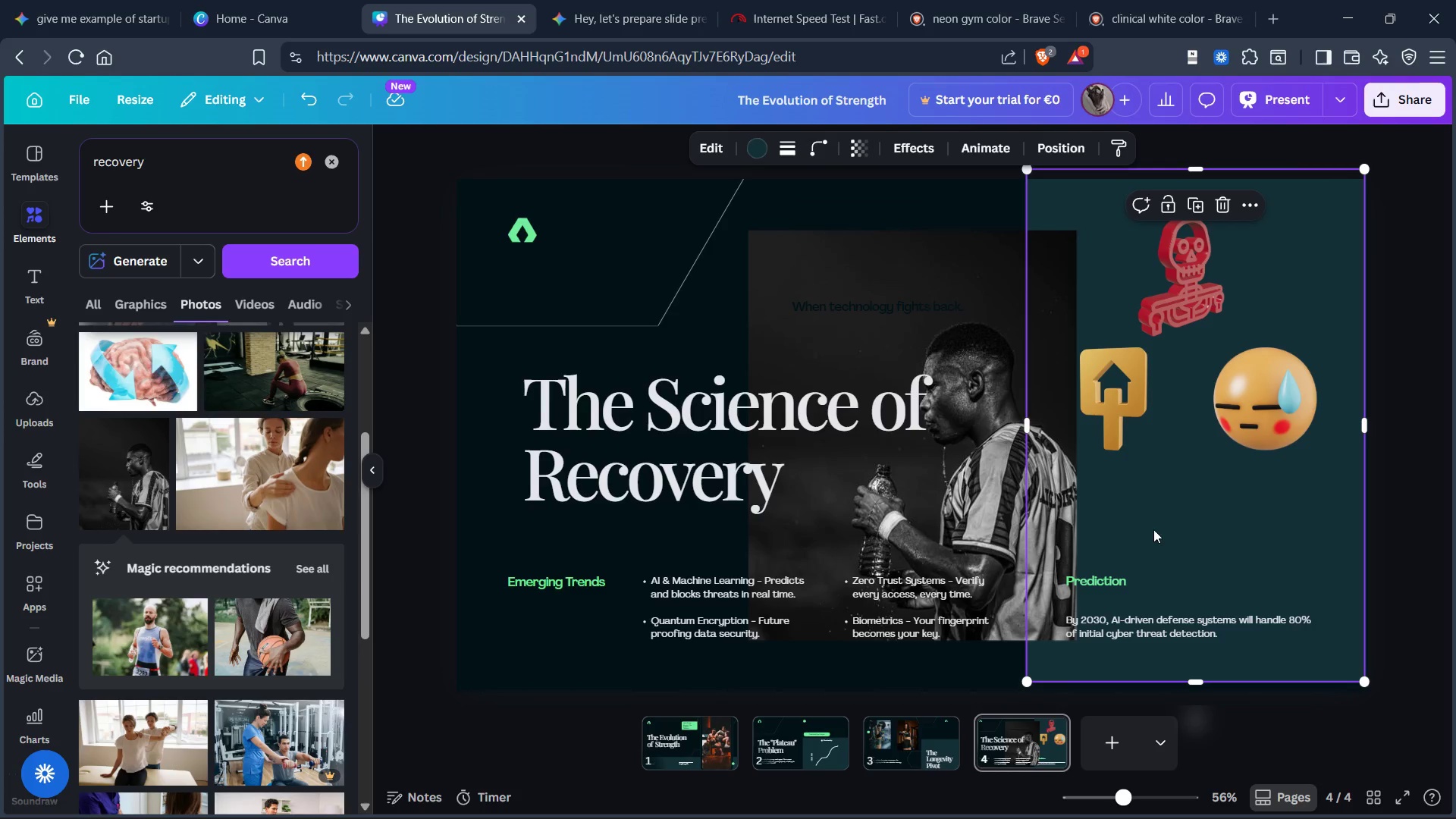 
left_click_drag(start_coordinate=[1107, 539], to_coordinate=[1116, 611])
 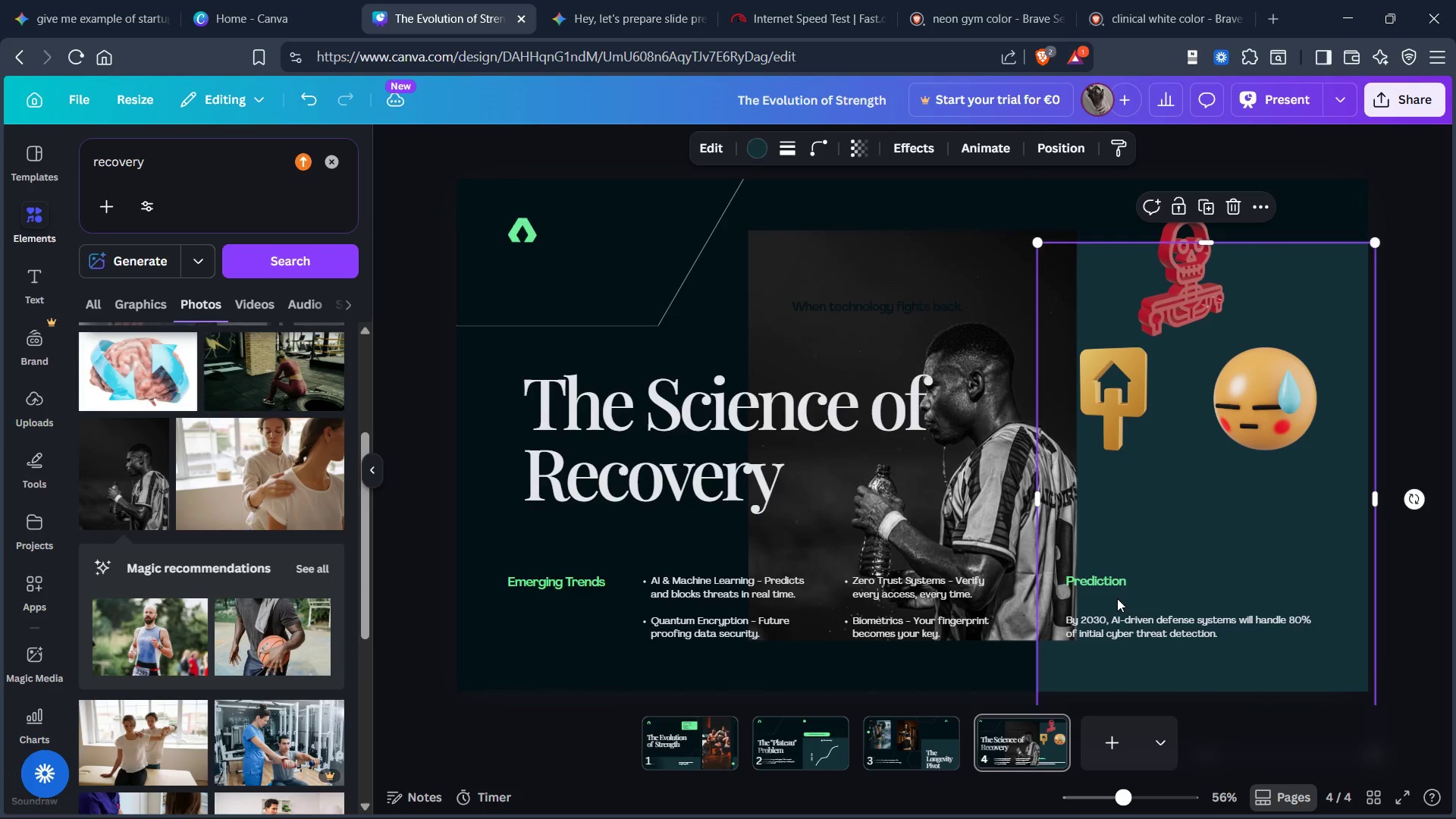 
key(Control+Z)
 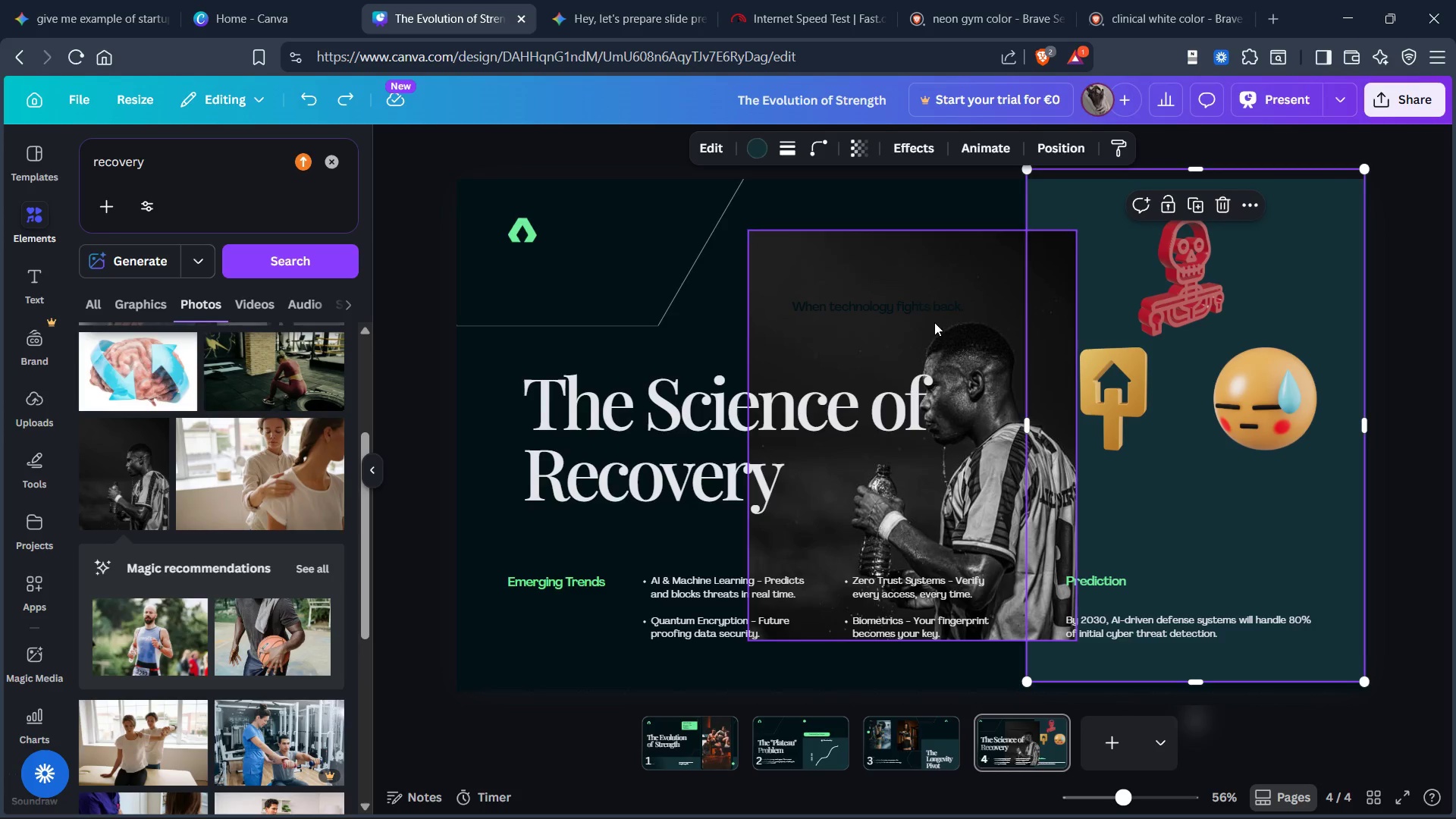 
left_click_drag(start_coordinate=[934, 322], to_coordinate=[865, 297])
 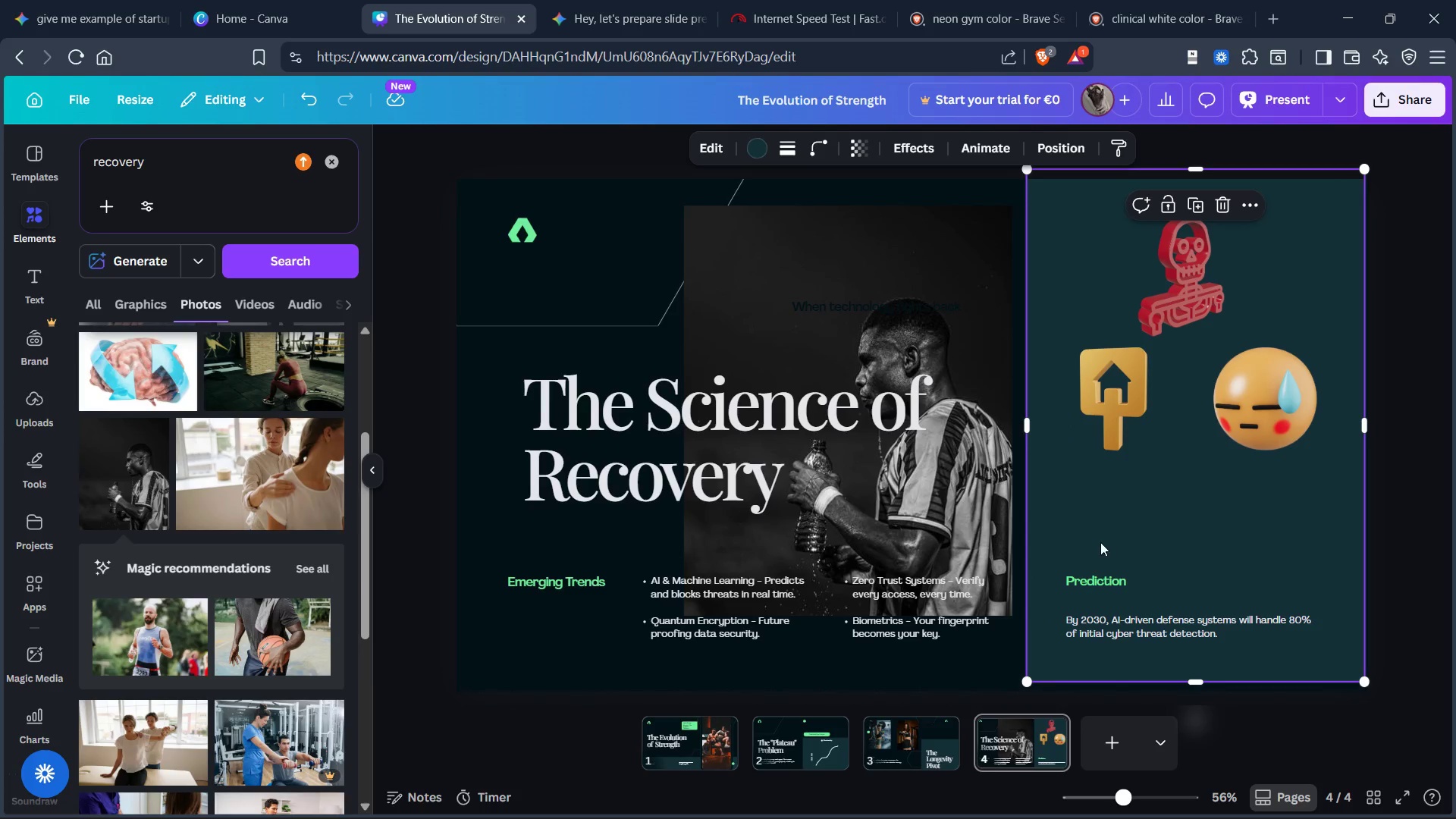 
left_click_drag(start_coordinate=[1071, 548], to_coordinate=[1094, 598])
 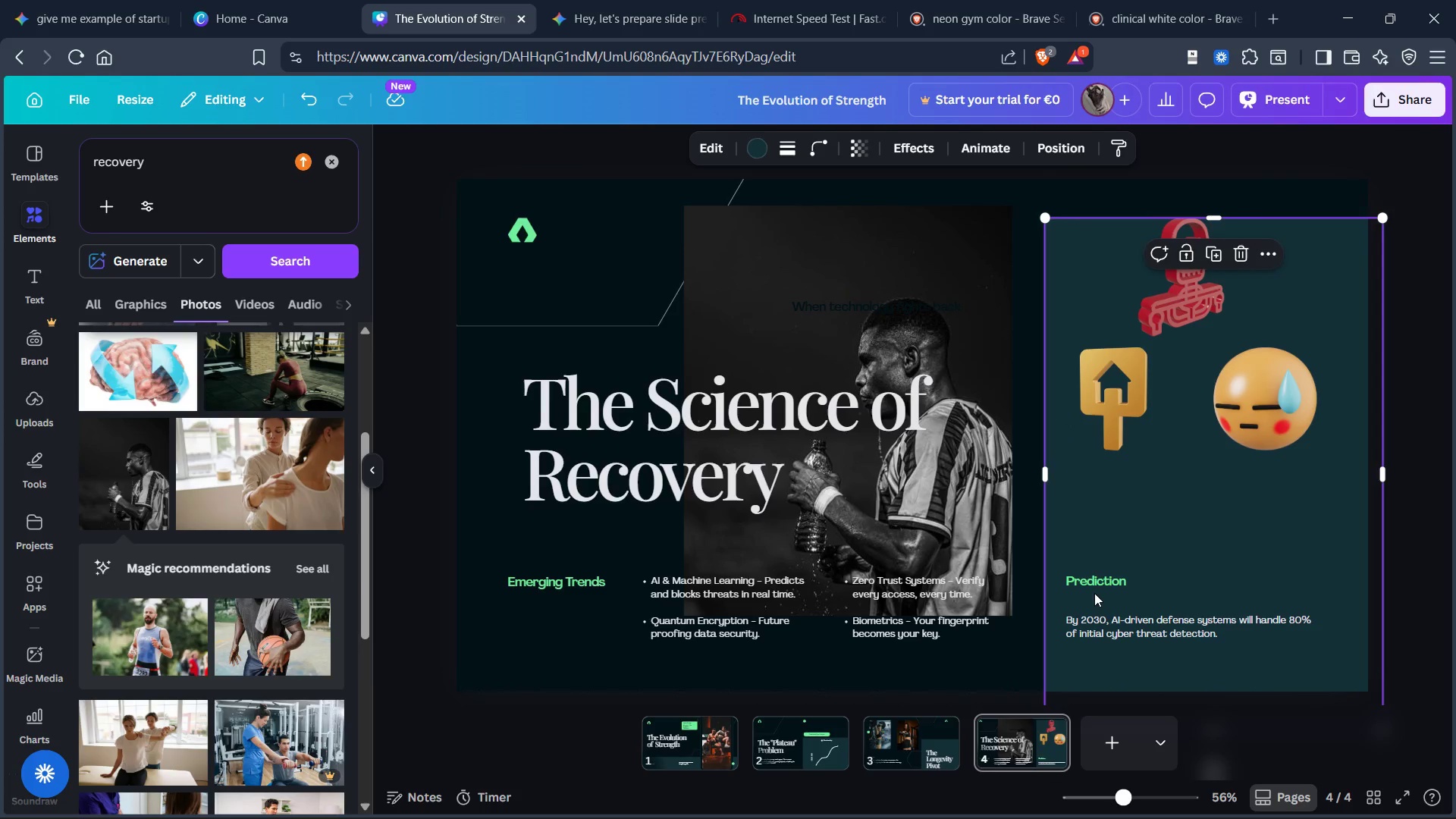 
key(Control+Z)
 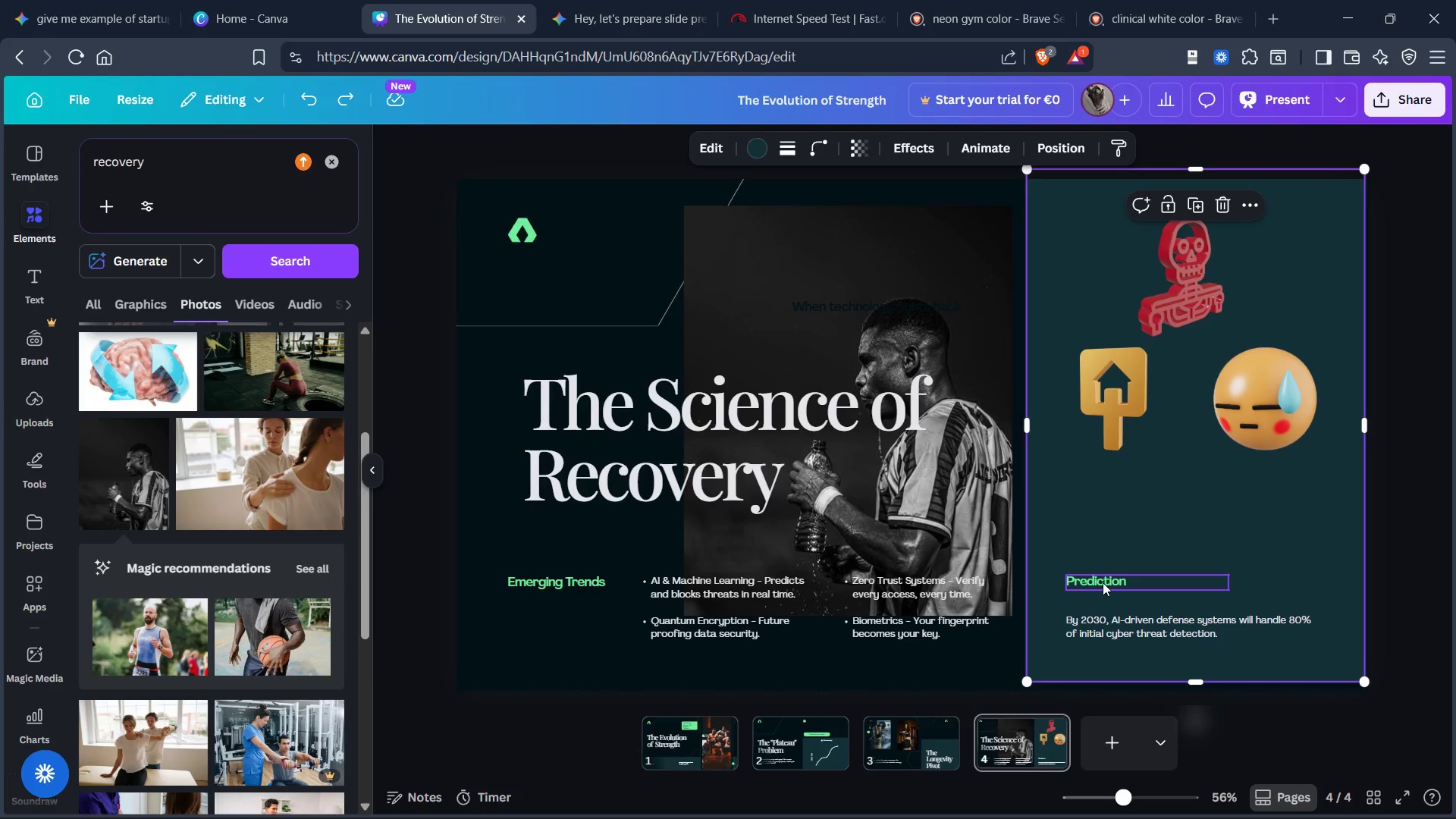 
left_click([1103, 582])
 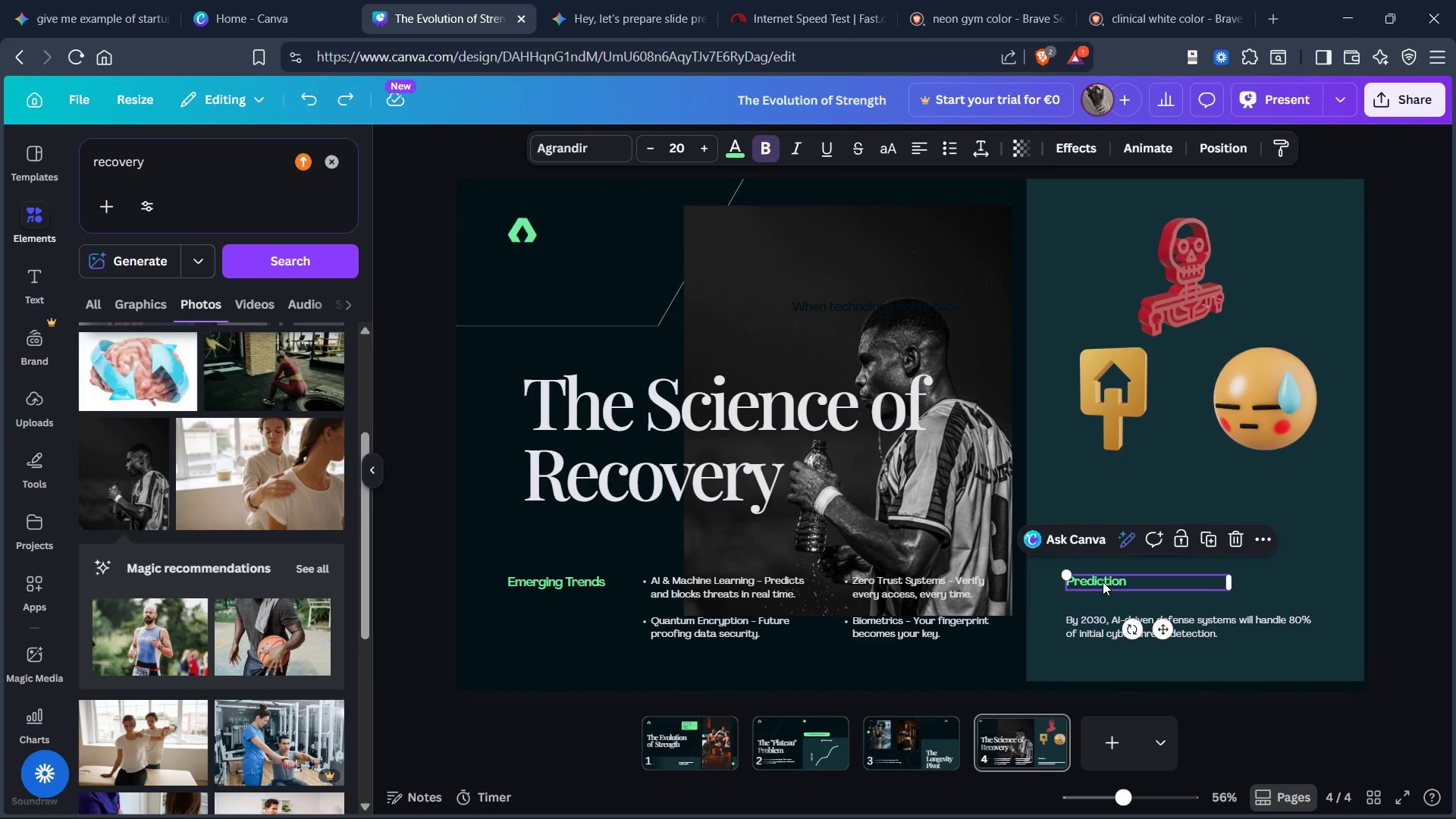 
key(Shift+D)
 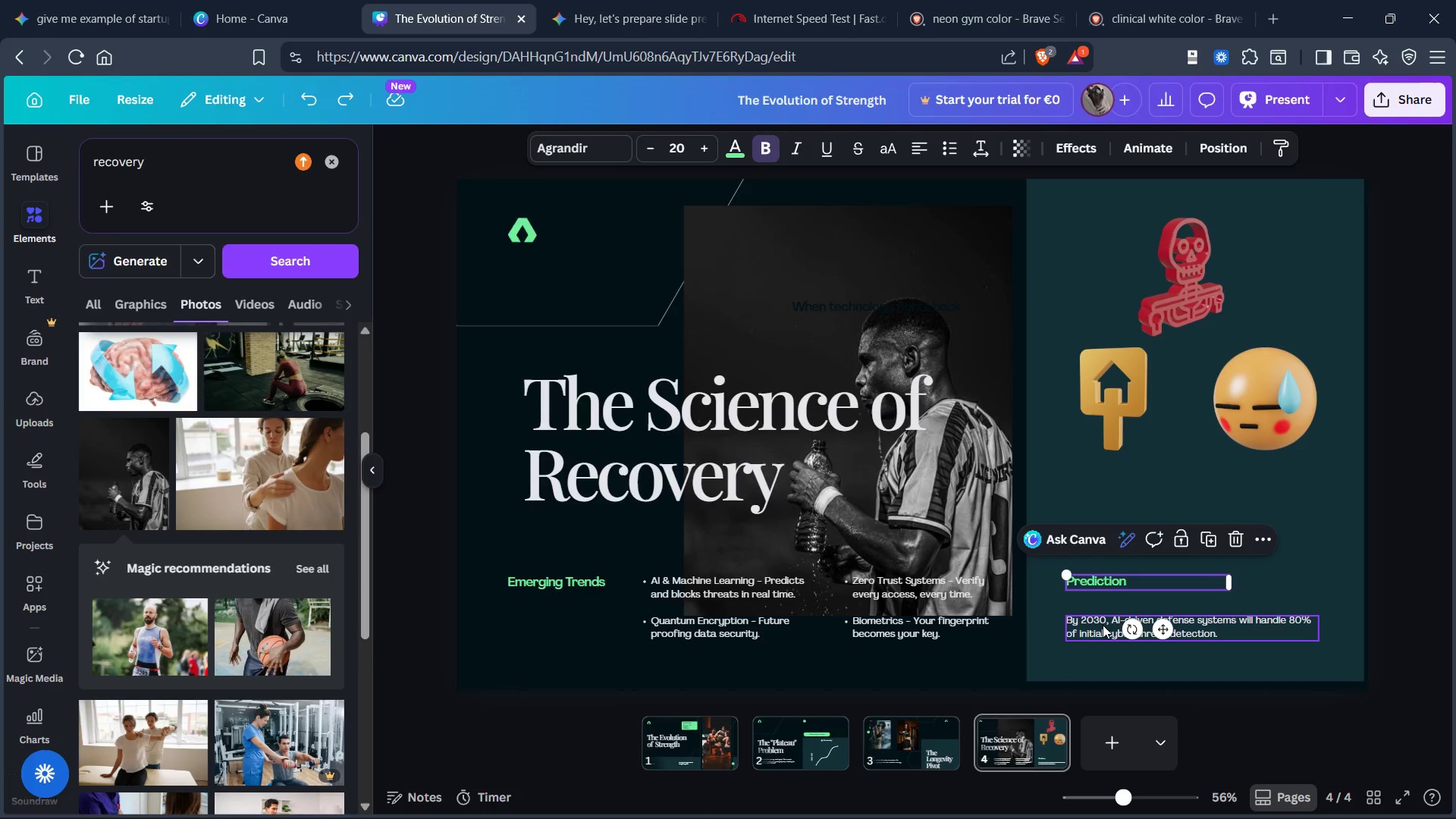 
hold_key(key=D, duration=0.84)
 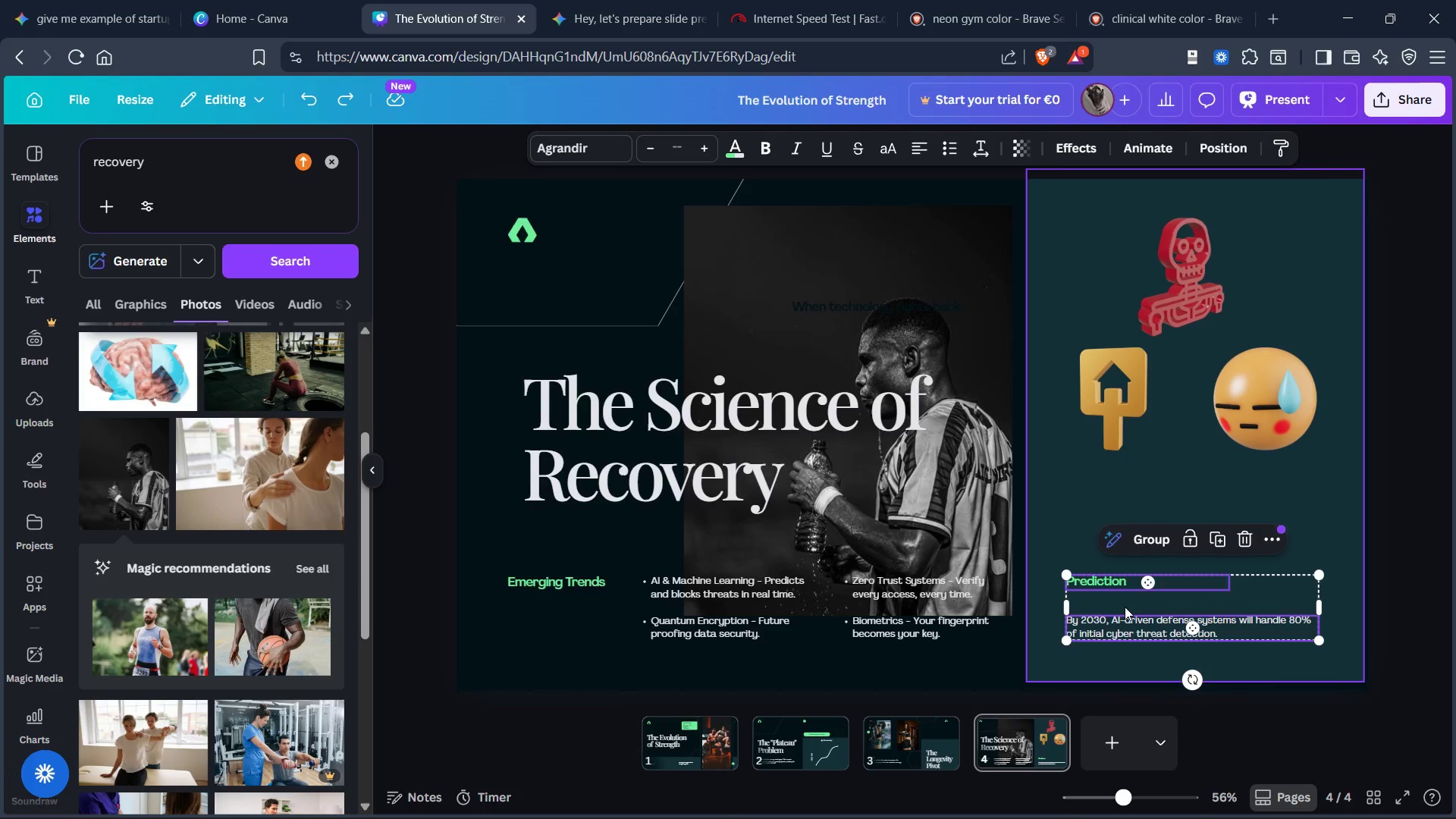 
left_click([1103, 625])
 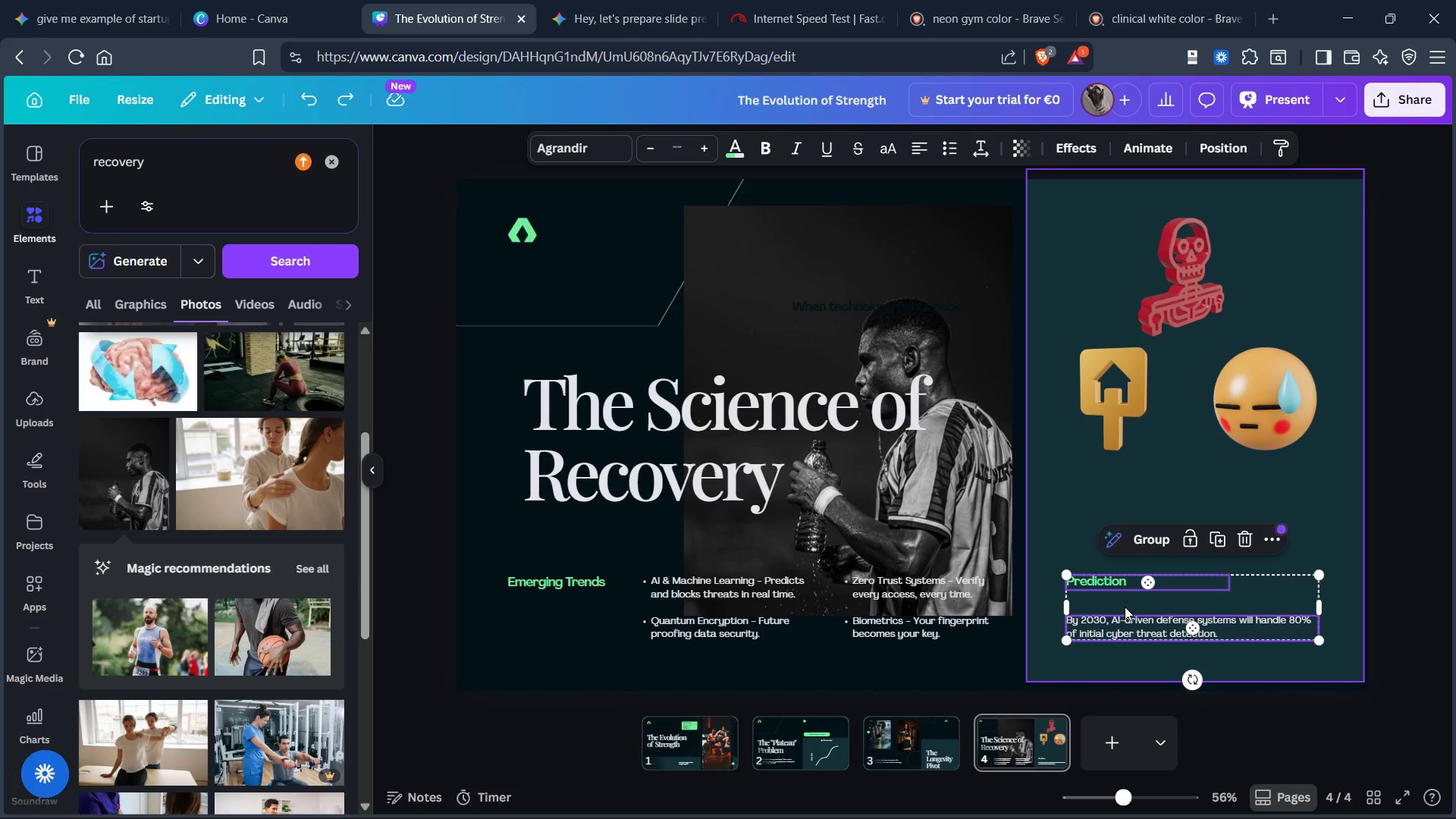 
key(Control+X)
 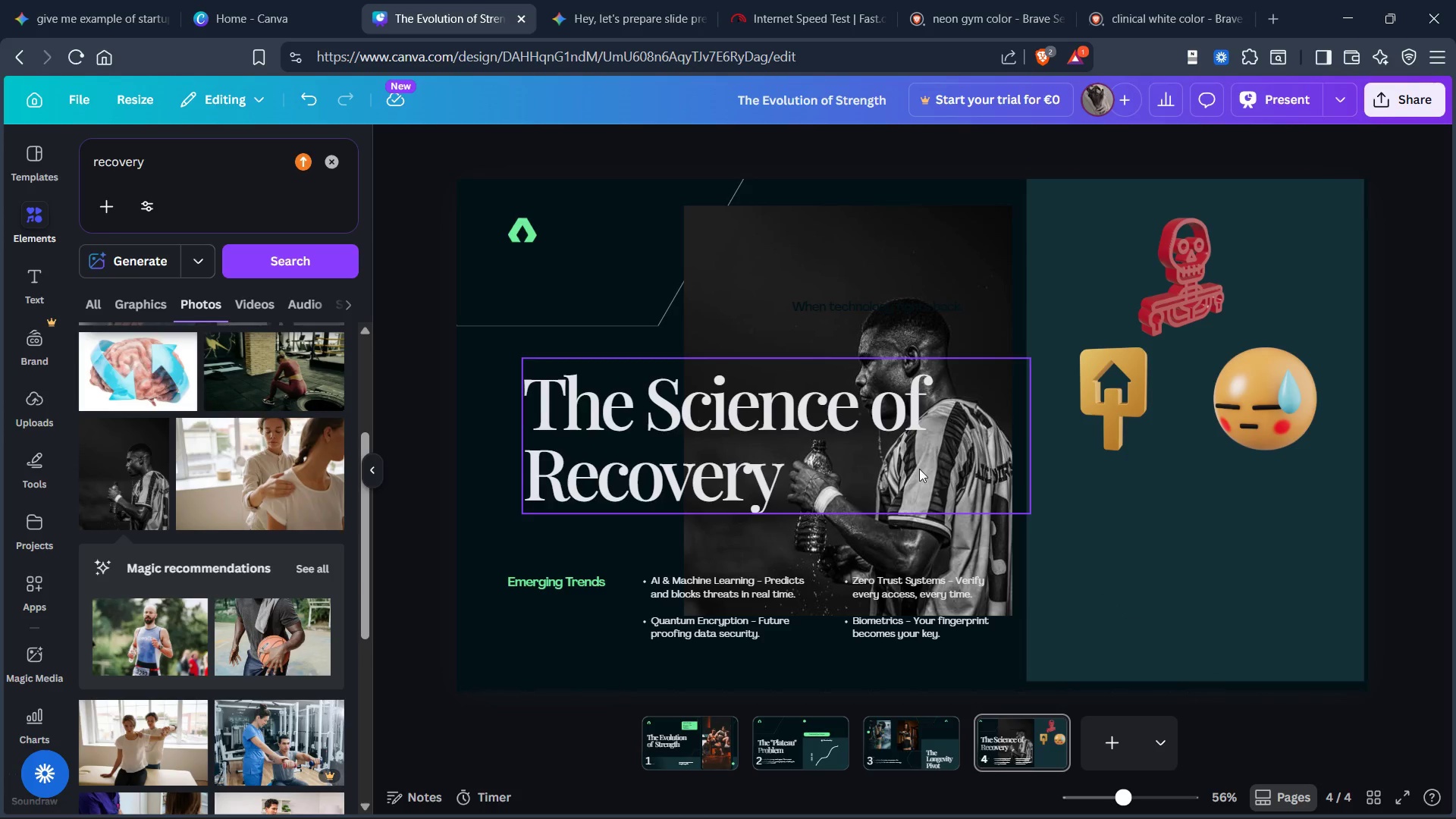 
left_click_drag(start_coordinate=[918, 468], to_coordinate=[1208, 610])
 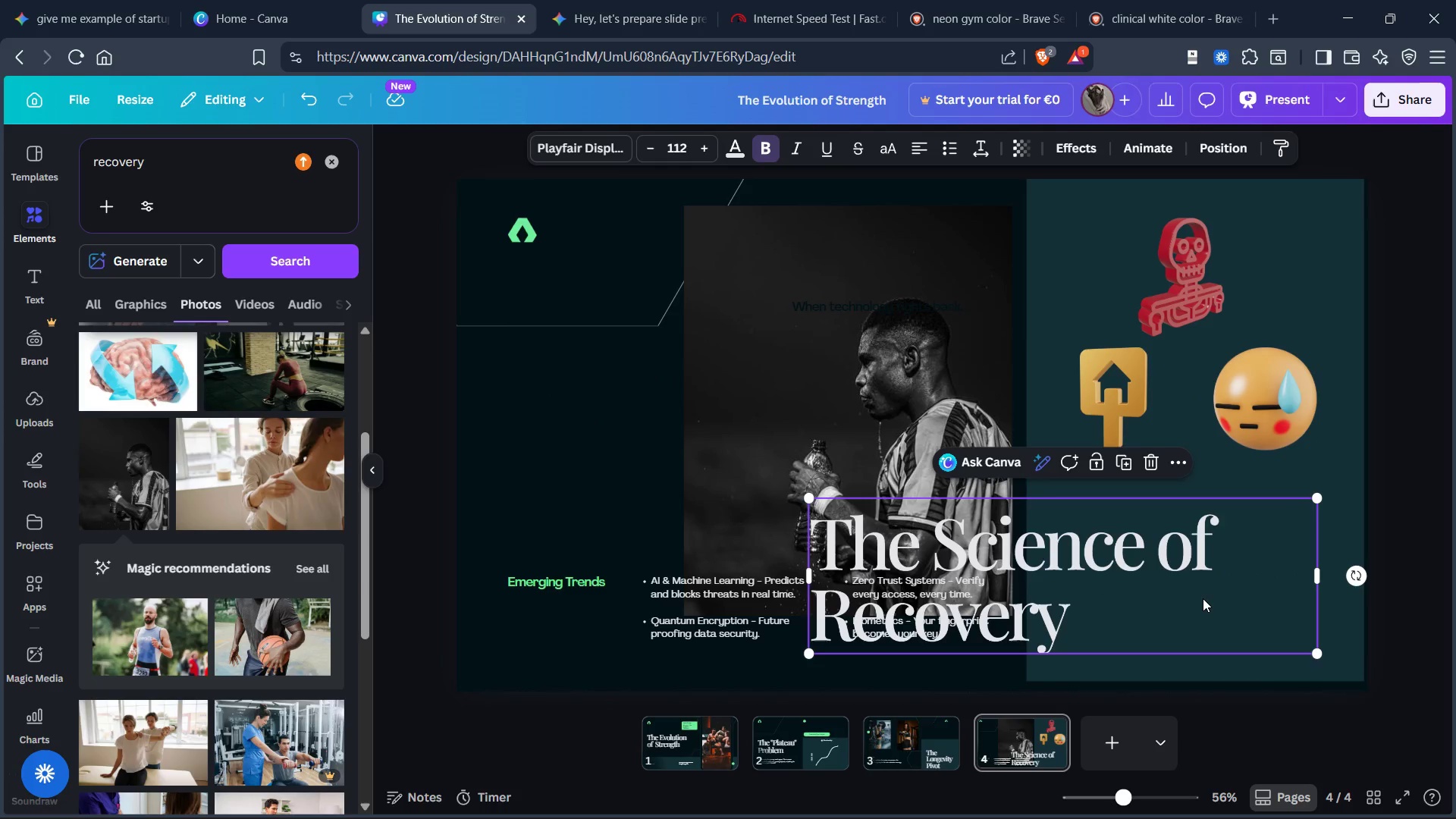 
key(Control+Z)
 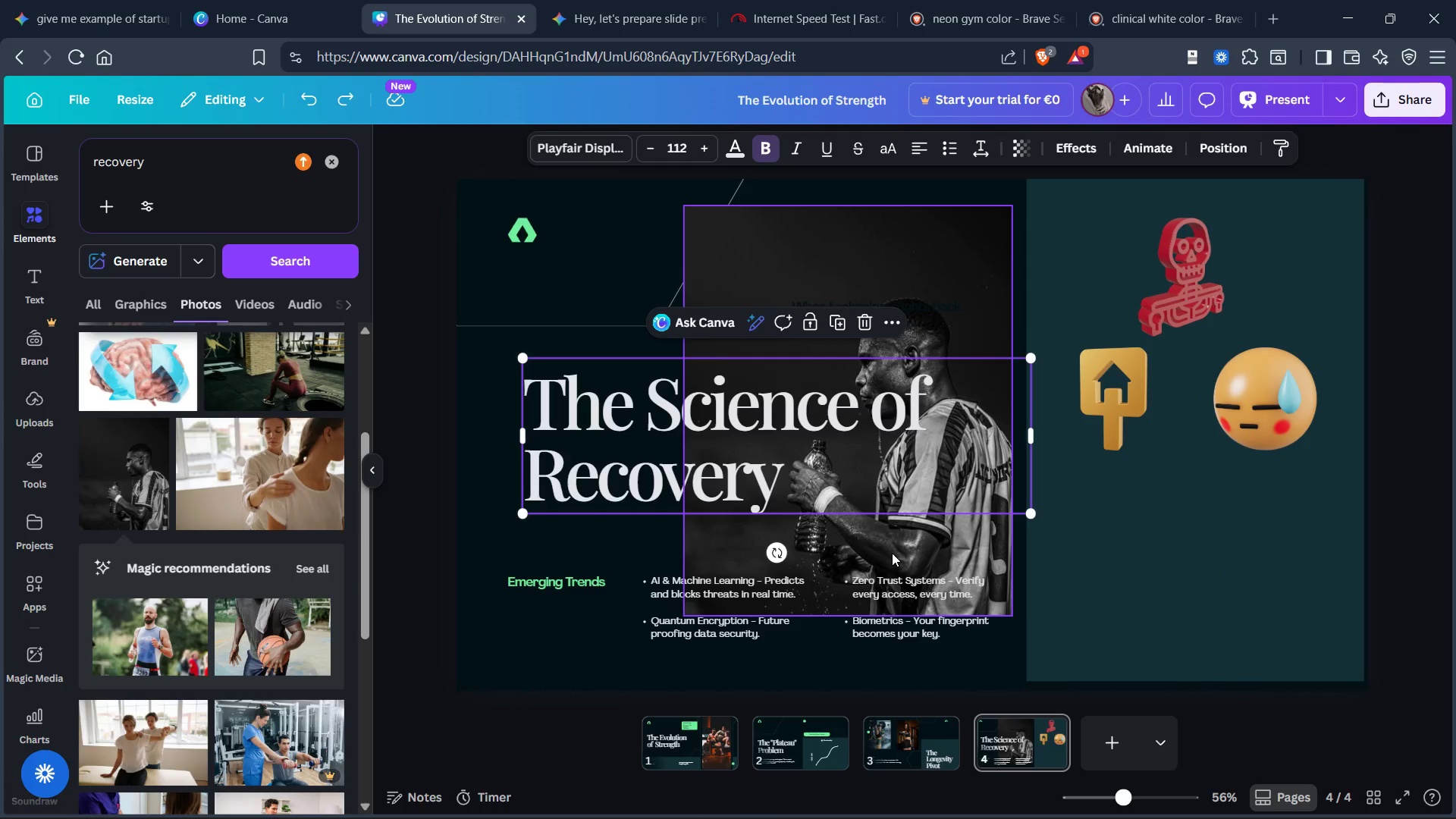 
left_click([892, 546])
 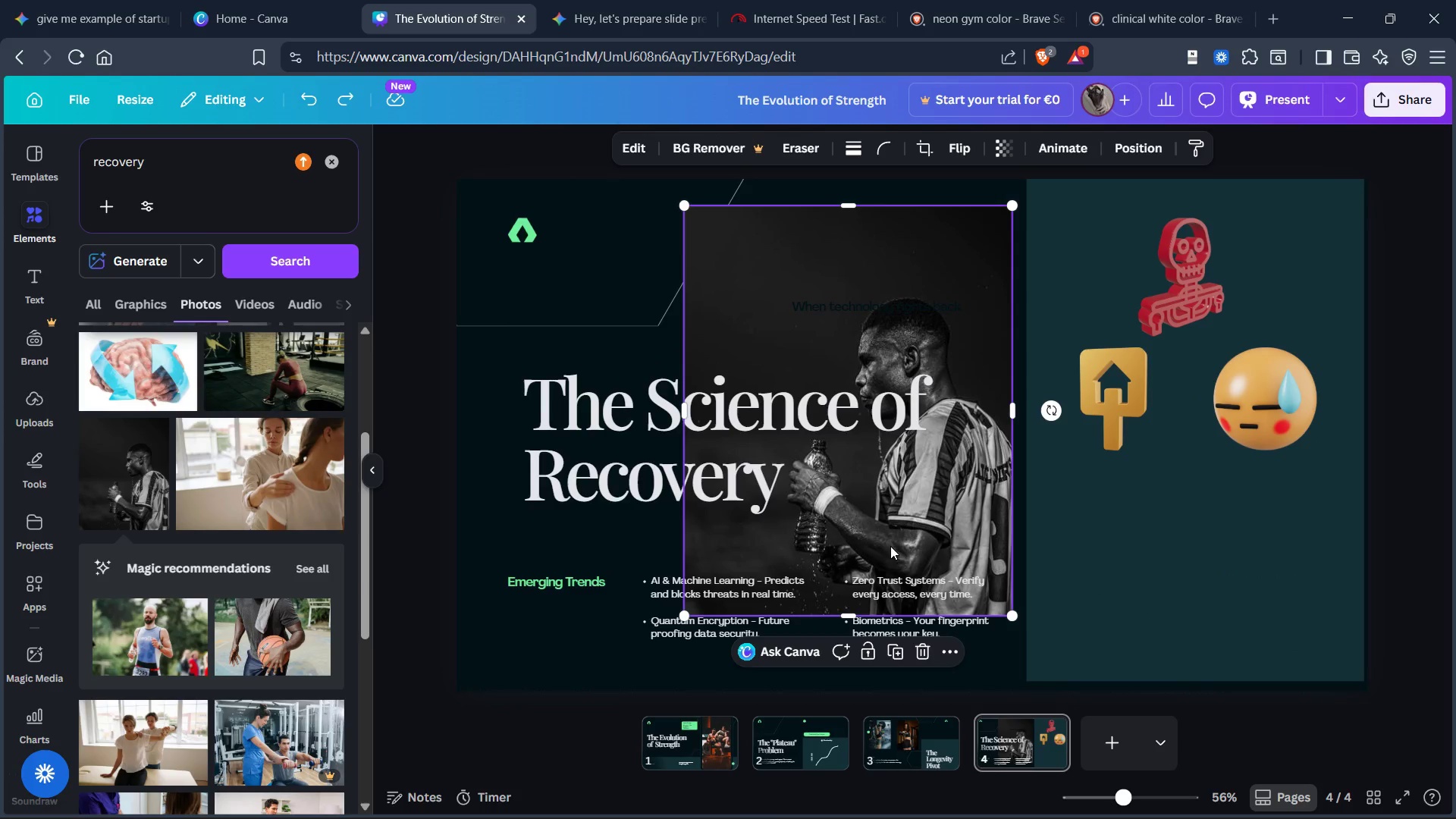 
left_click_drag(start_coordinate=[890, 546], to_coordinate=[1235, 704])
 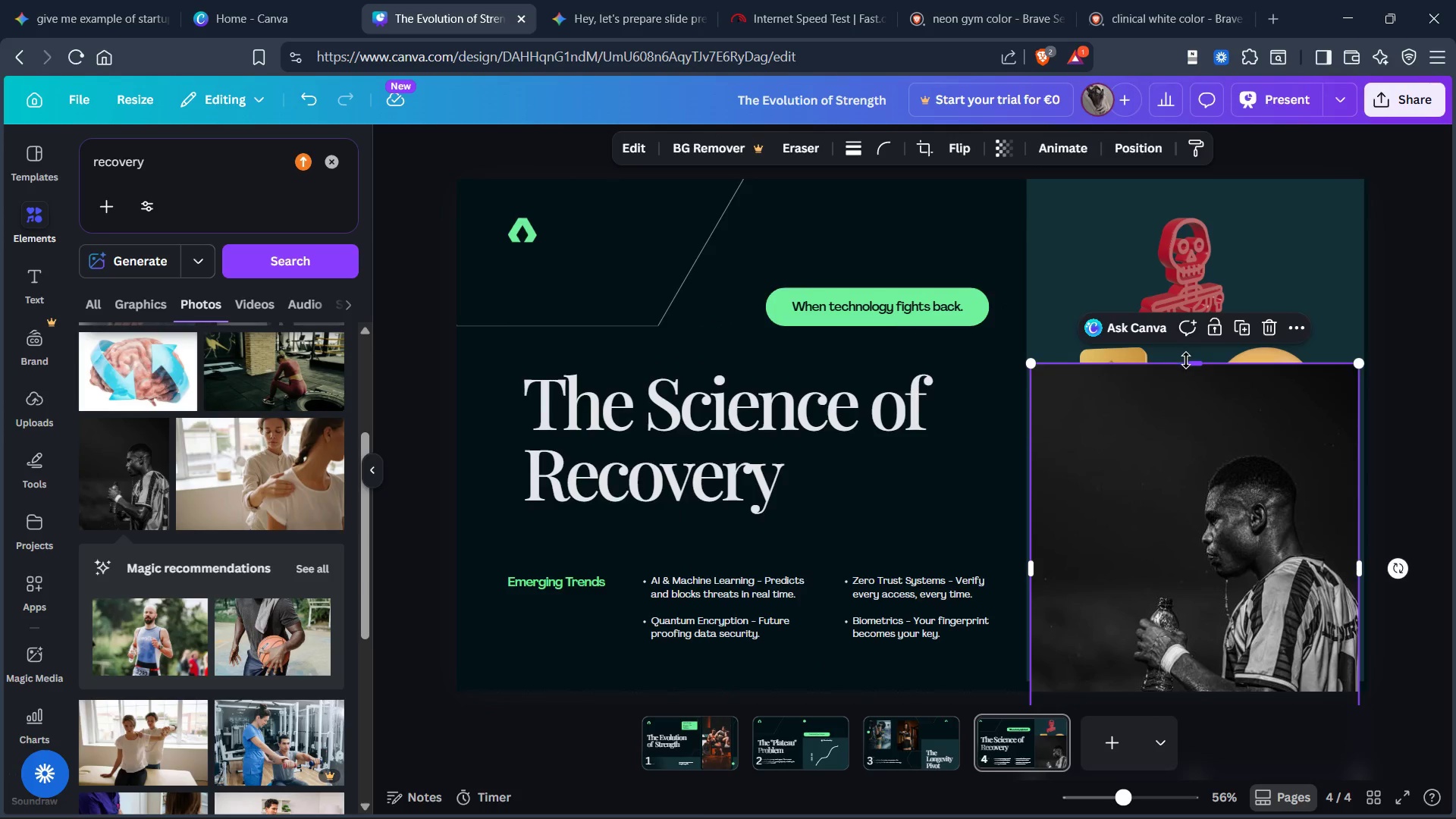 
left_click_drag(start_coordinate=[1190, 366], to_coordinate=[1194, 478])
 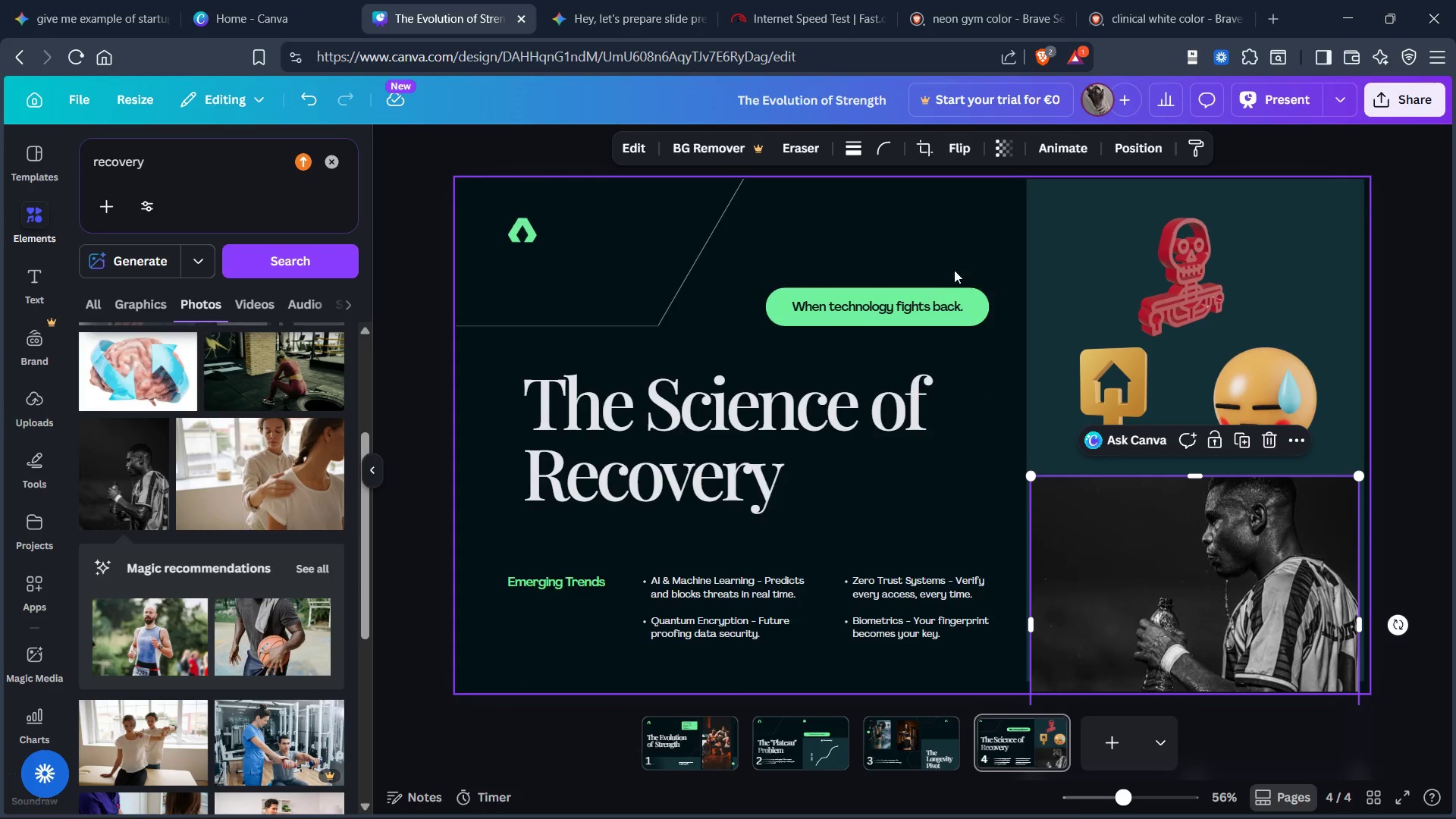 
left_click([951, 226])
 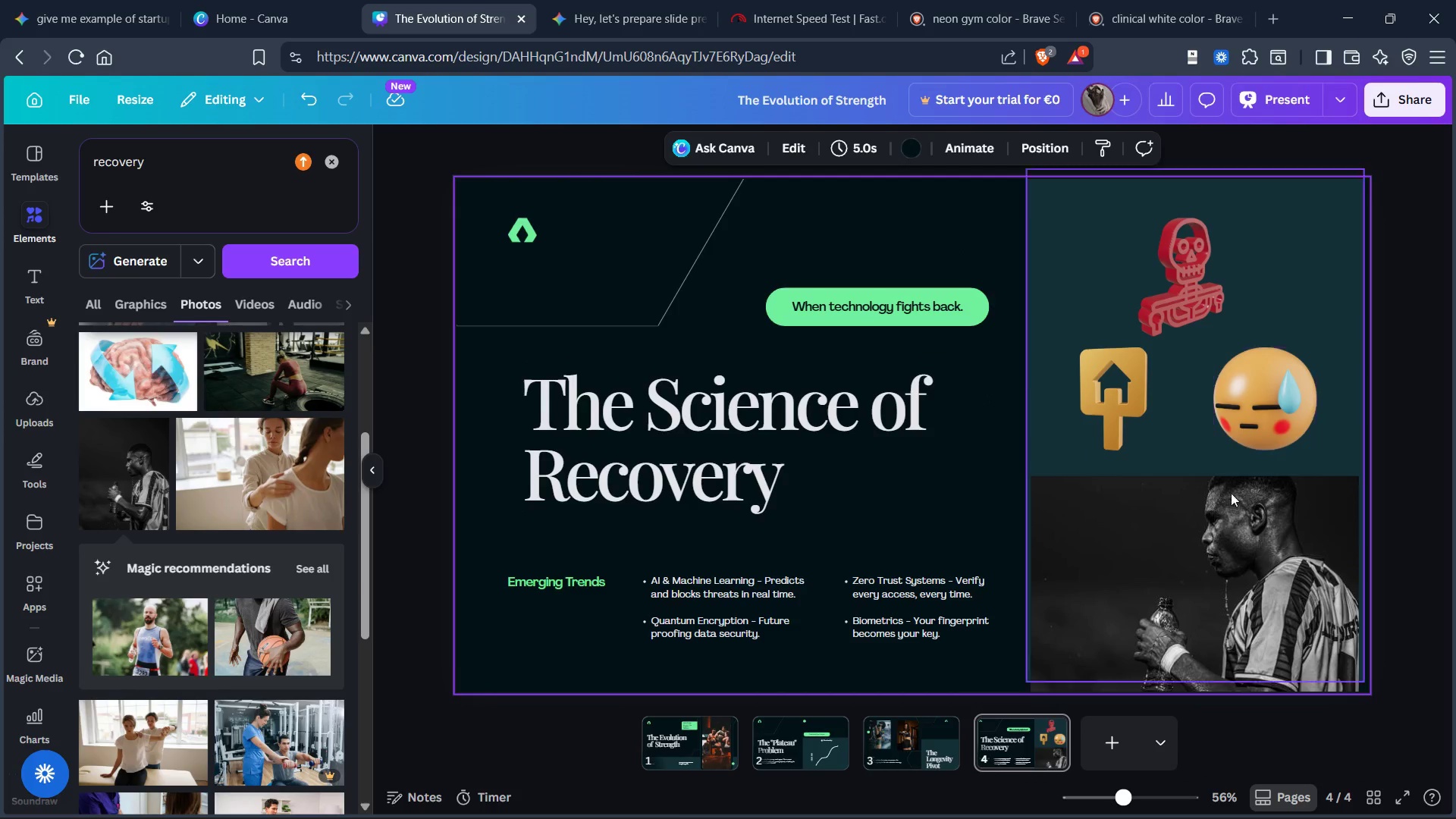 
left_click([1165, 532])
 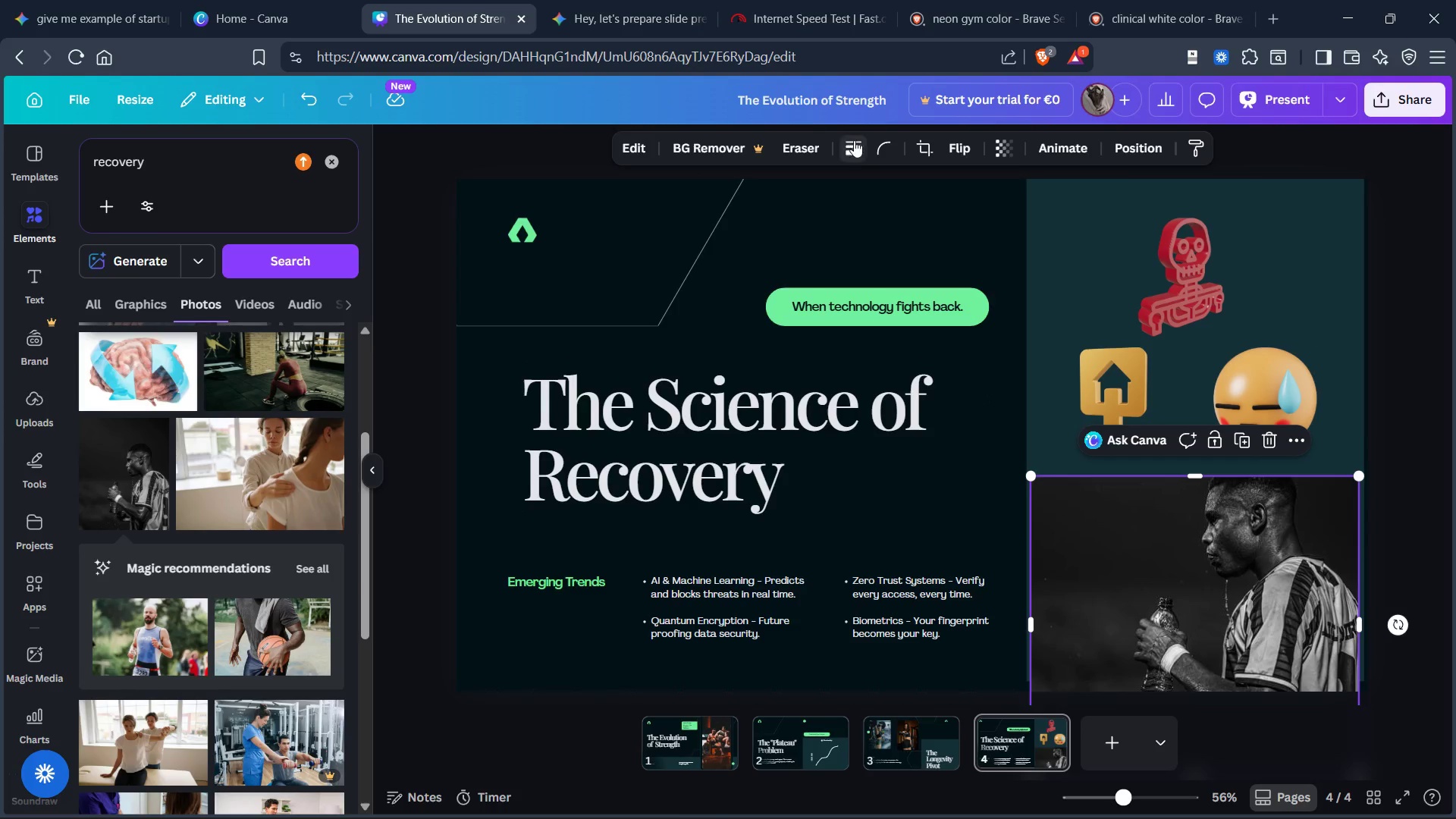 
left_click([883, 143])
 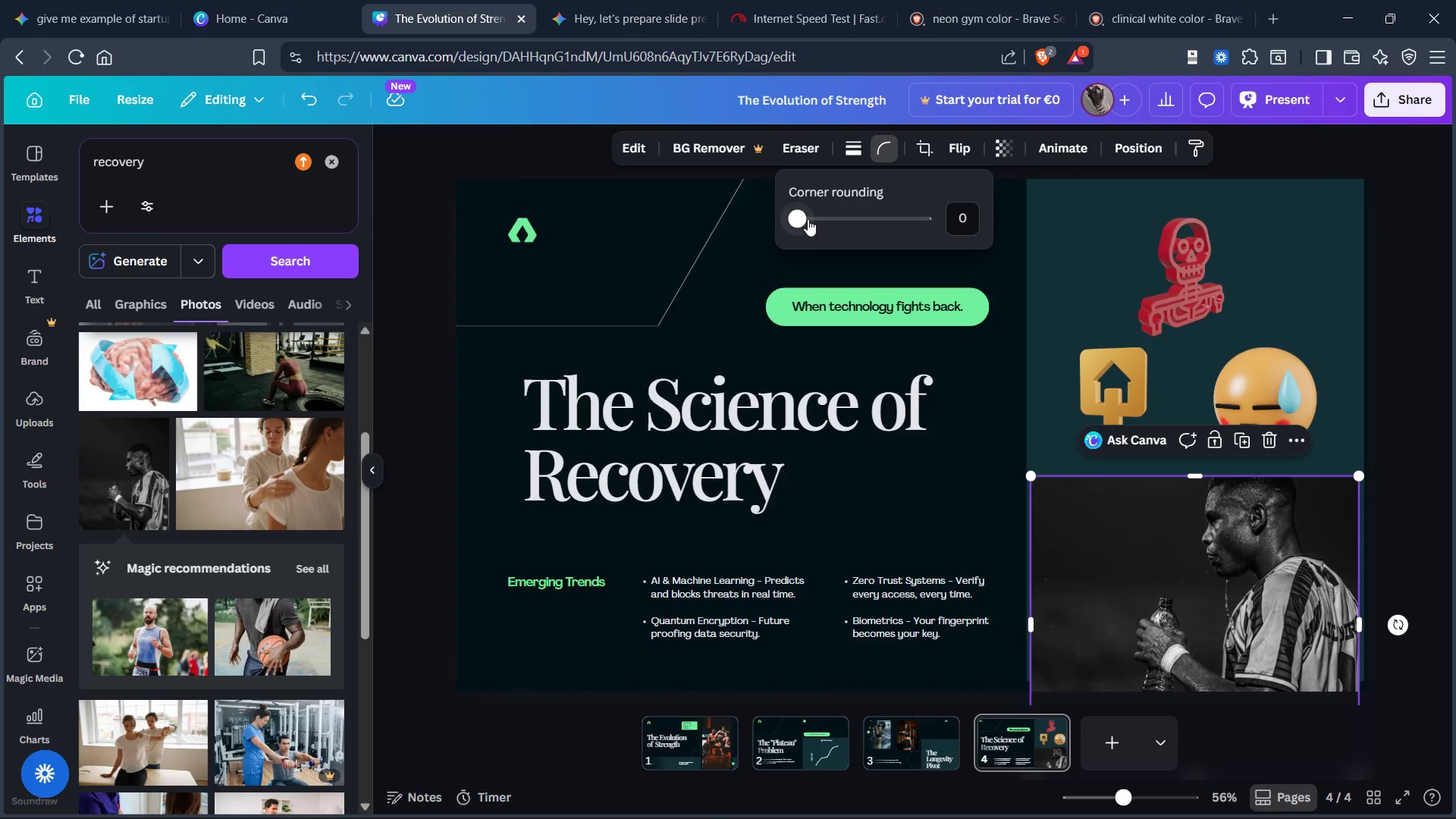 
left_click_drag(start_coordinate=[798, 215], to_coordinate=[886, 214])
 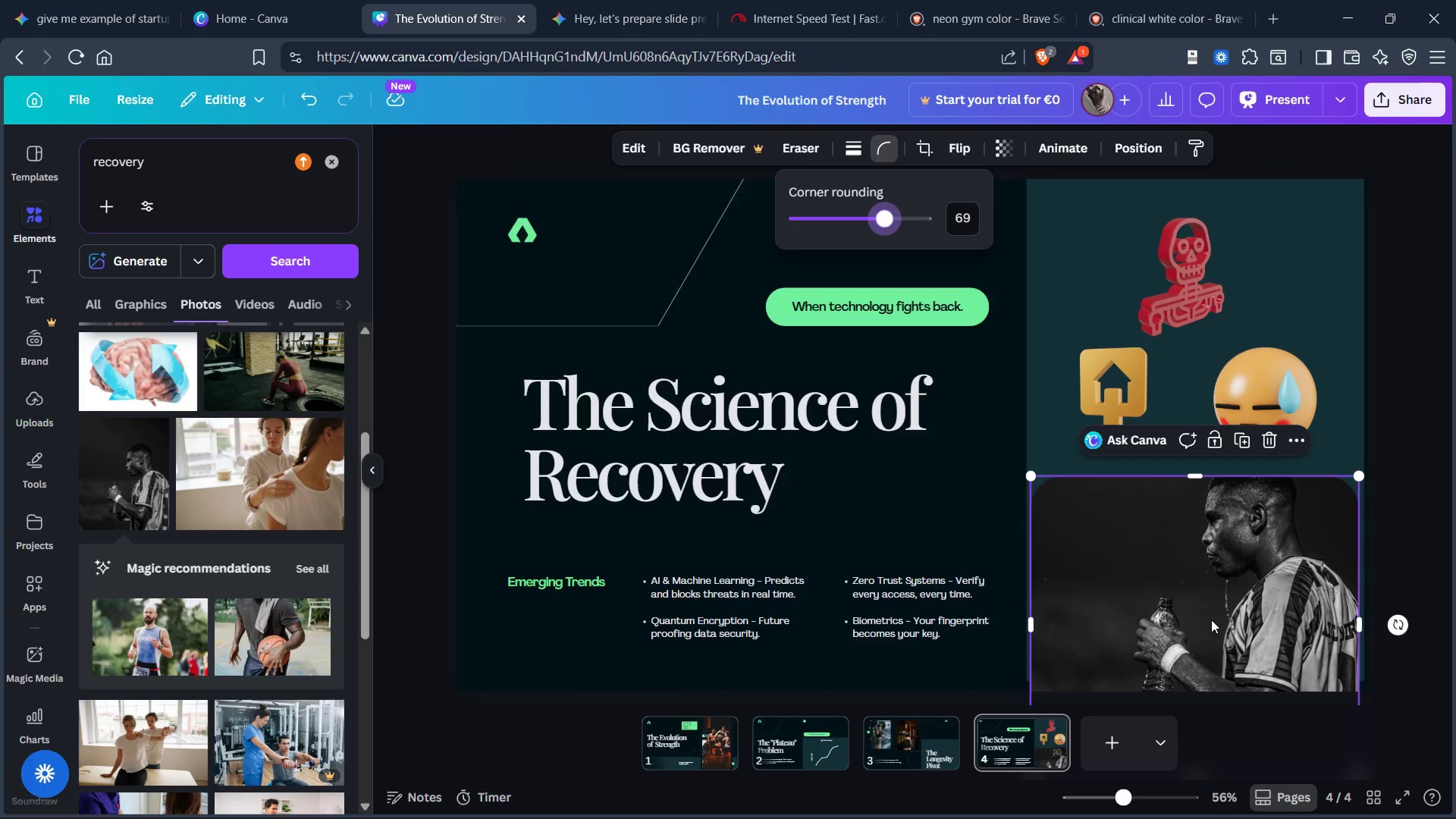 
left_click_drag(start_coordinate=[1210, 613], to_coordinate=[1196, 597])
 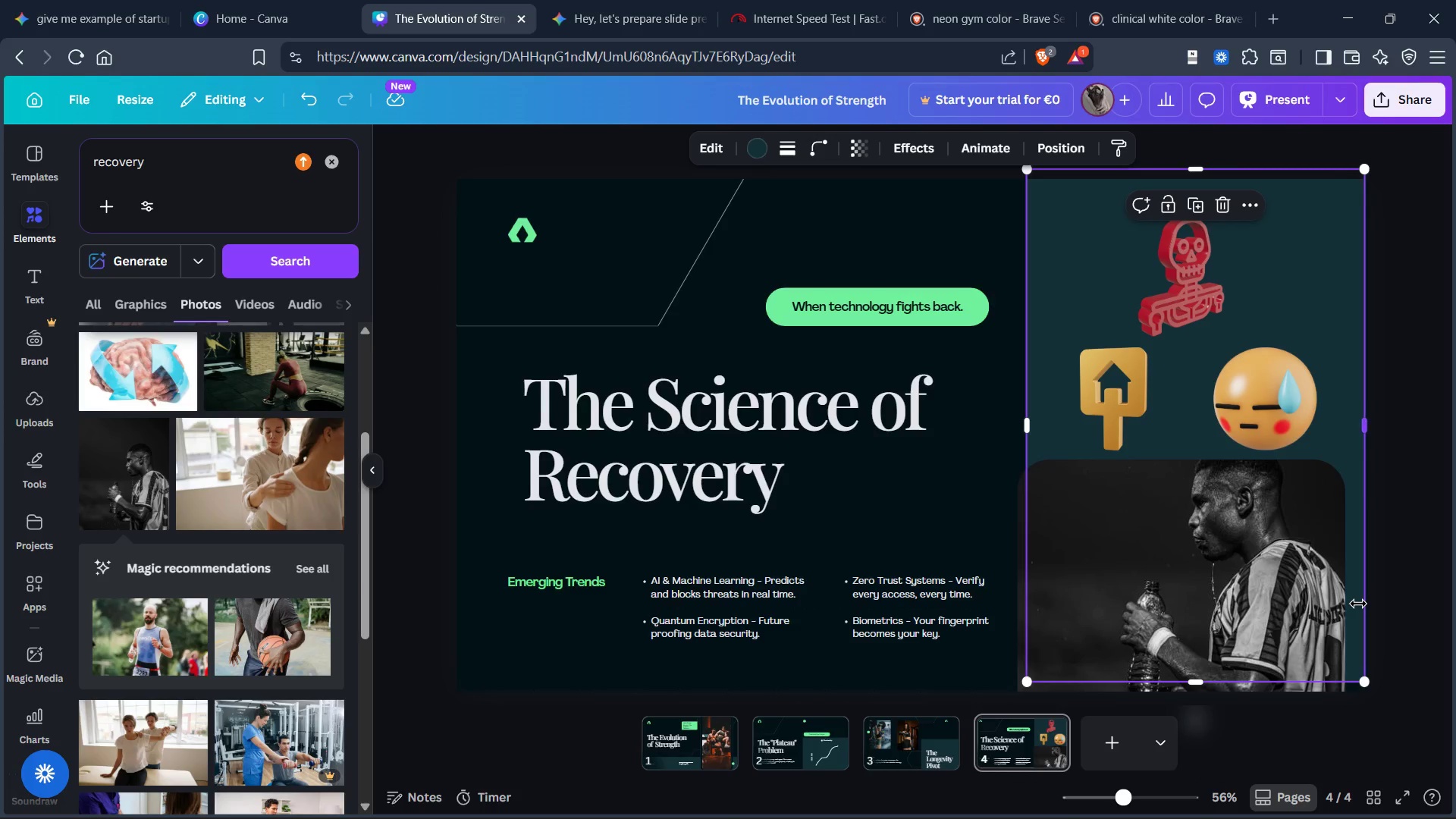 
left_click([1358, 604])
 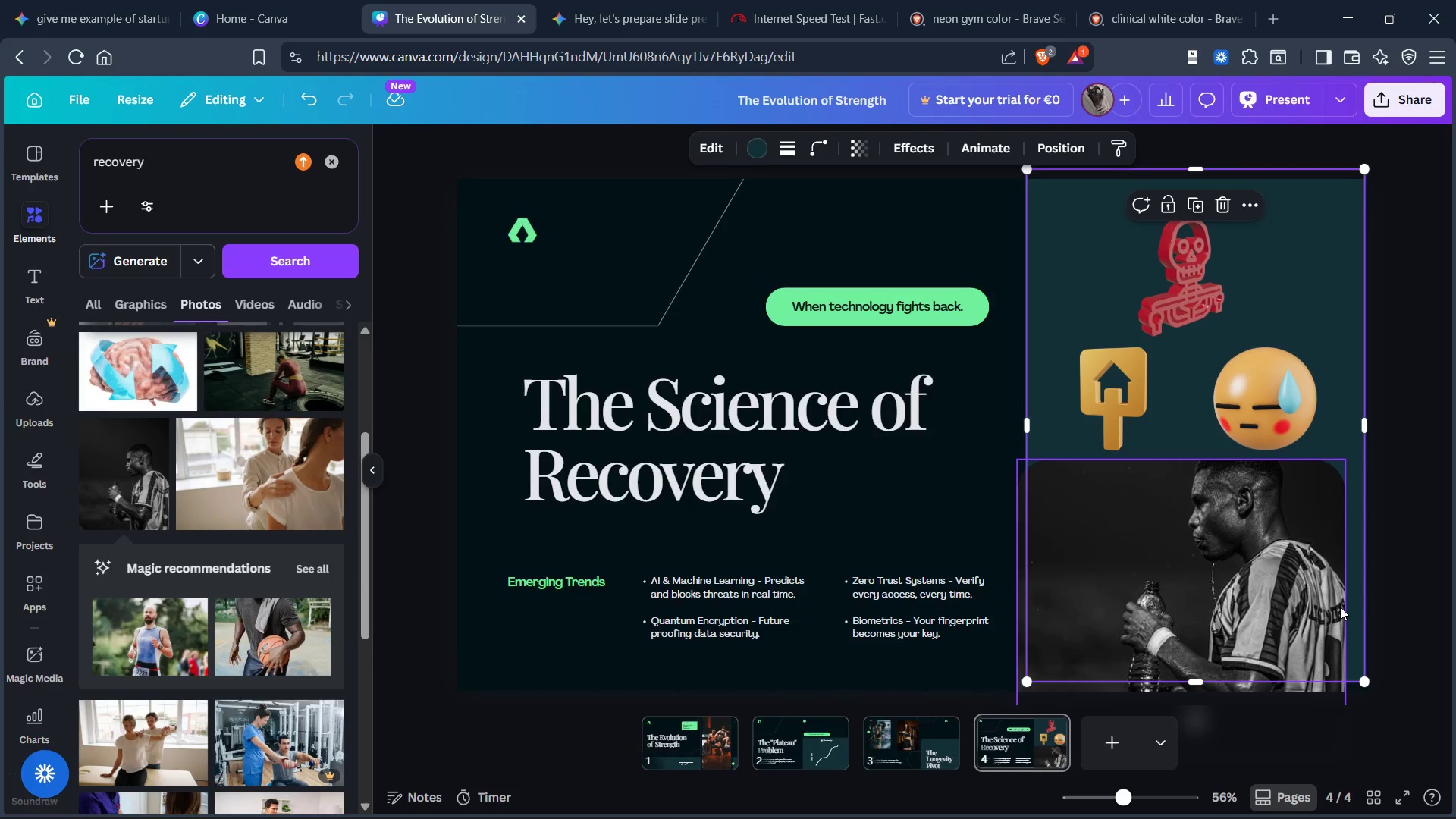 
left_click([1340, 607])
 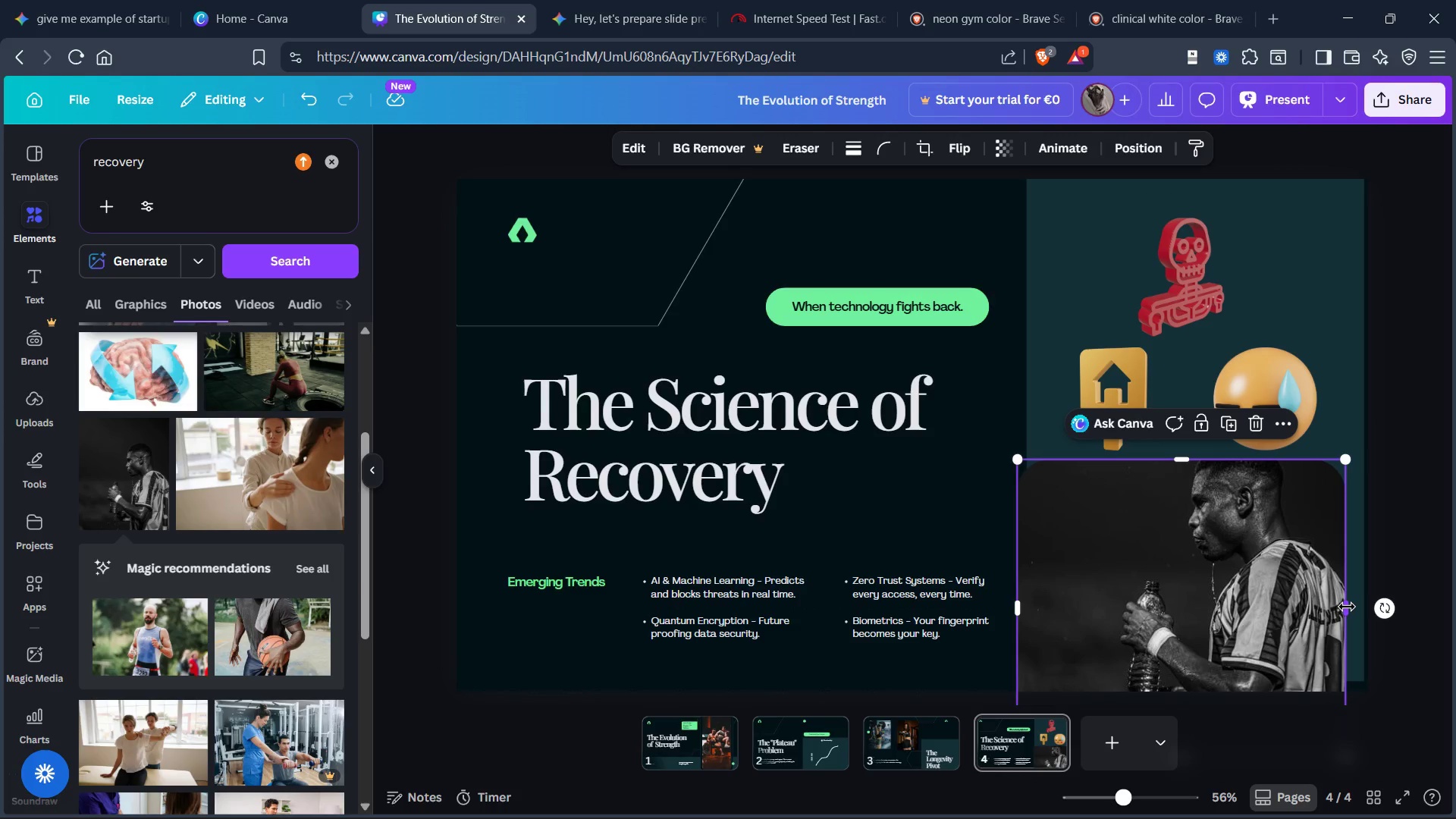 
left_click_drag(start_coordinate=[1347, 607], to_coordinate=[1369, 601])
 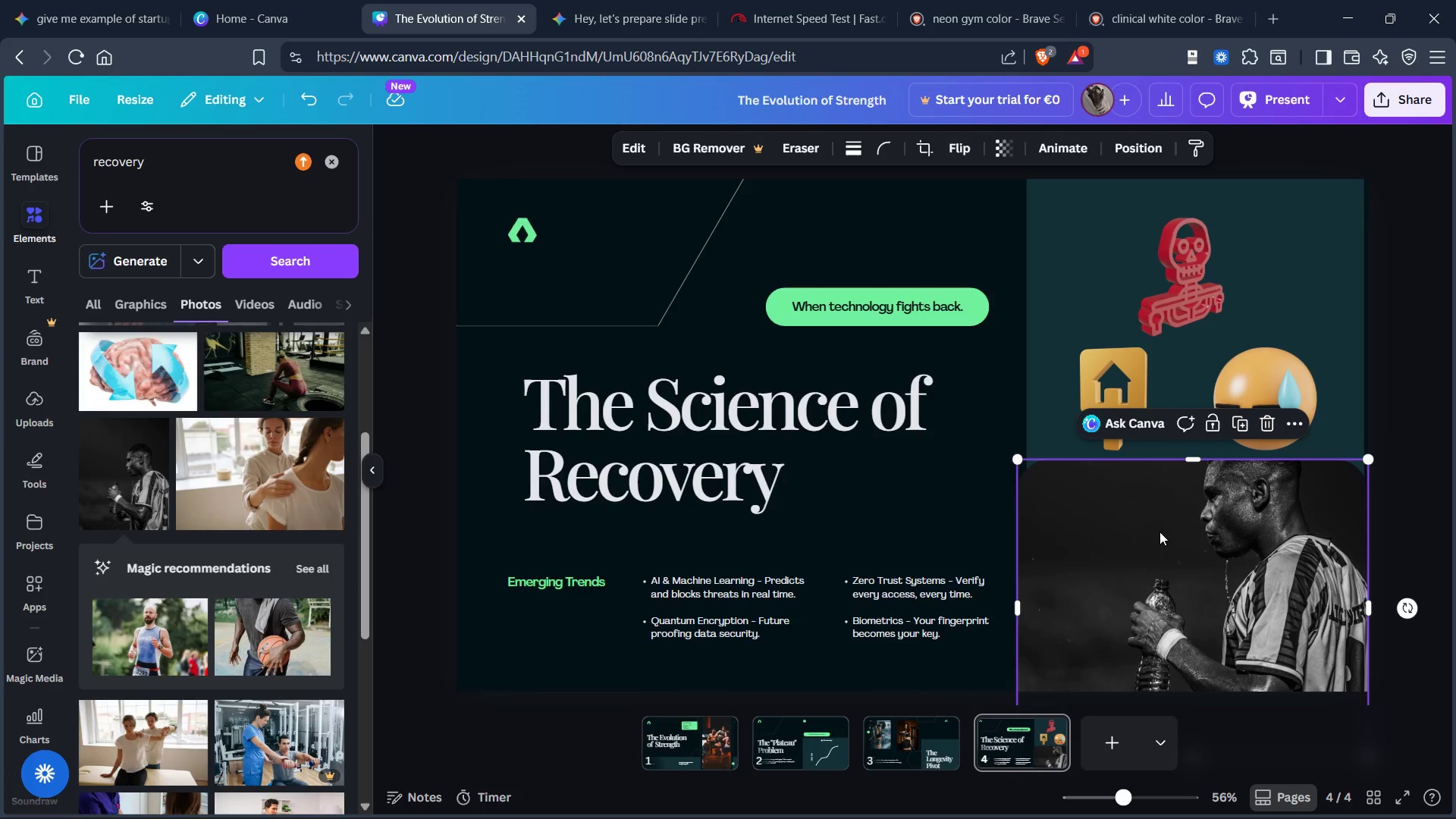 
left_click_drag(start_coordinate=[1160, 532], to_coordinate=[1166, 540])
 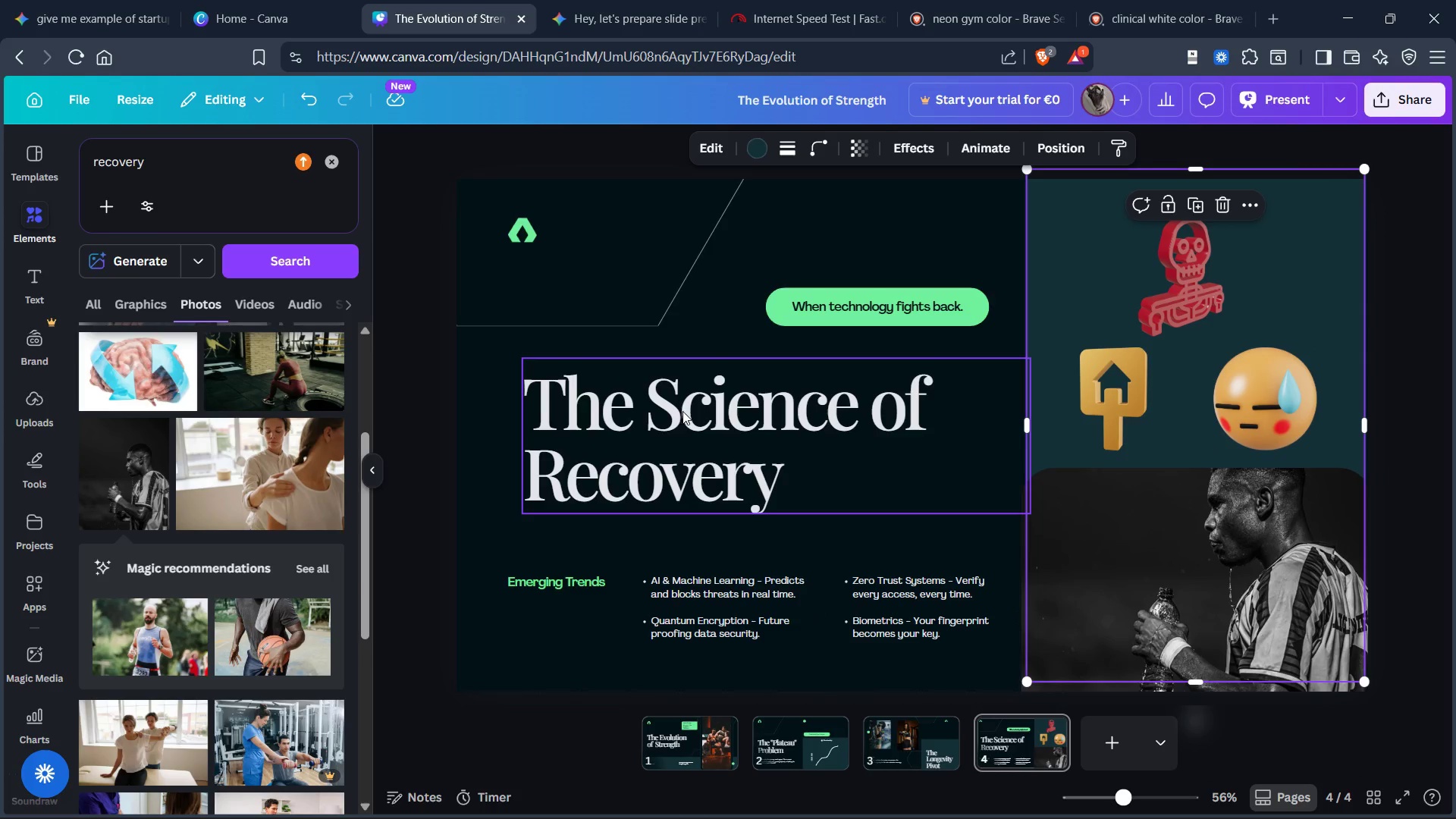 
wait(9.17)
 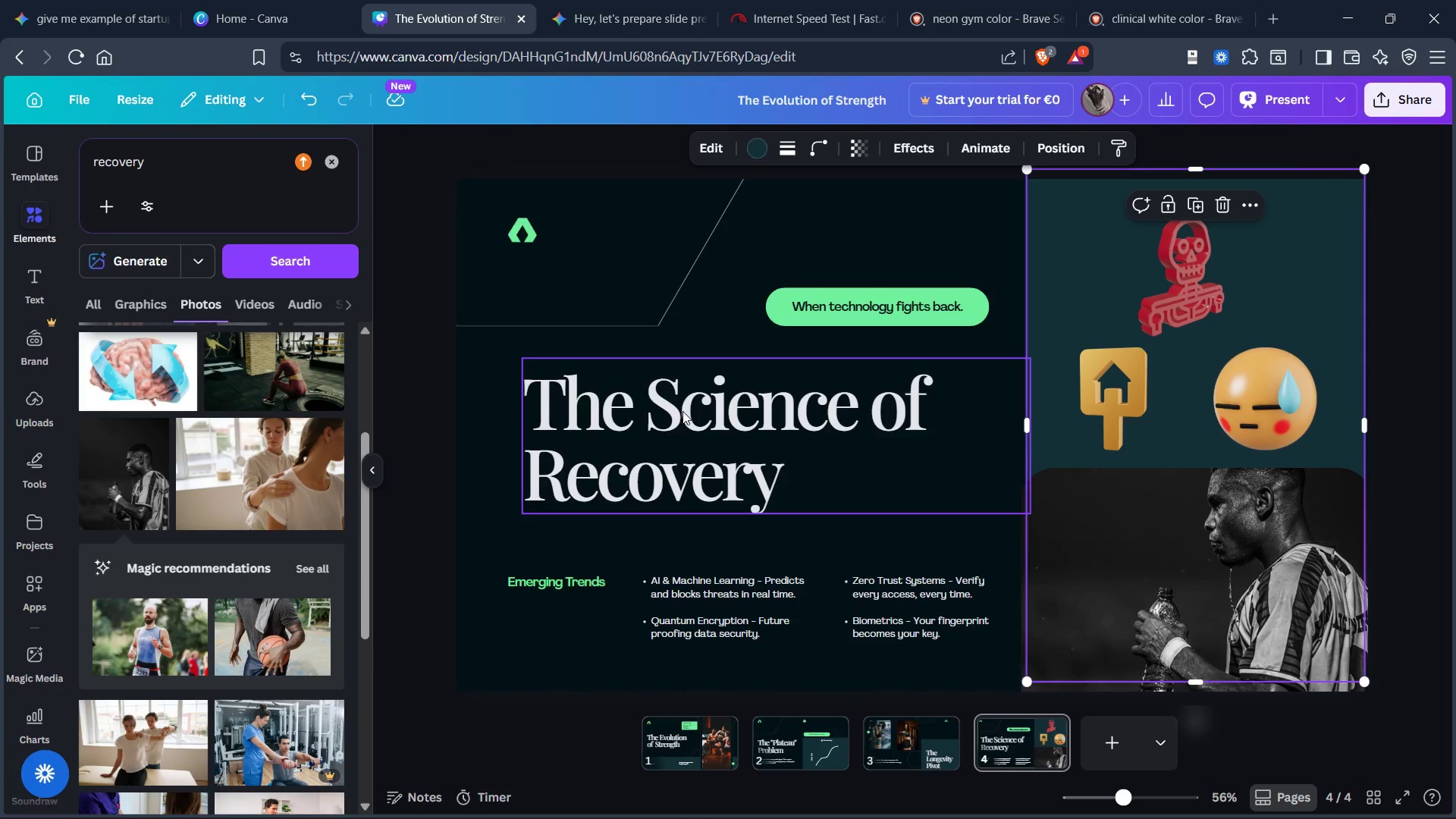 
left_click([611, 13])
 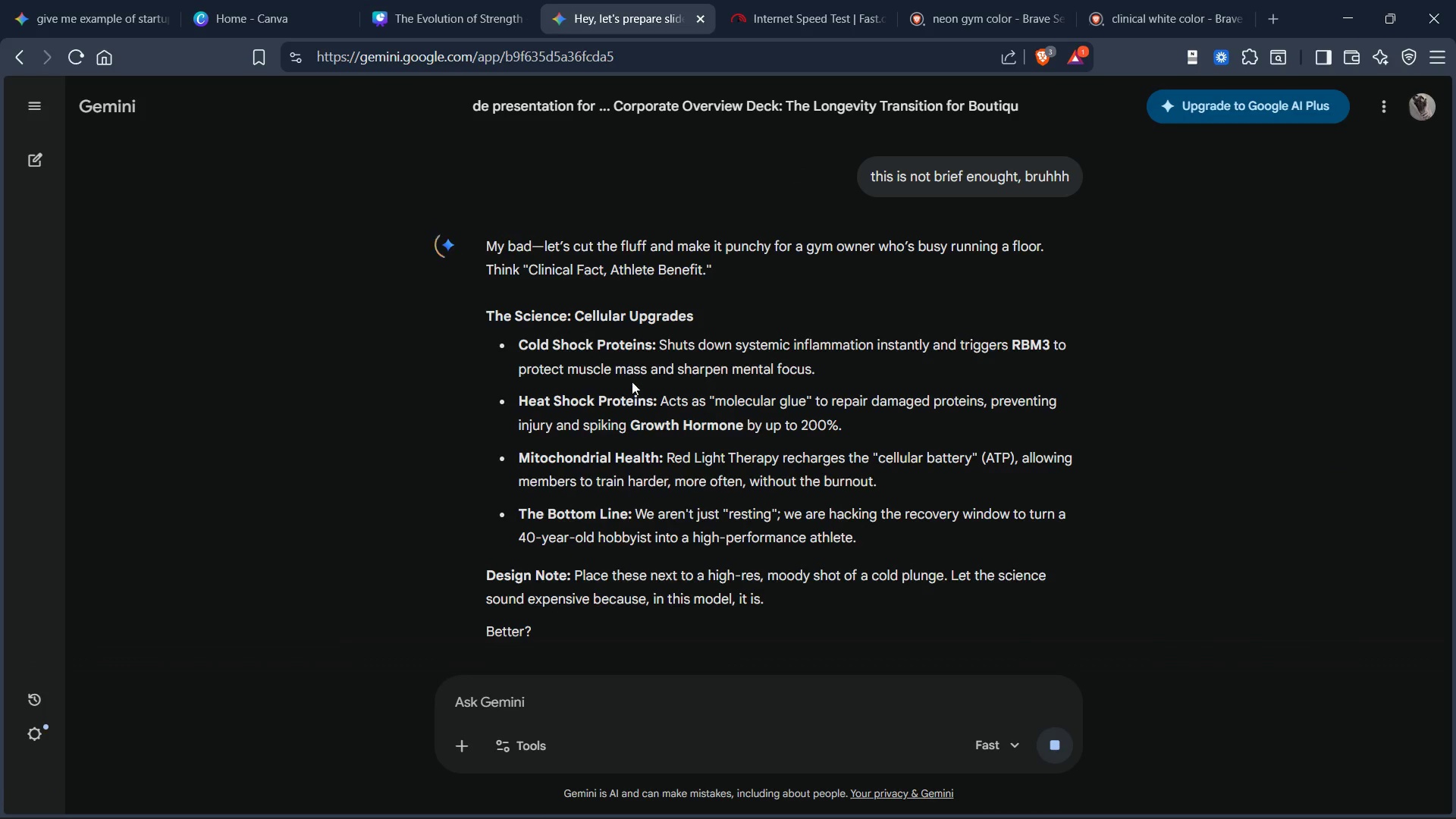 
scroll: coordinate [657, 417], scroll_direction: down, amount: 2.0
 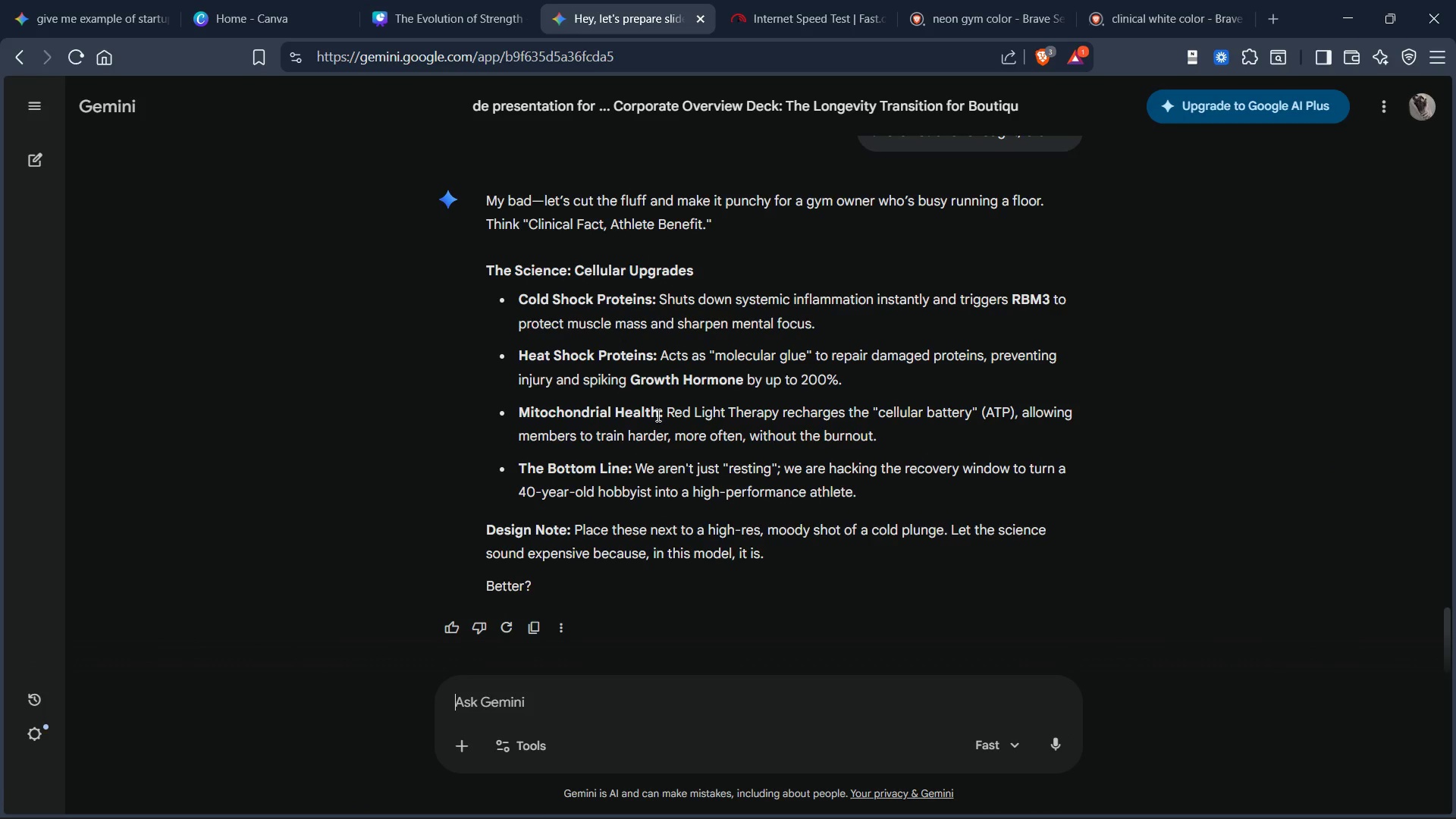 
scroll: coordinate [657, 415], scroll_direction: up, amount: 1.0
 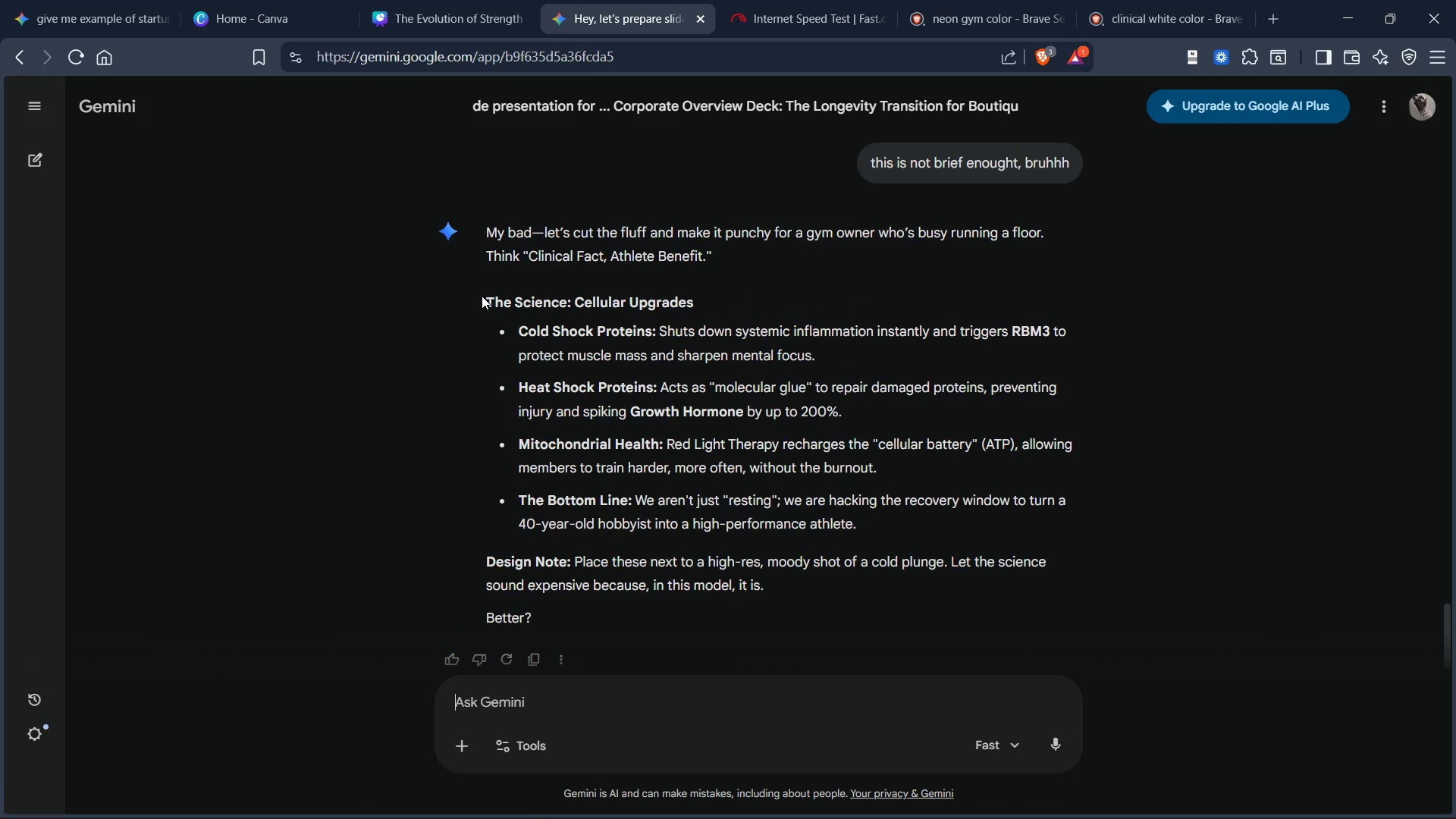 
left_click_drag(start_coordinate=[482, 296], to_coordinate=[700, 303])
 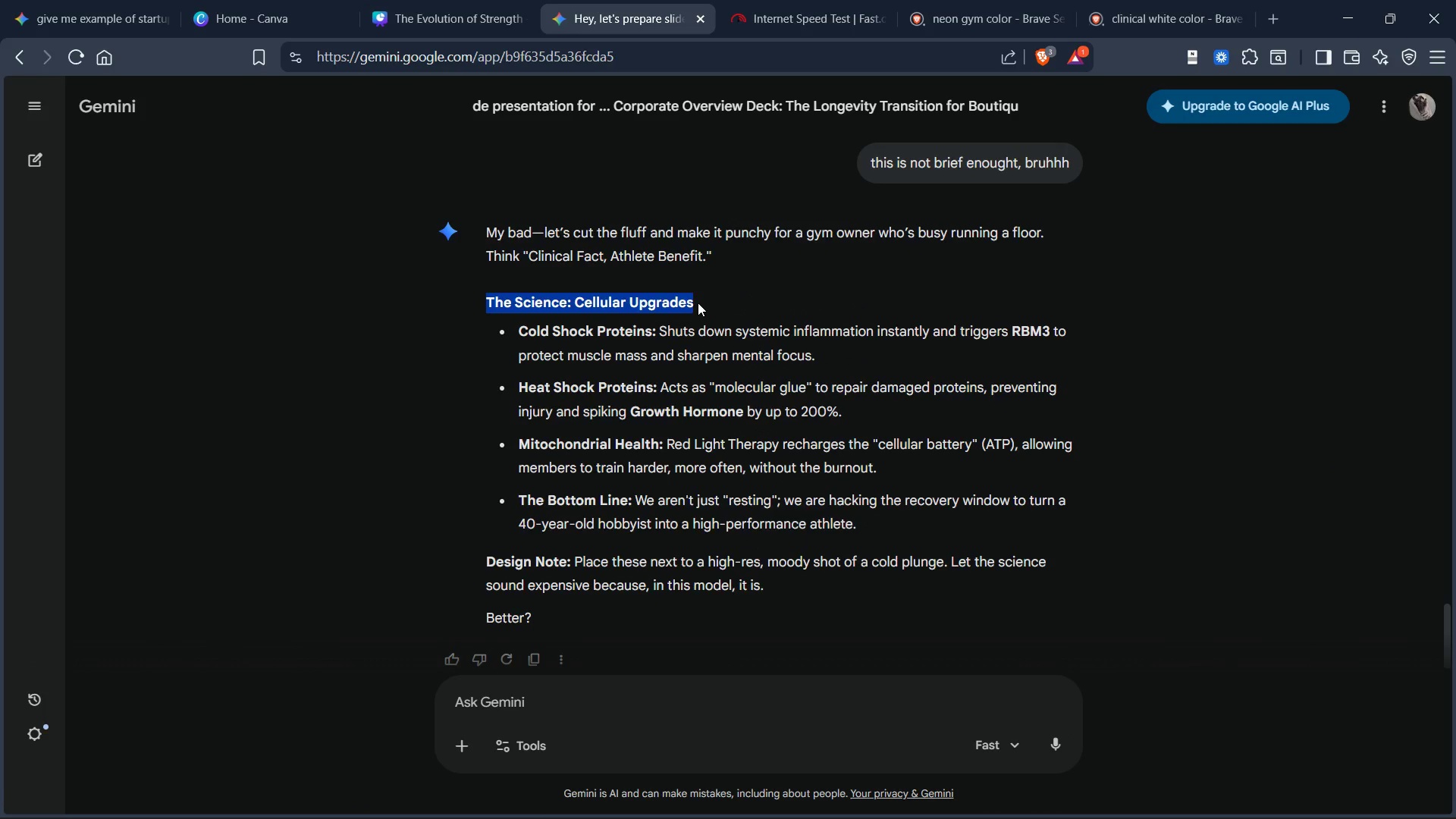 
key(Control+C)
 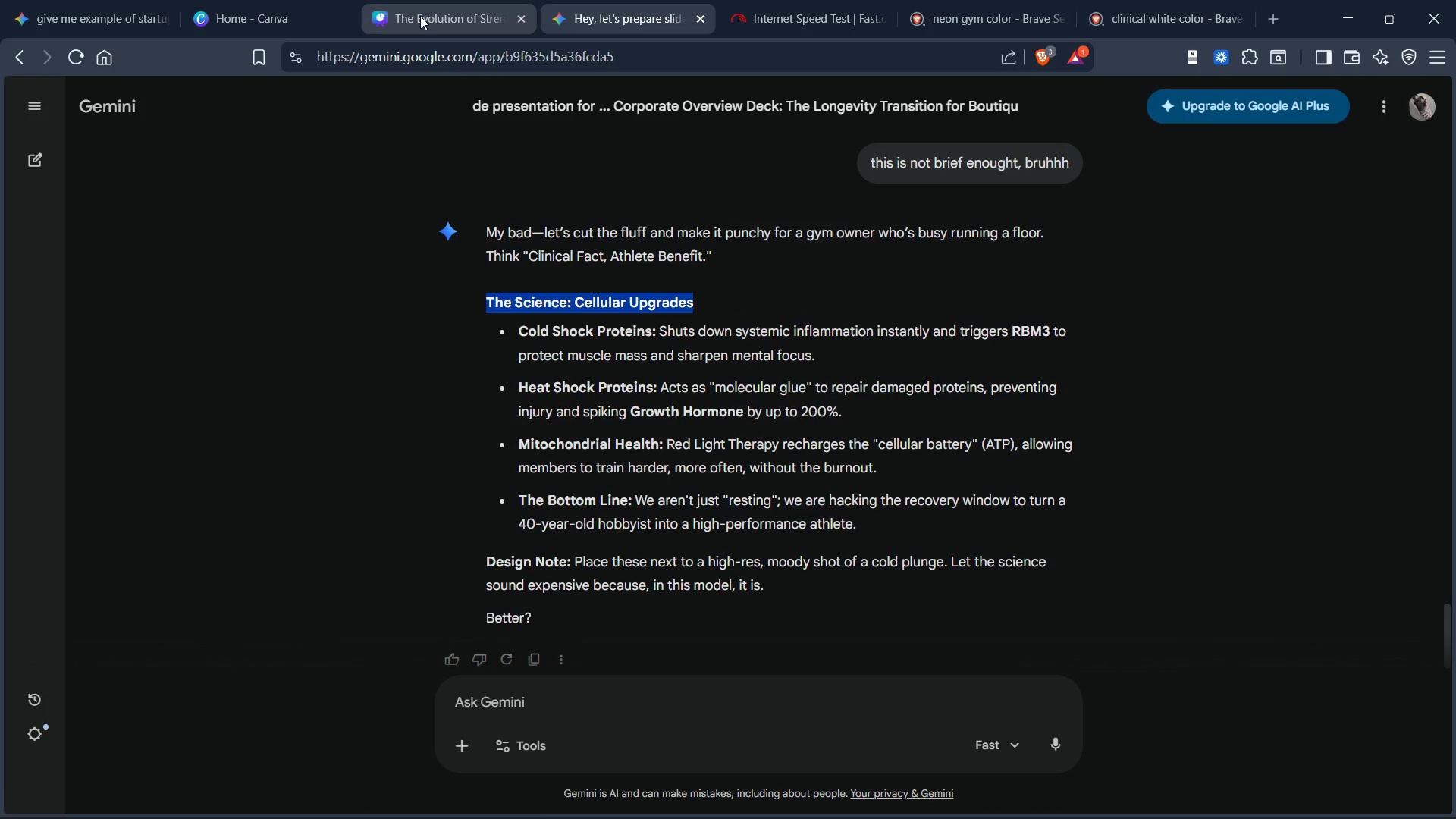 
left_click([421, 16])
 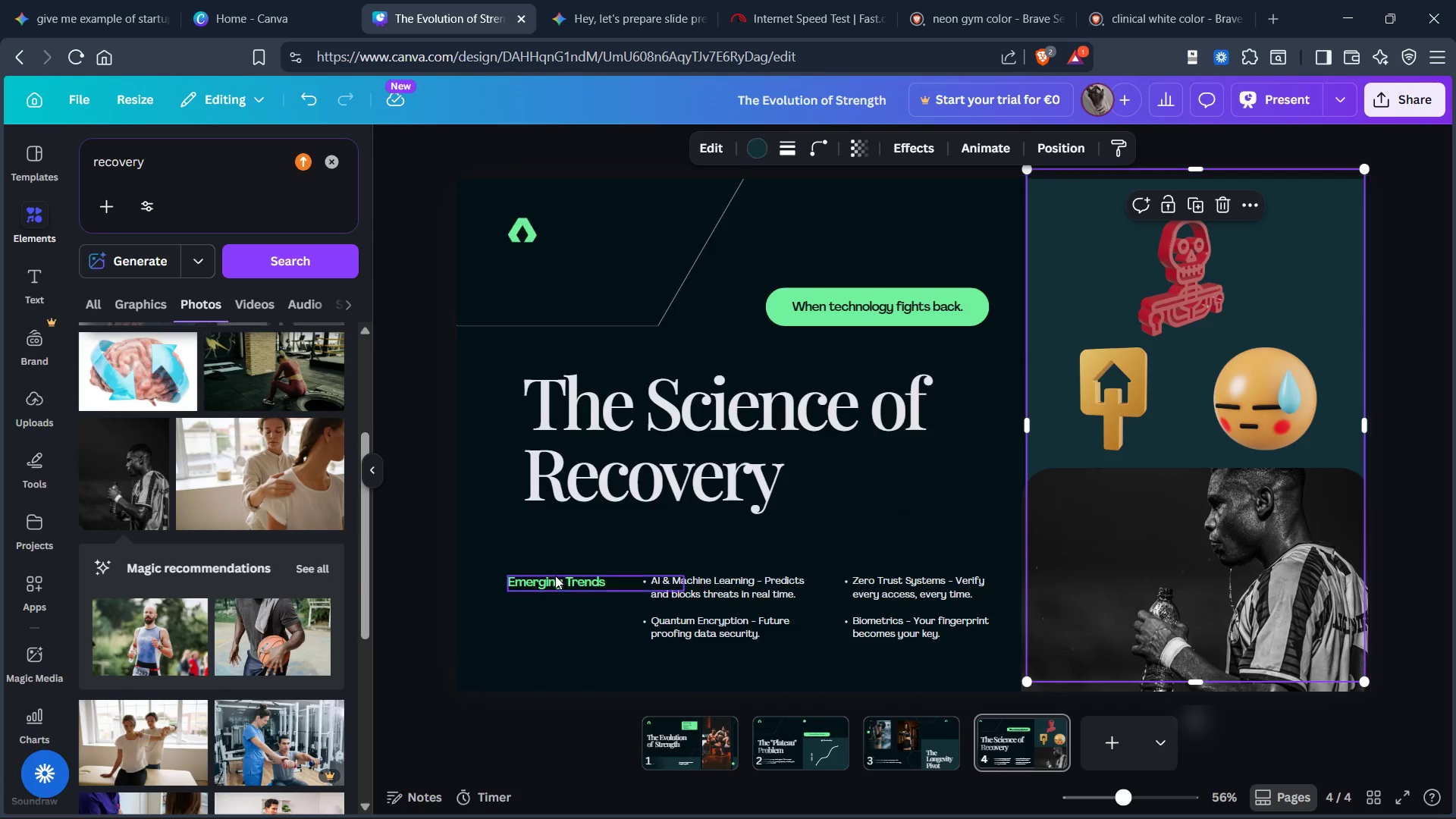 
double_click([544, 582])
 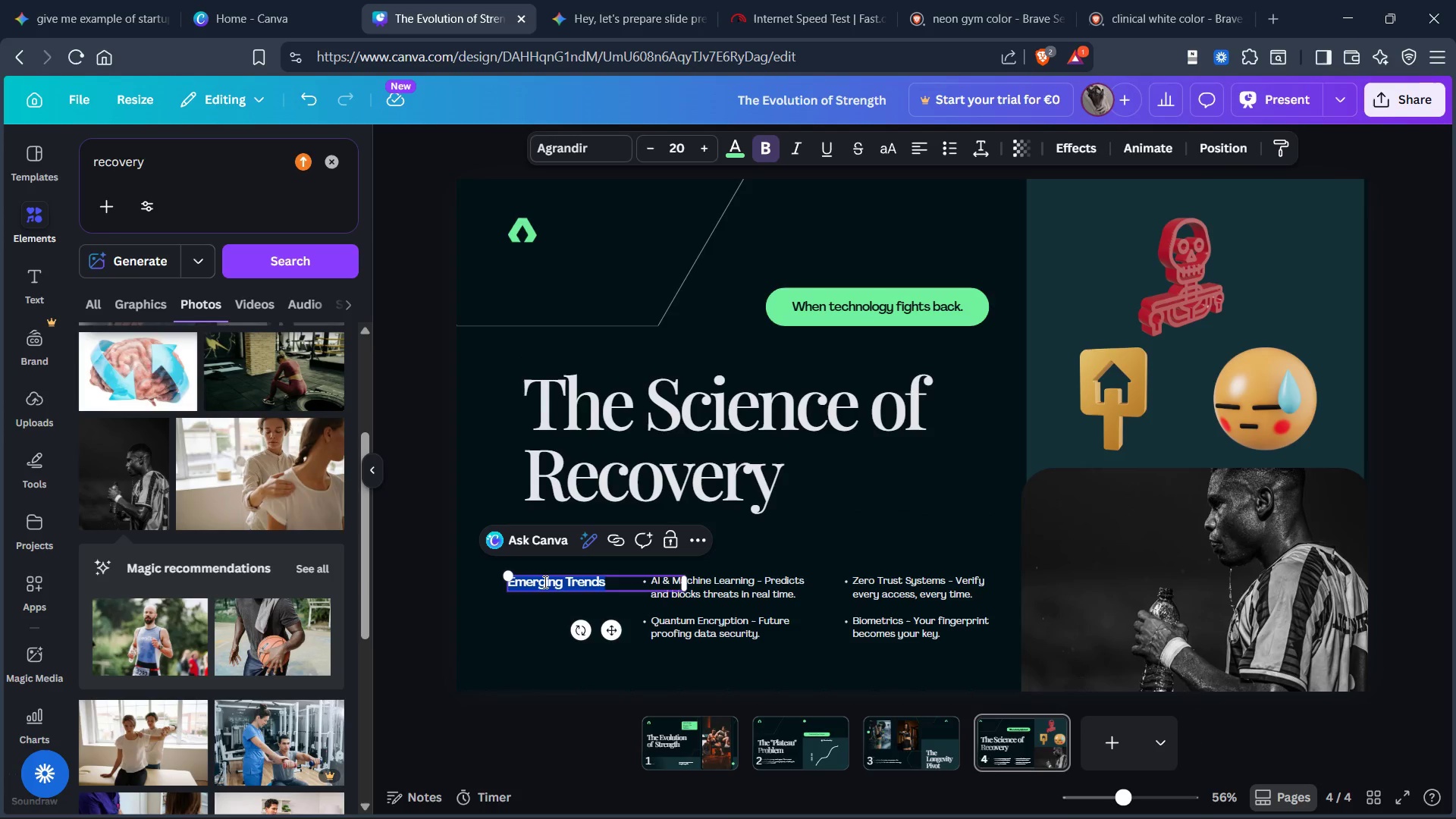 
key(Control+V)
 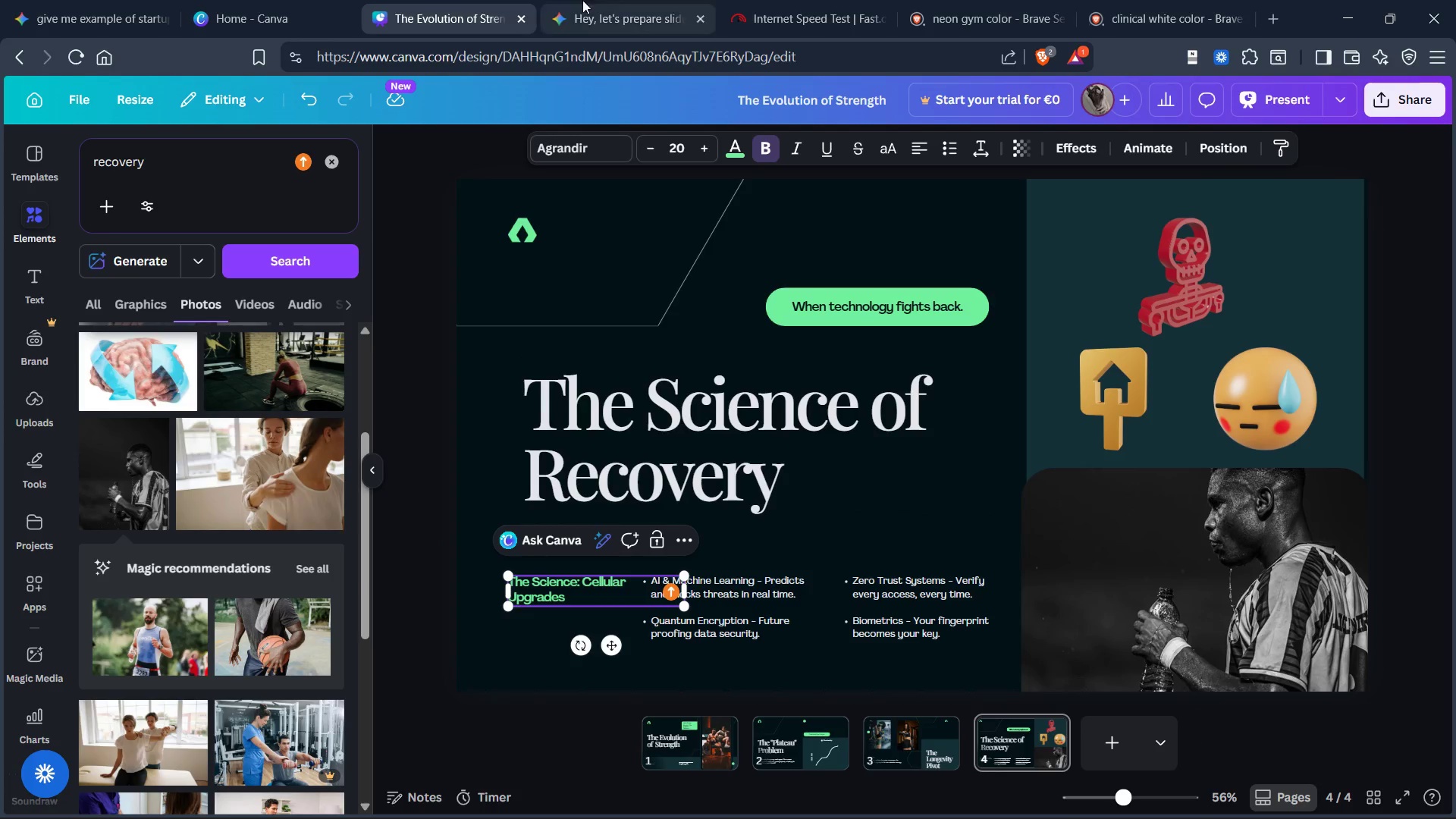 
left_click([590, 15])
 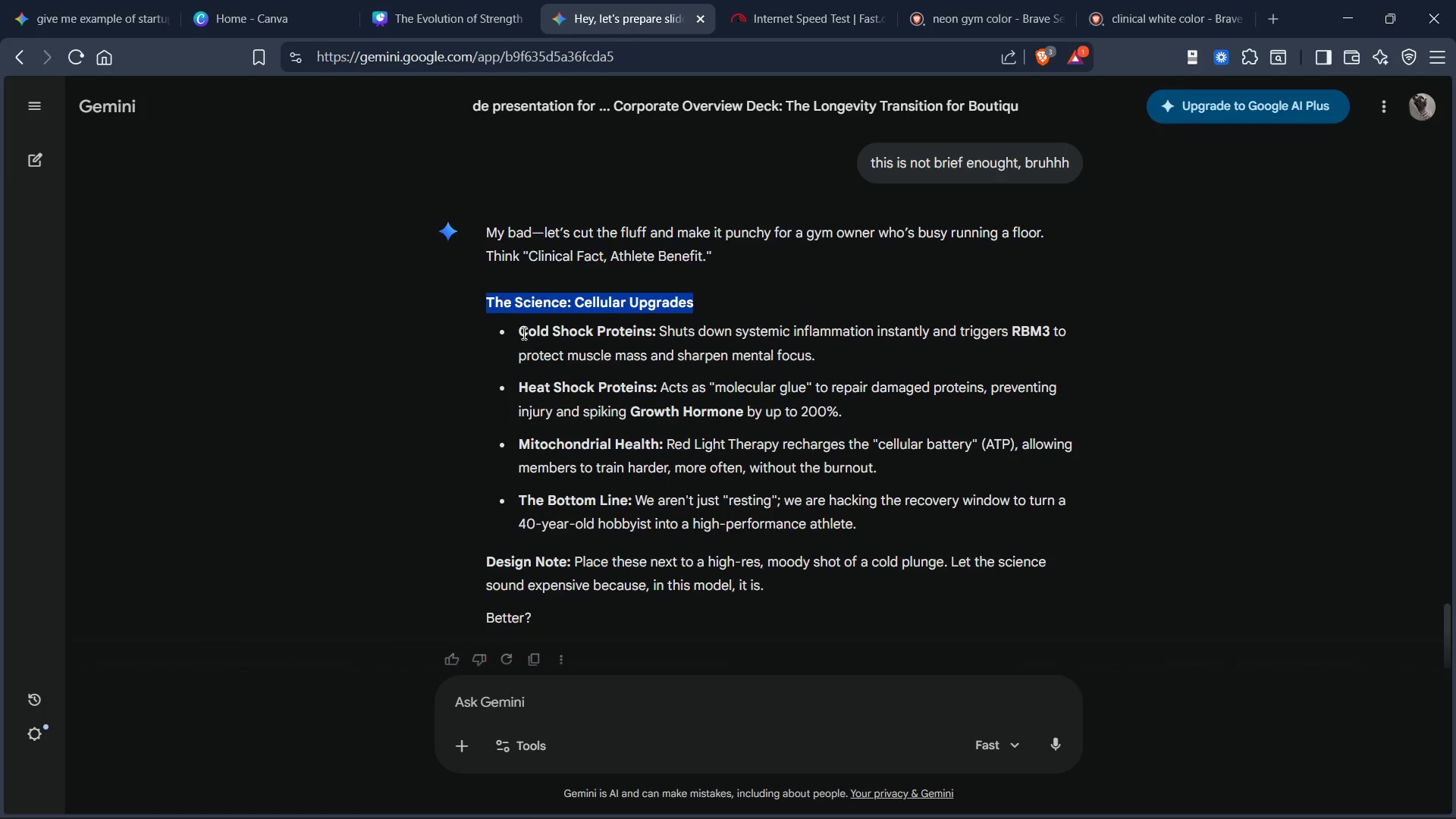 
left_click_drag(start_coordinate=[517, 331], to_coordinate=[833, 361])
 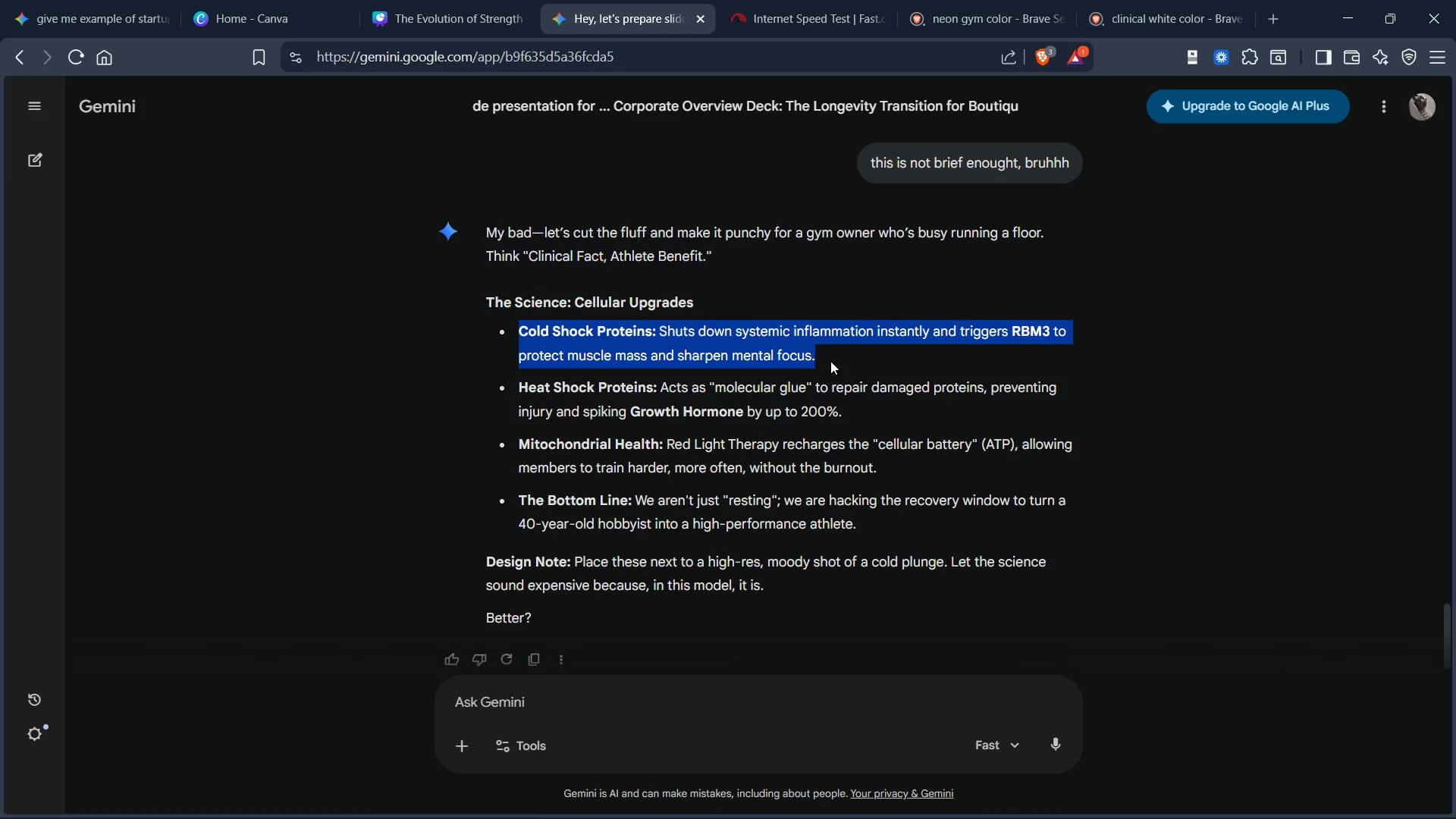 
key(Control+C)
 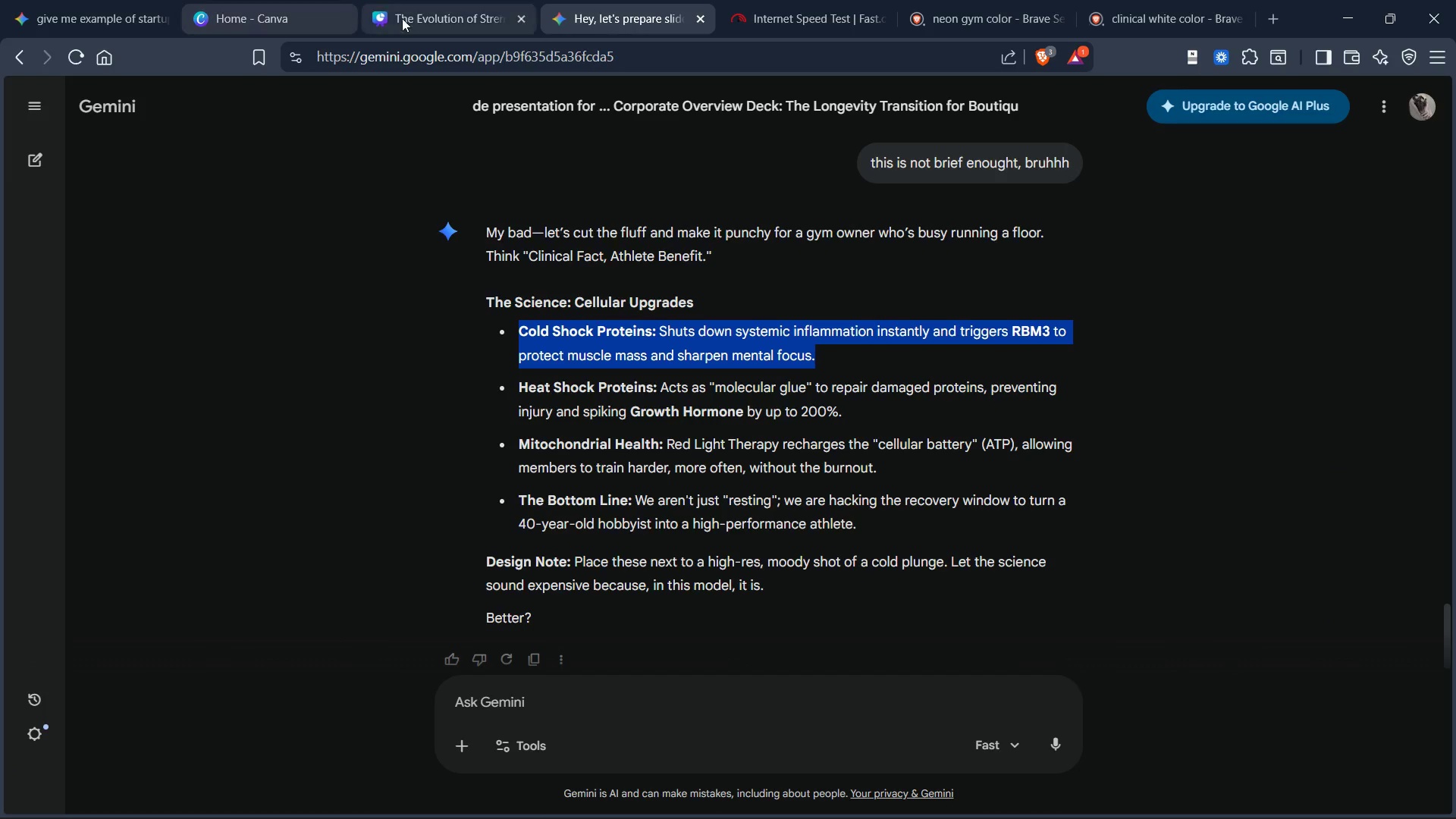 
left_click([419, 20])
 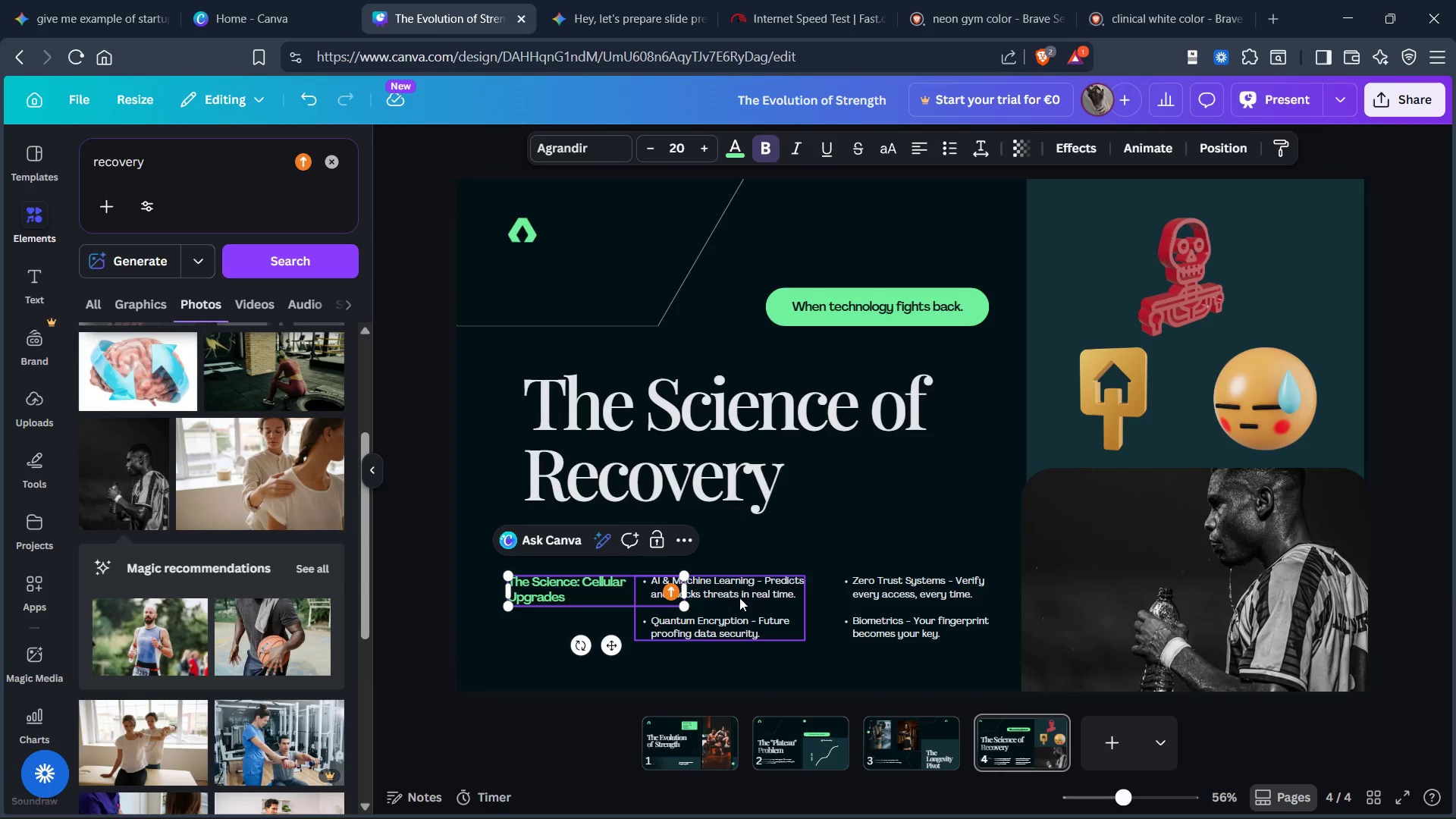 
left_click([739, 587])
 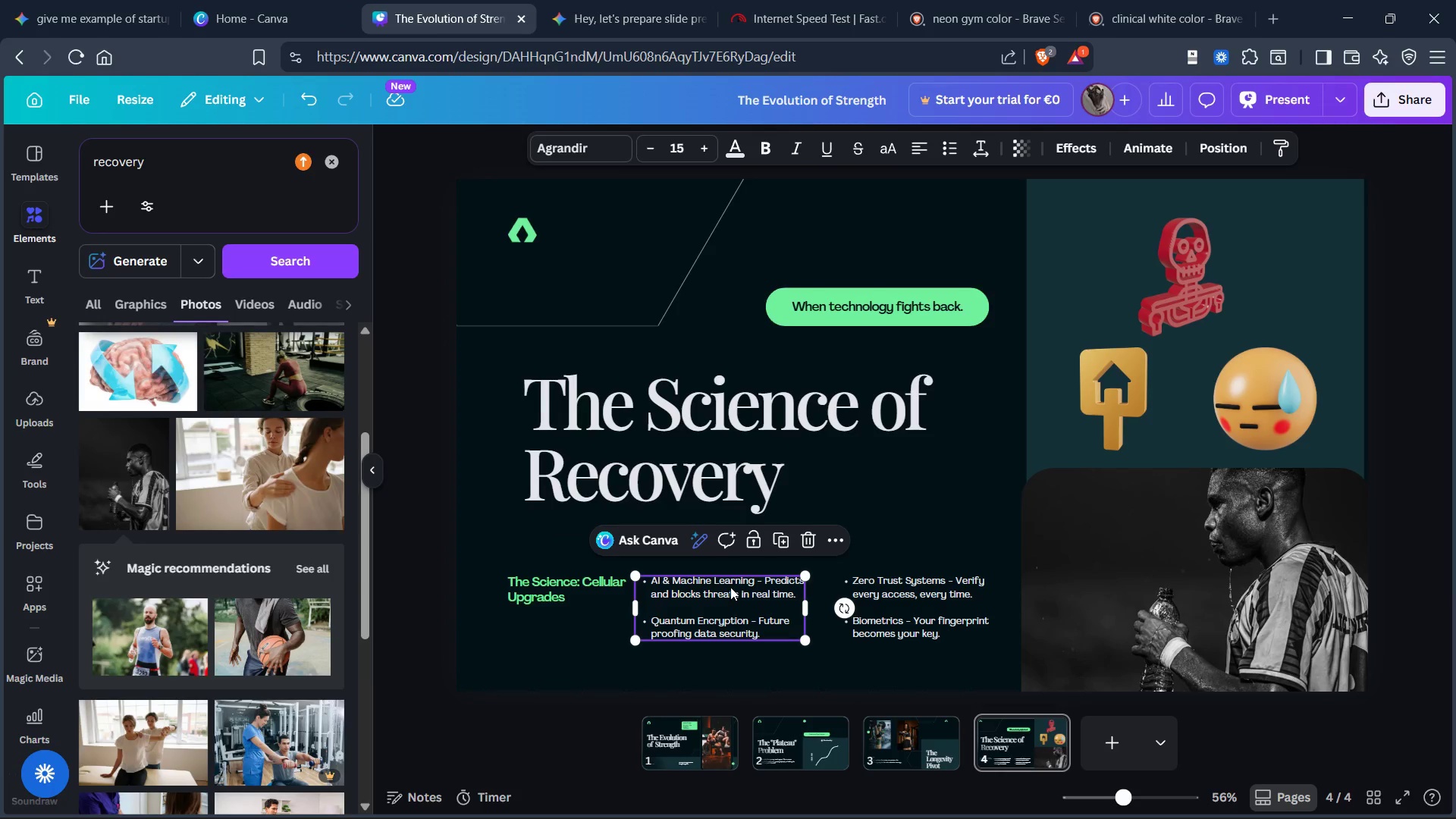 
double_click([730, 587])
 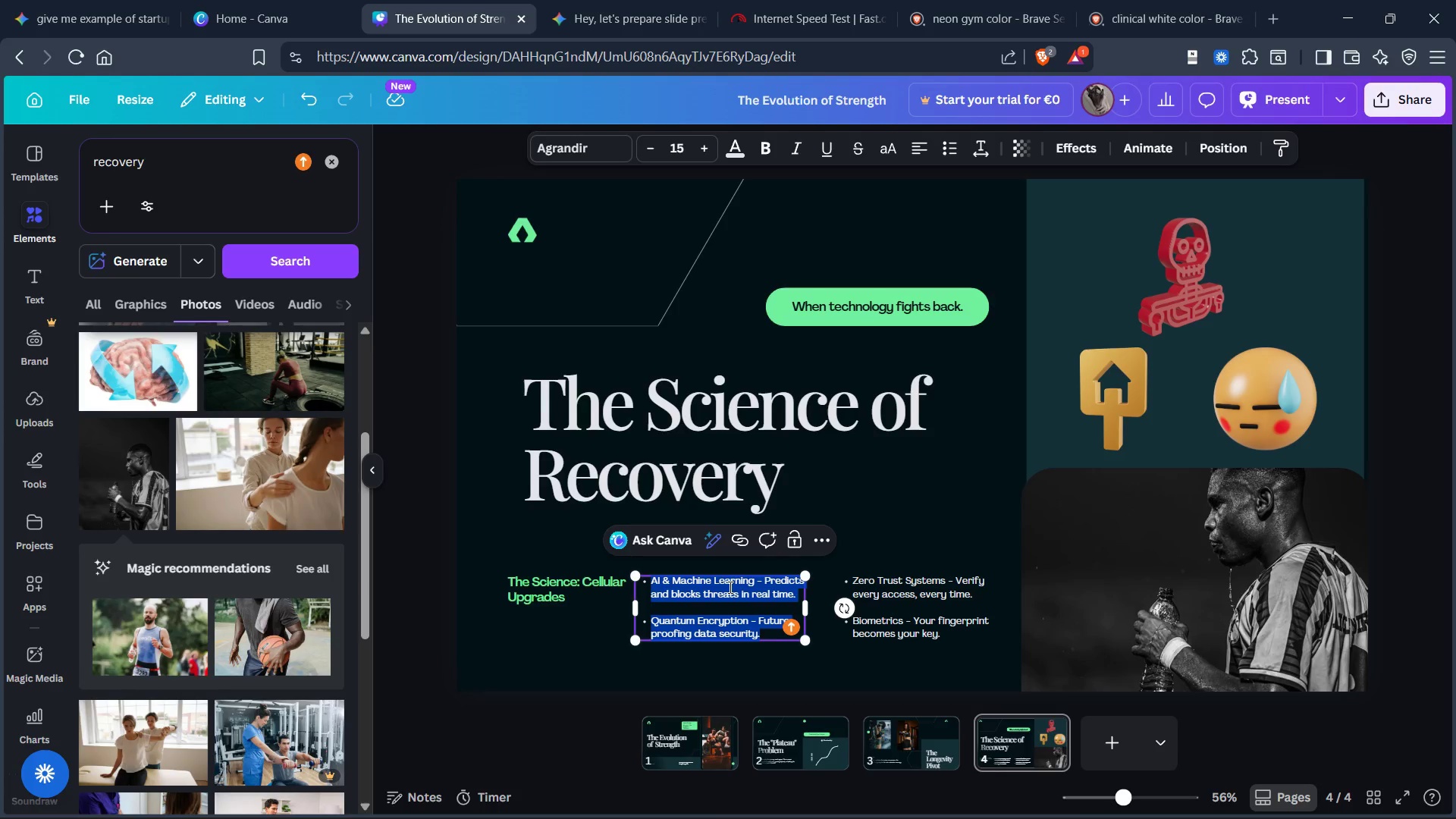 
key(Control+V)
 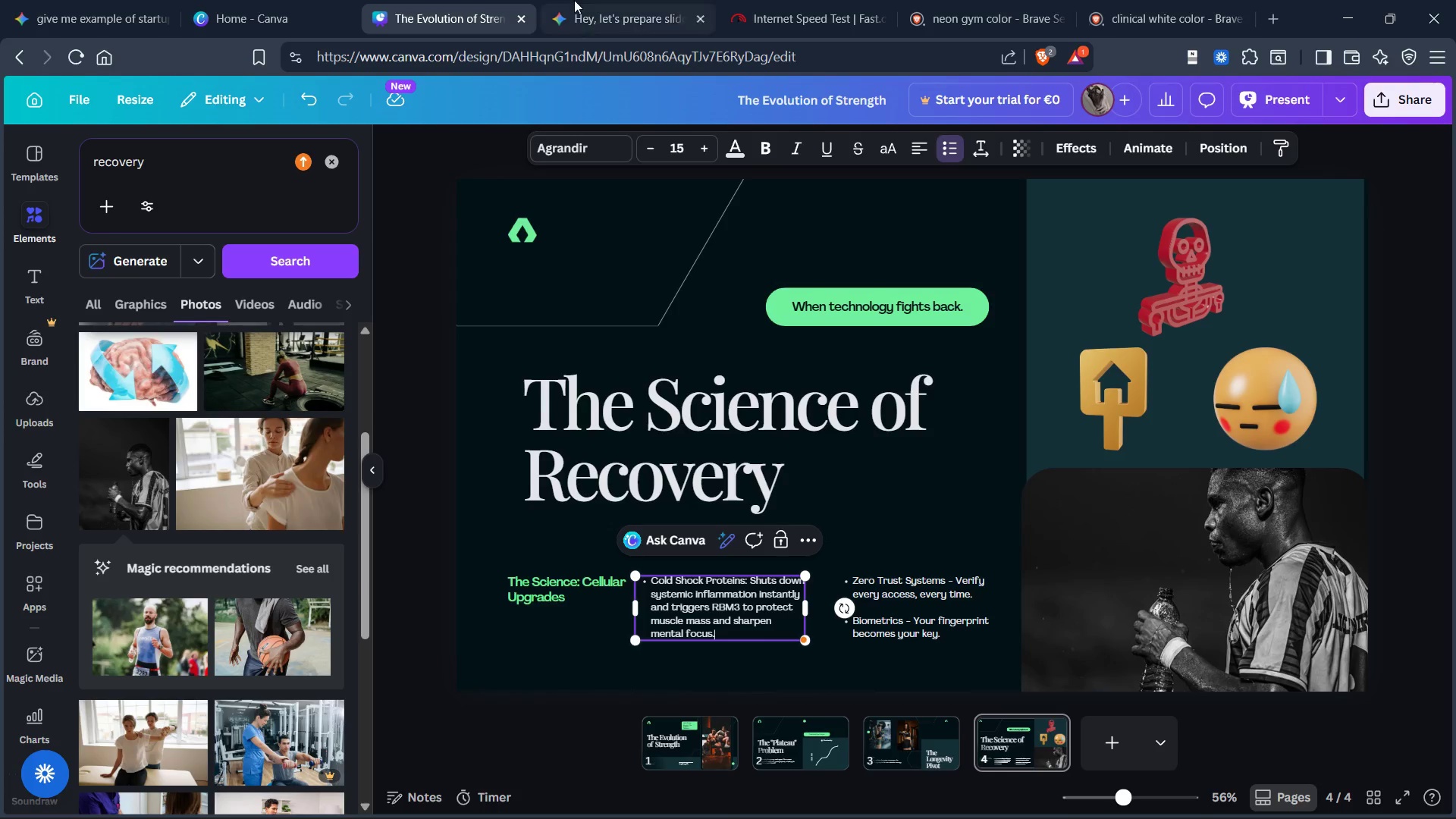 
left_click([576, 12])
 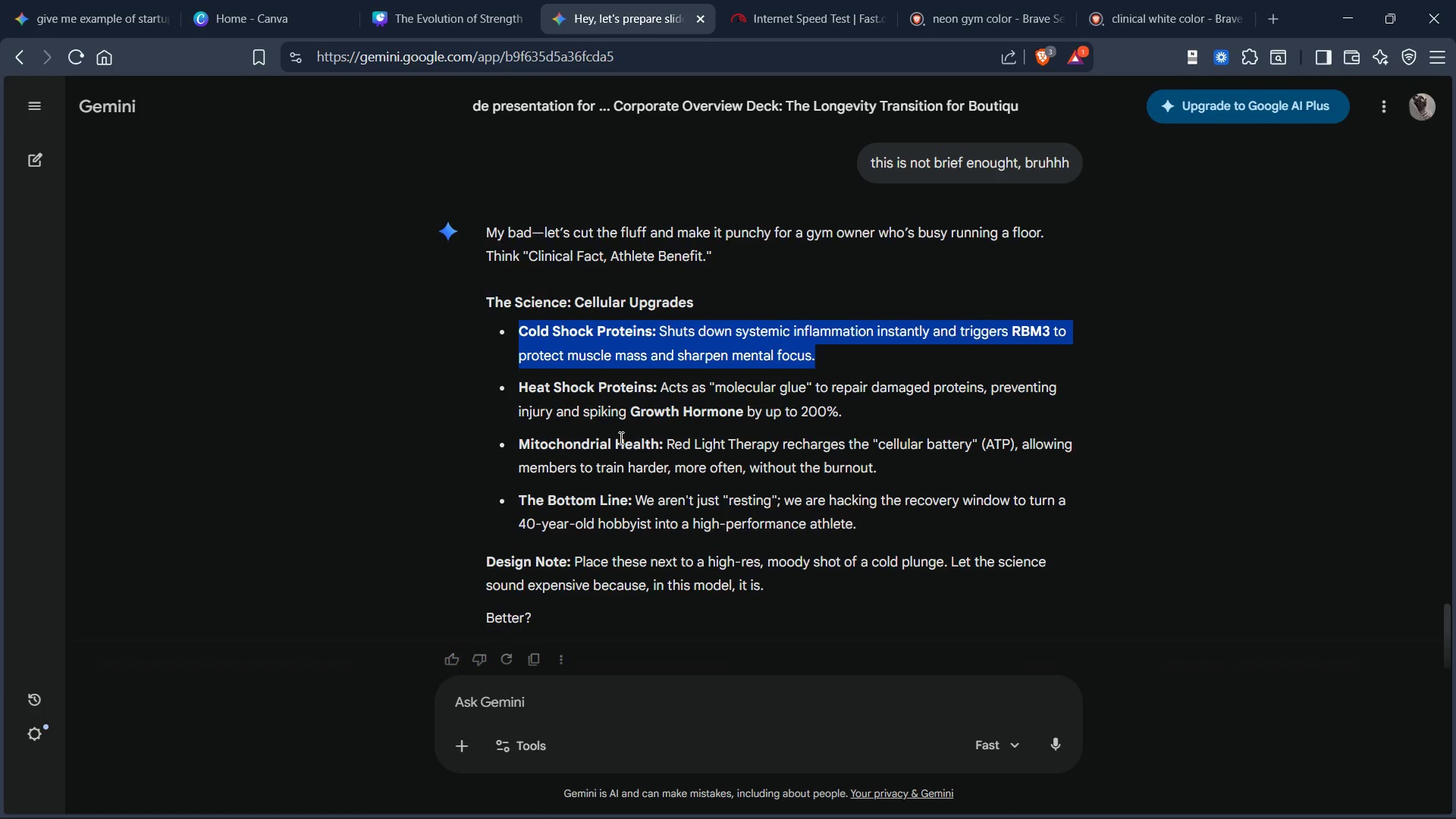 
left_click([620, 416])
 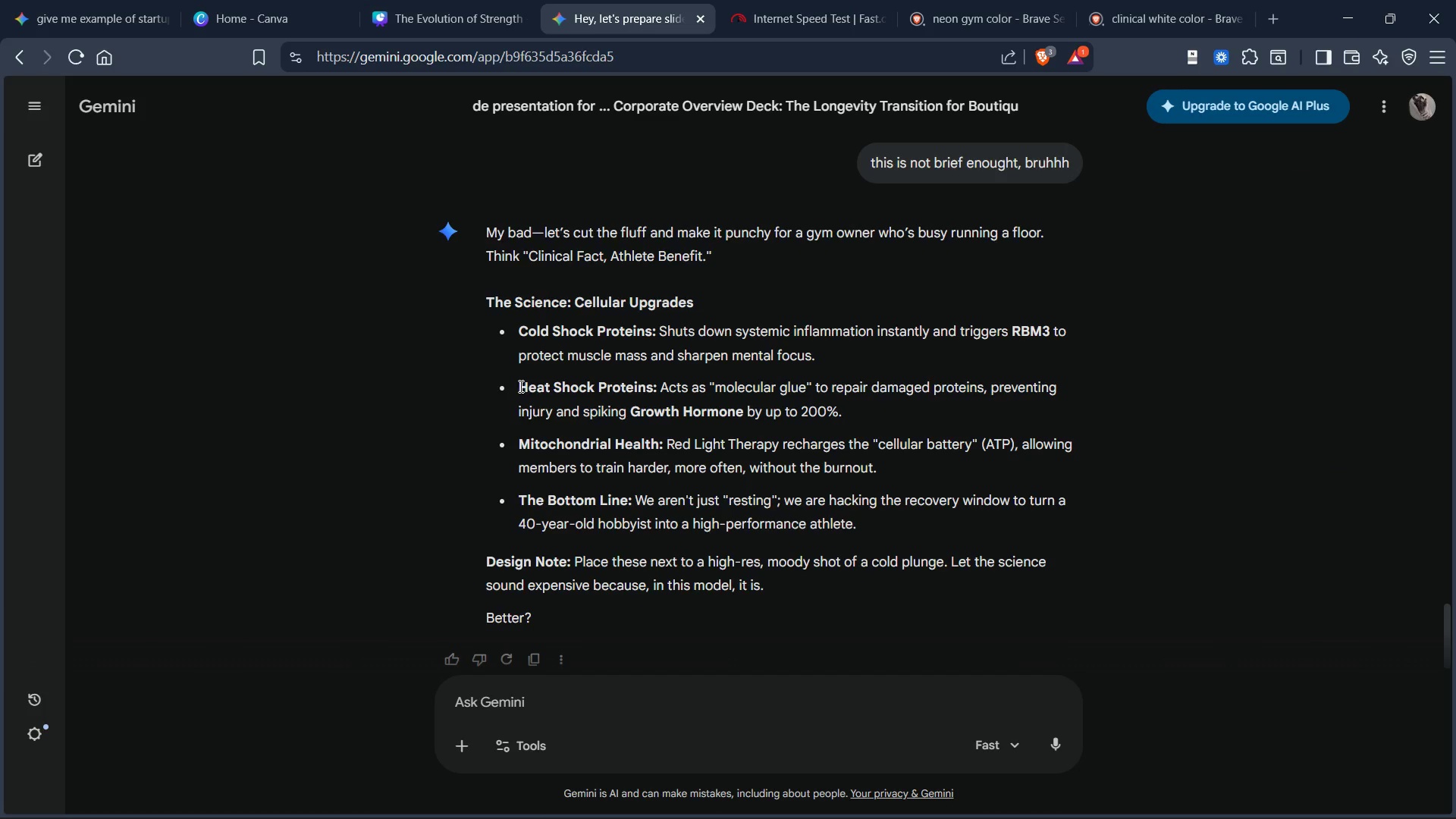 
left_click_drag(start_coordinate=[519, 386], to_coordinate=[880, 407])
 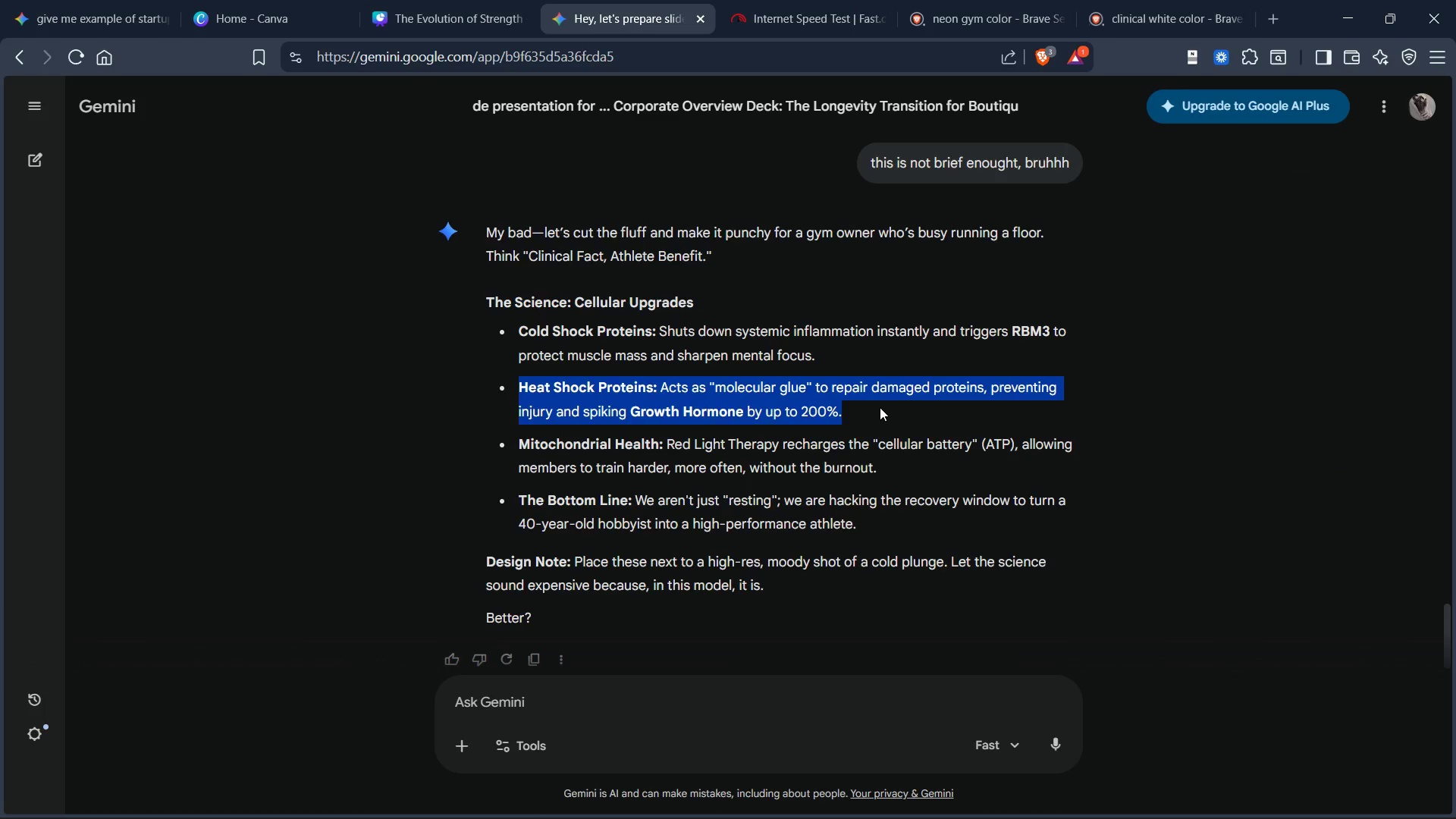 
key(Control+C)
 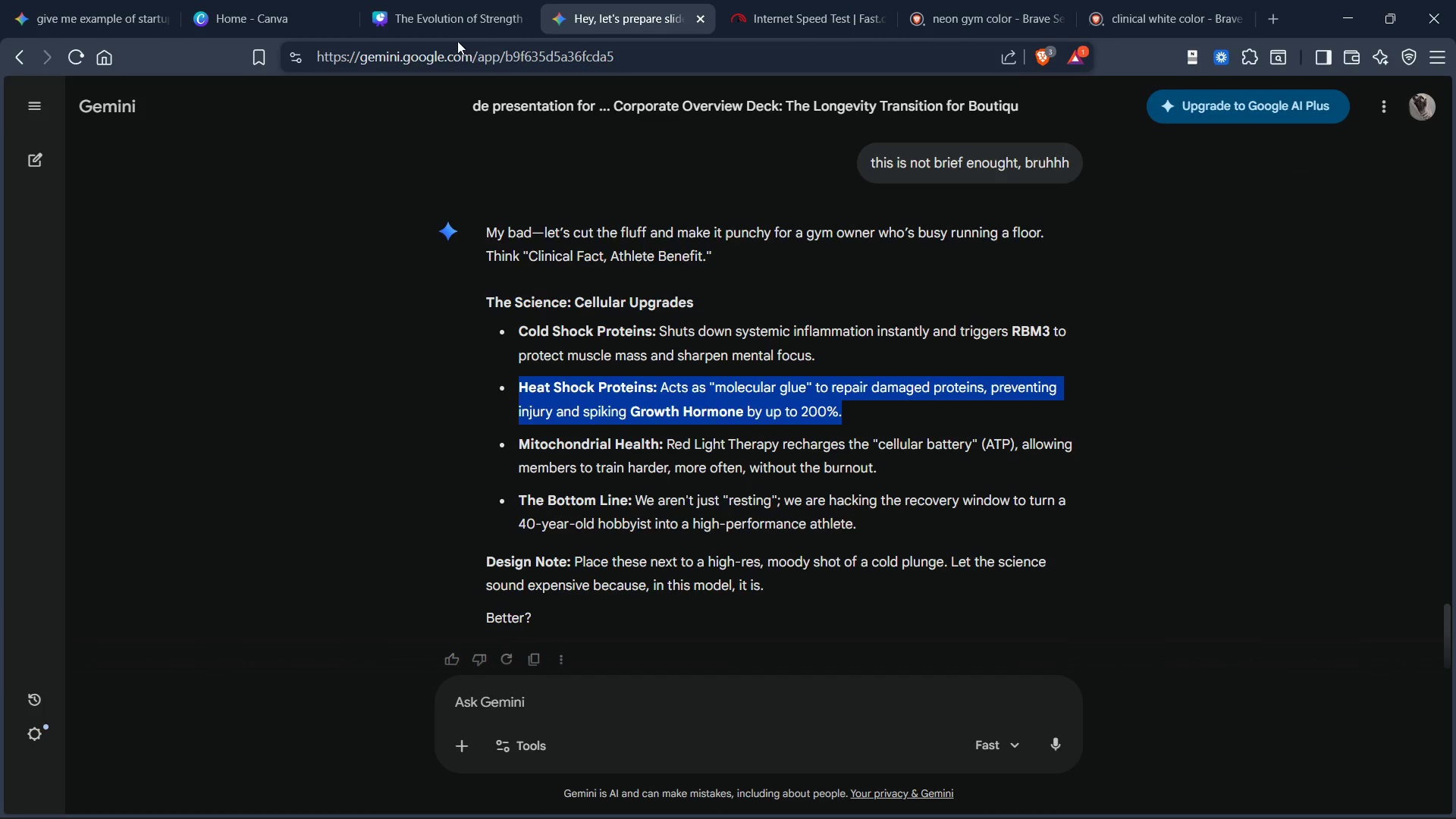 
left_click([443, 27])
 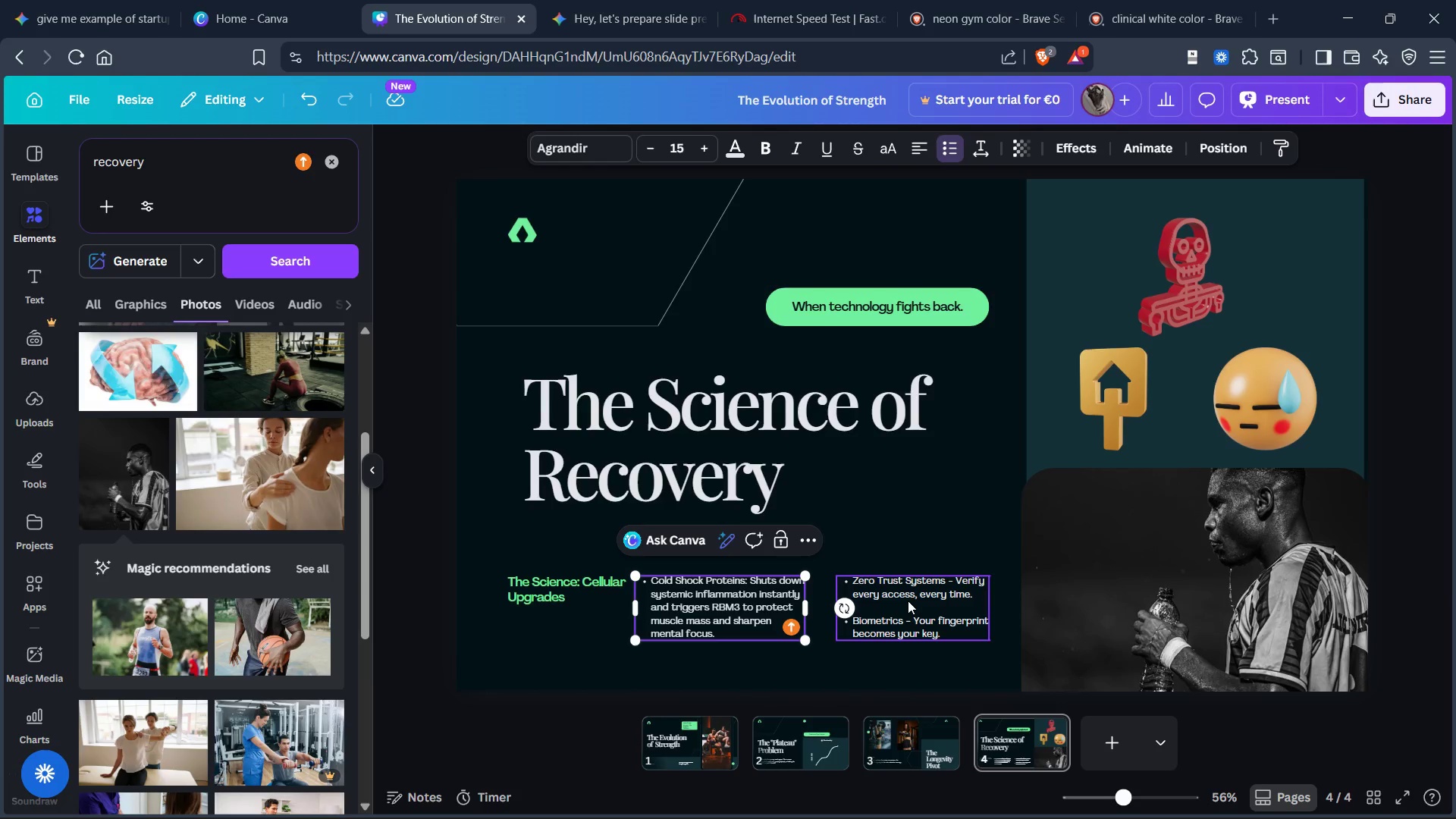 
double_click([907, 600])
 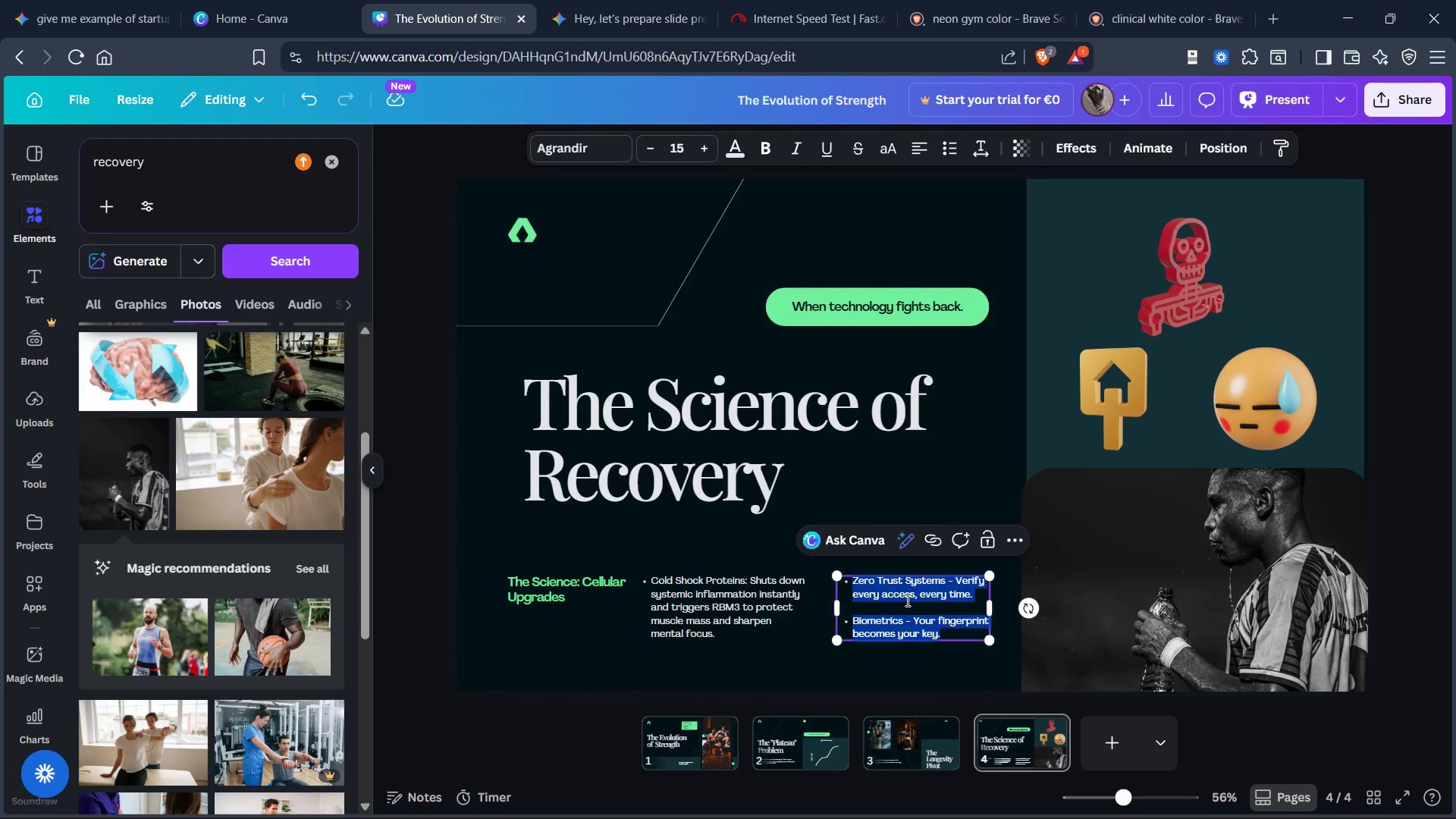 
key(Control+V)
 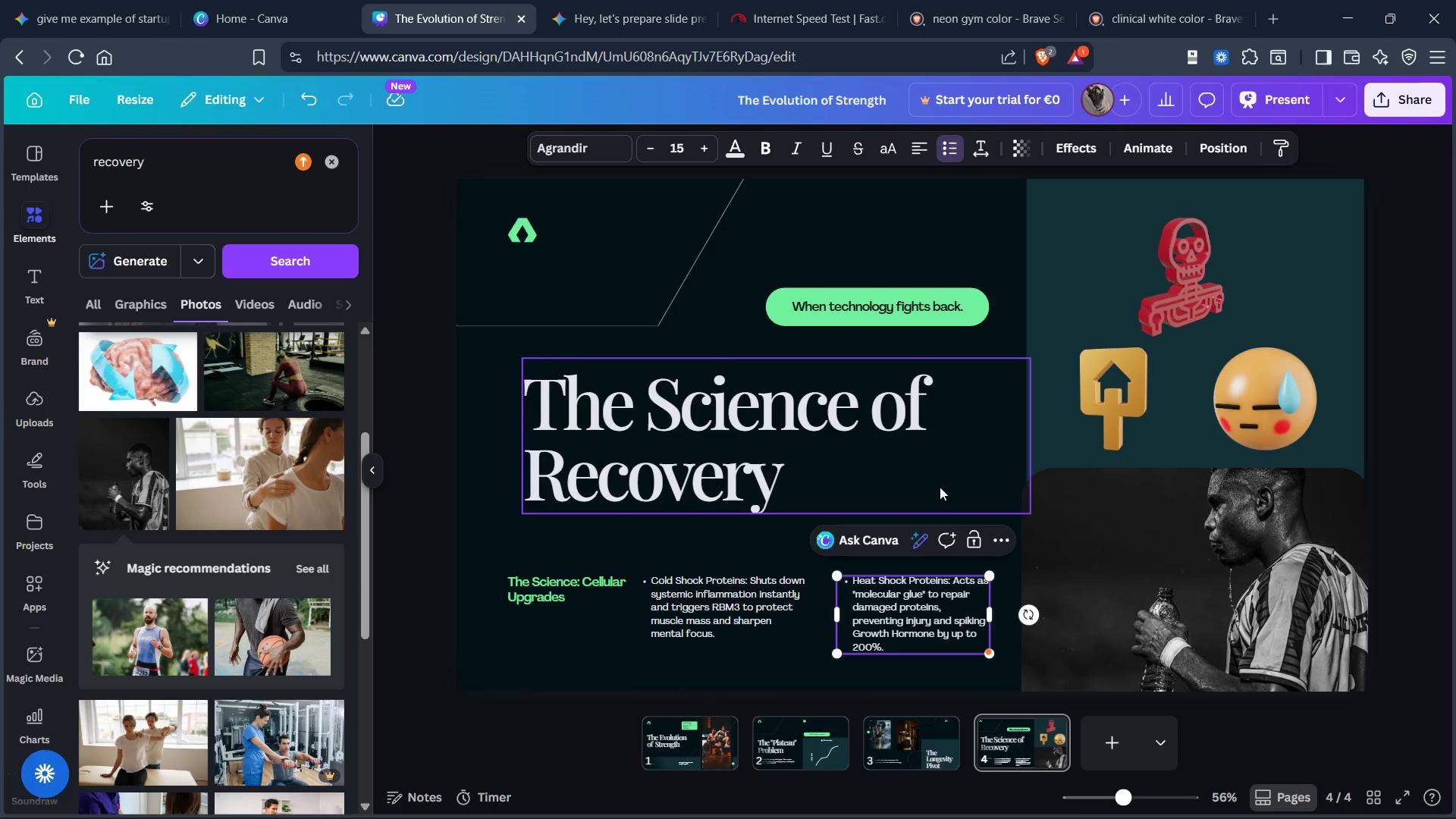 
left_click([943, 479])
 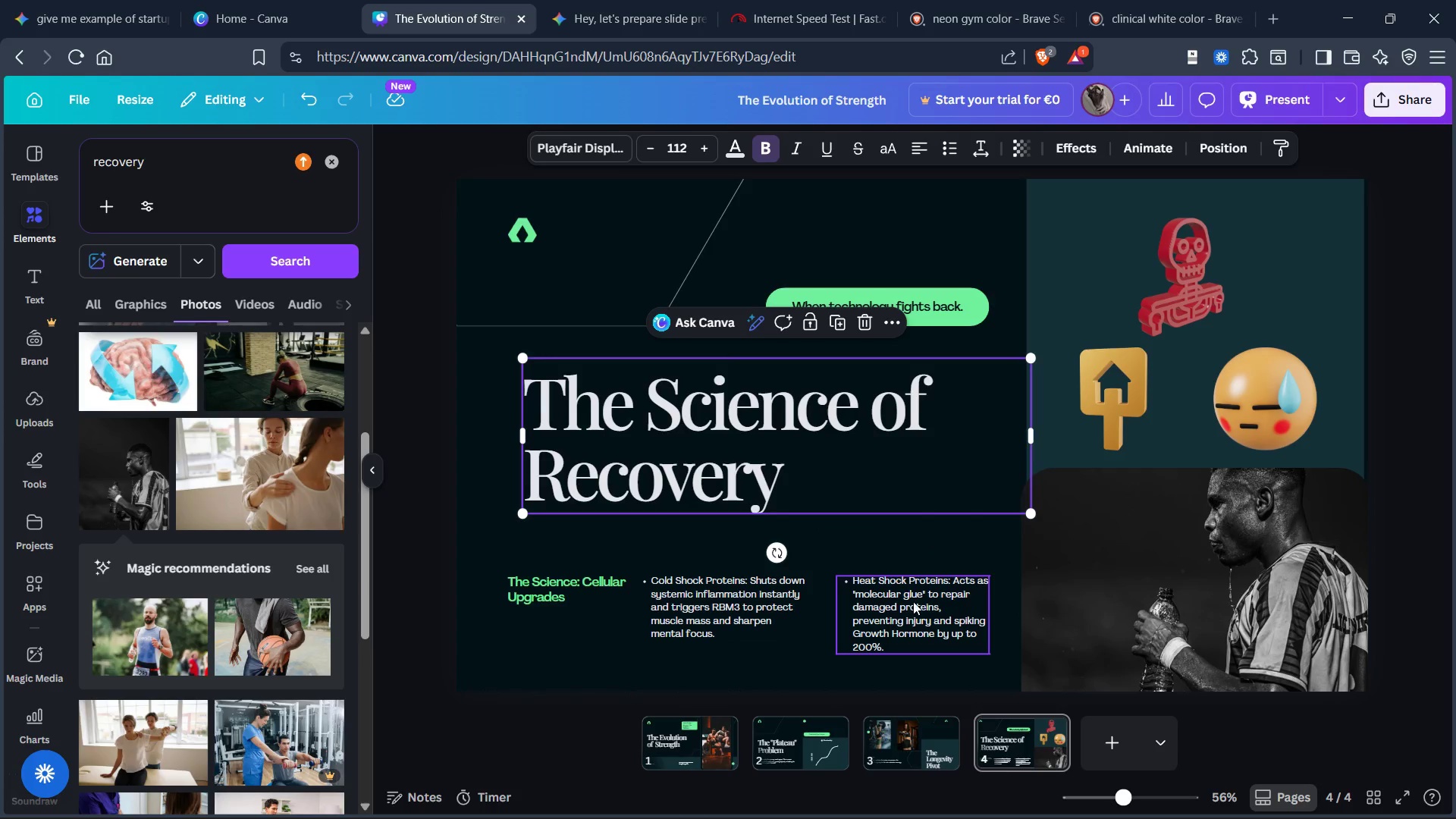 
left_click_drag(start_coordinate=[915, 601], to_coordinate=[909, 601])
 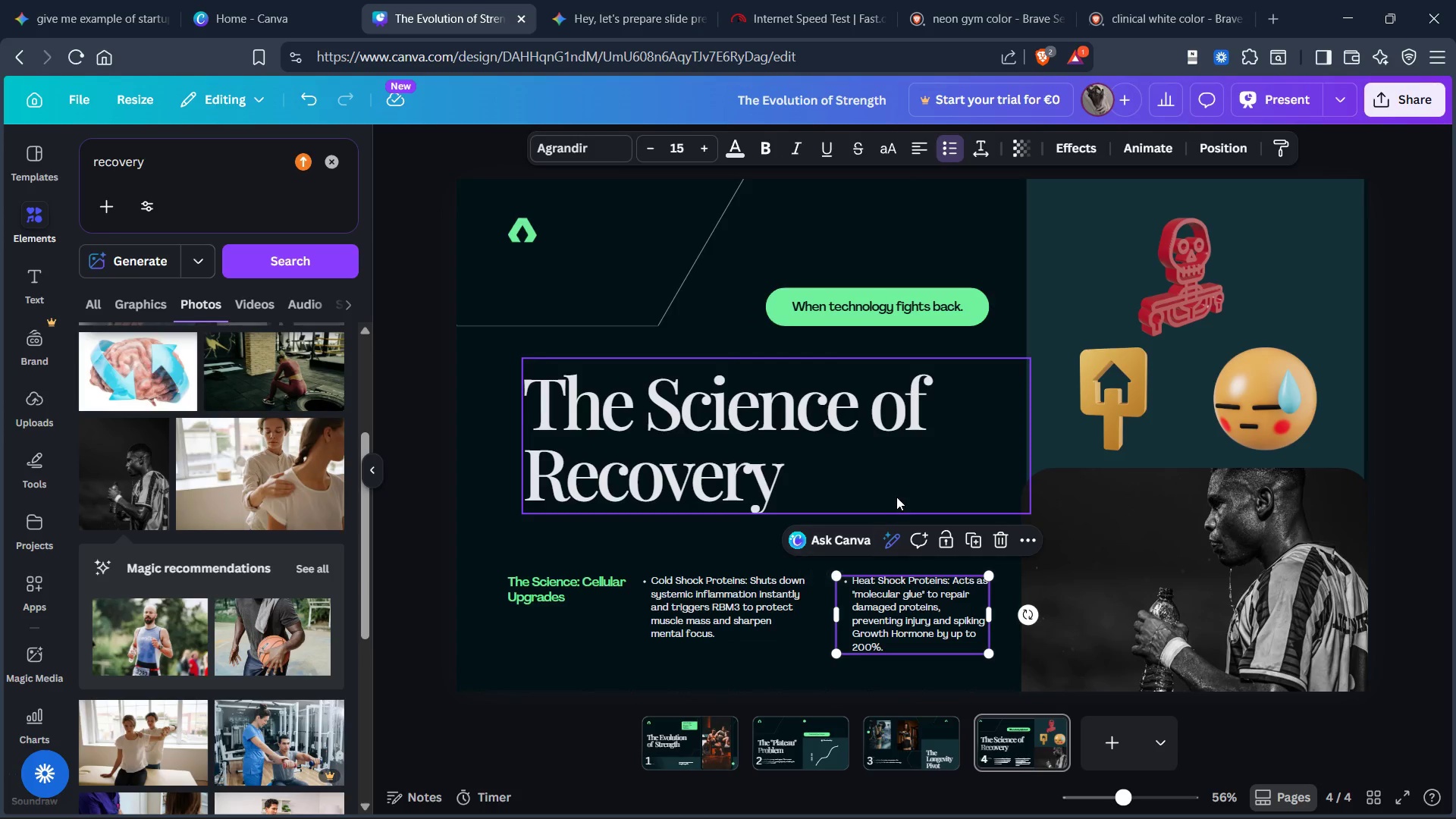 
left_click([900, 490])
 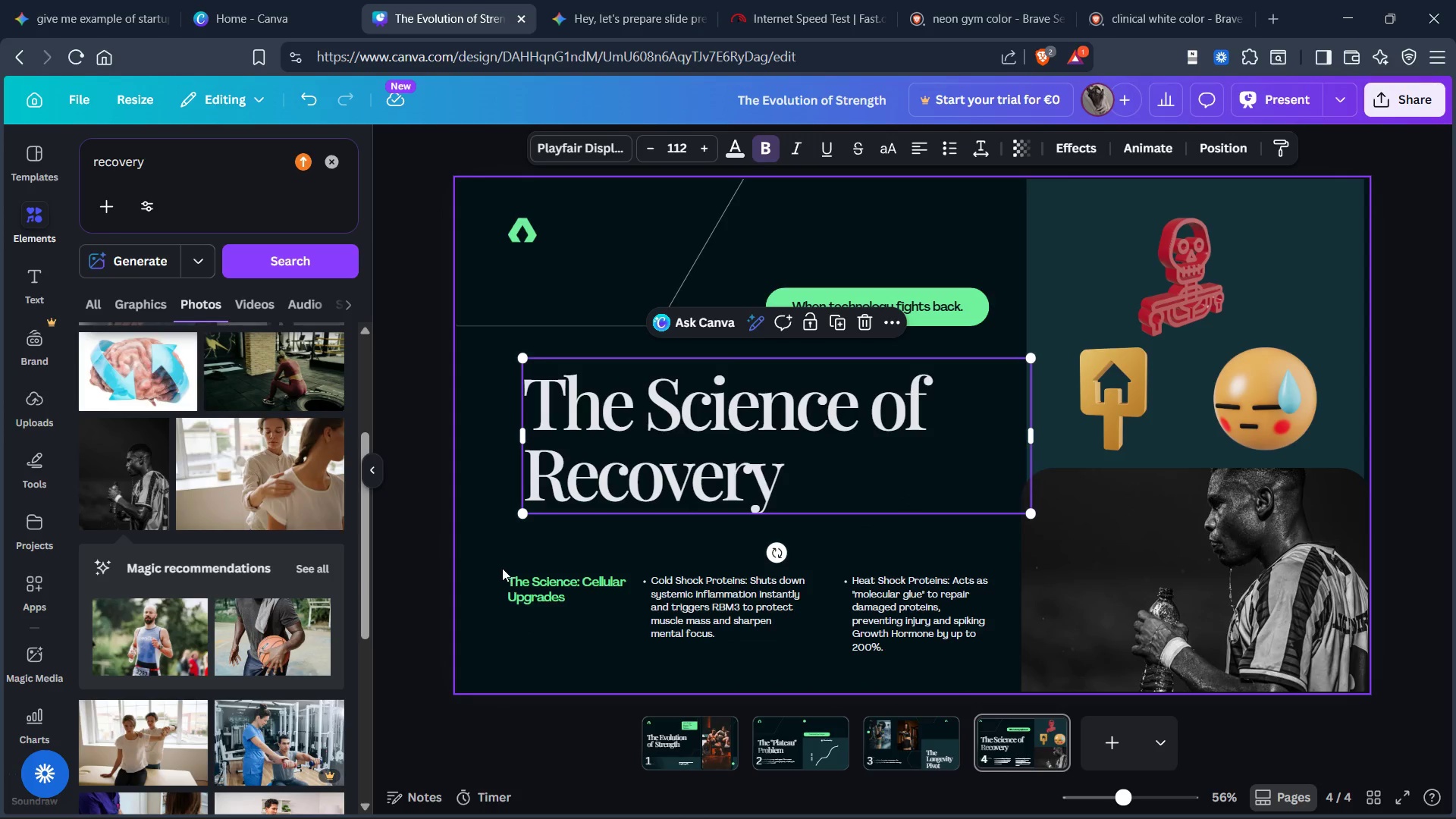 
left_click_drag(start_coordinate=[498, 564], to_coordinate=[962, 651])
 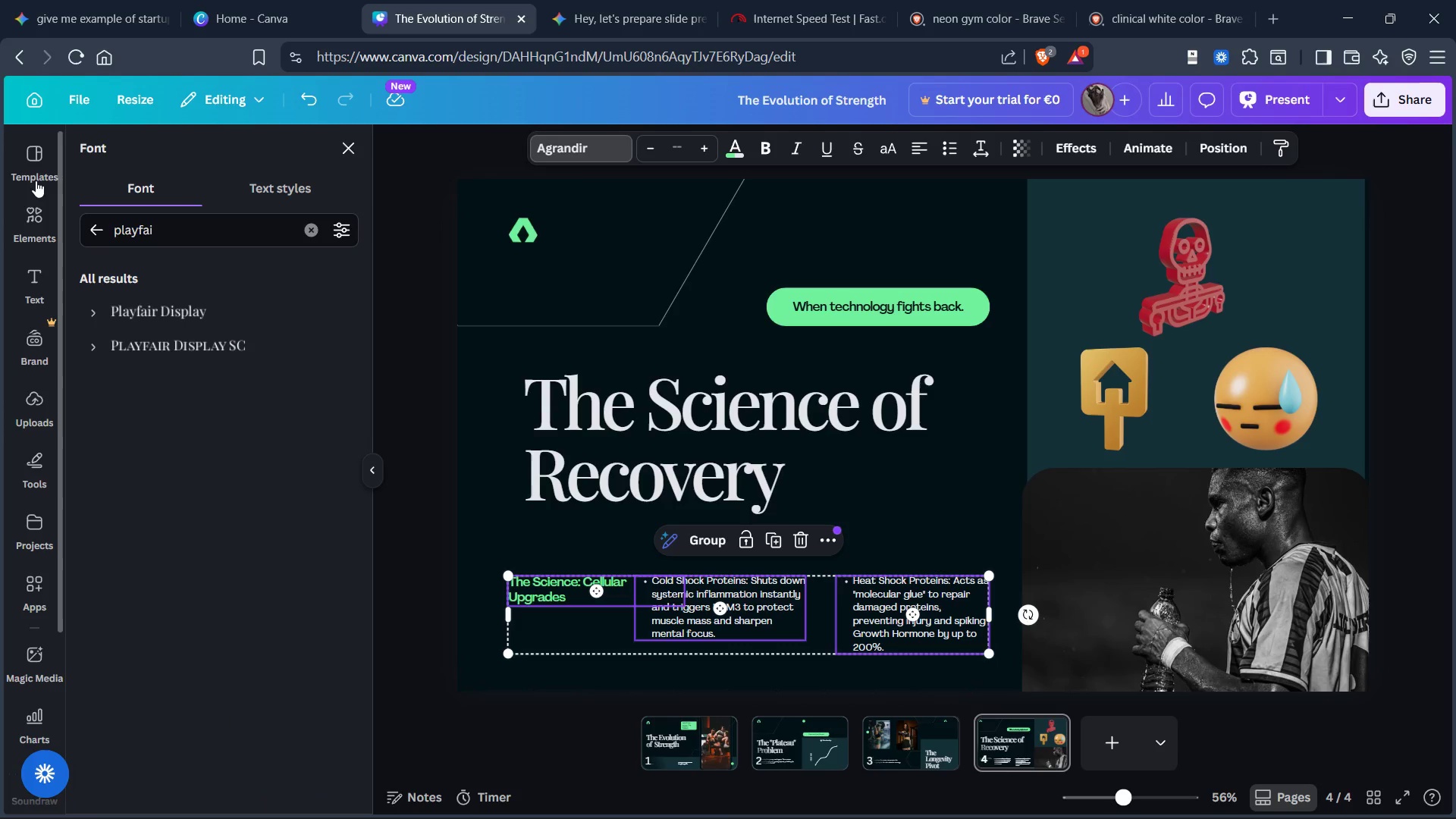 
left_click([163, 231])
 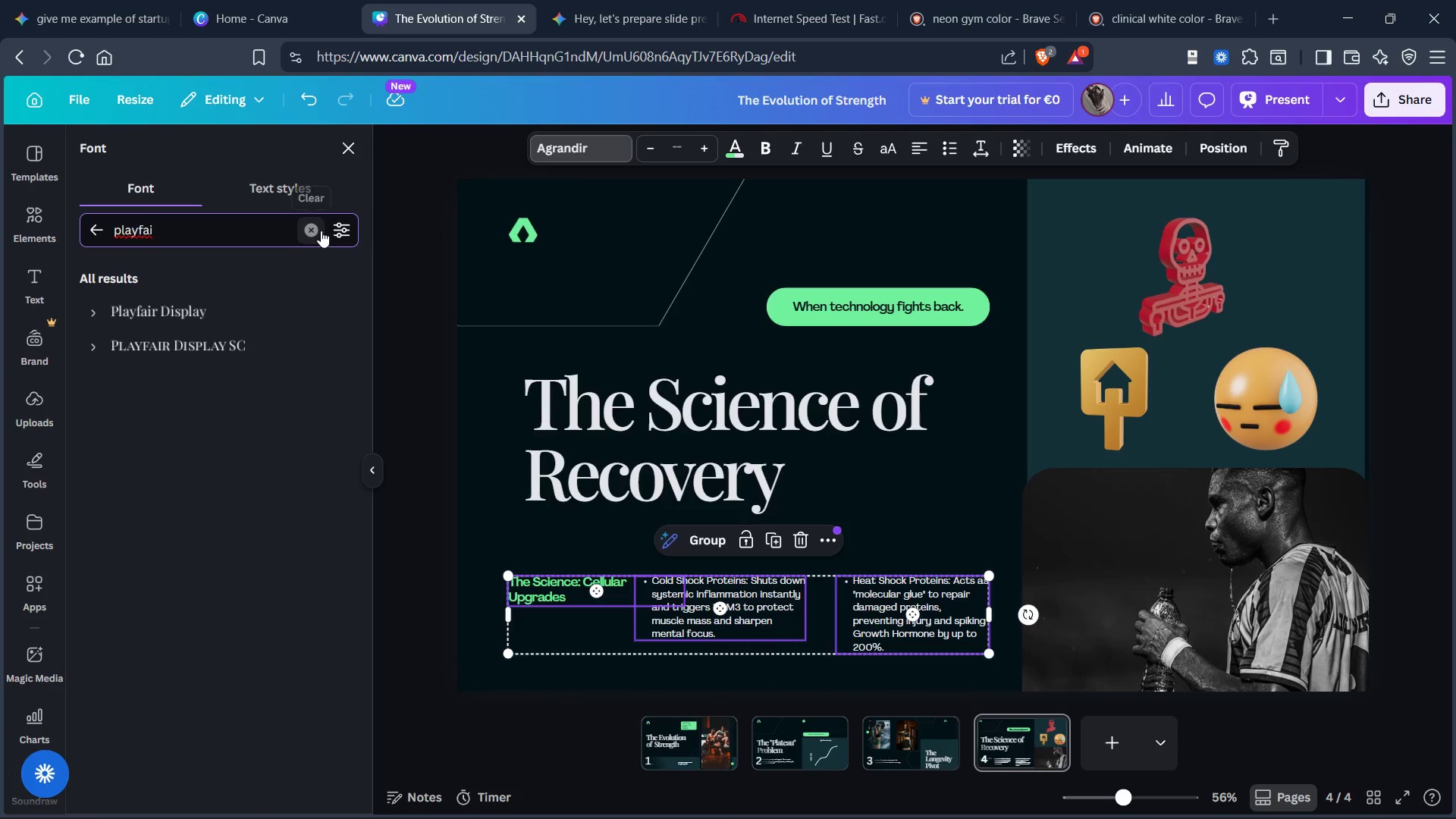 
left_click([309, 231])
 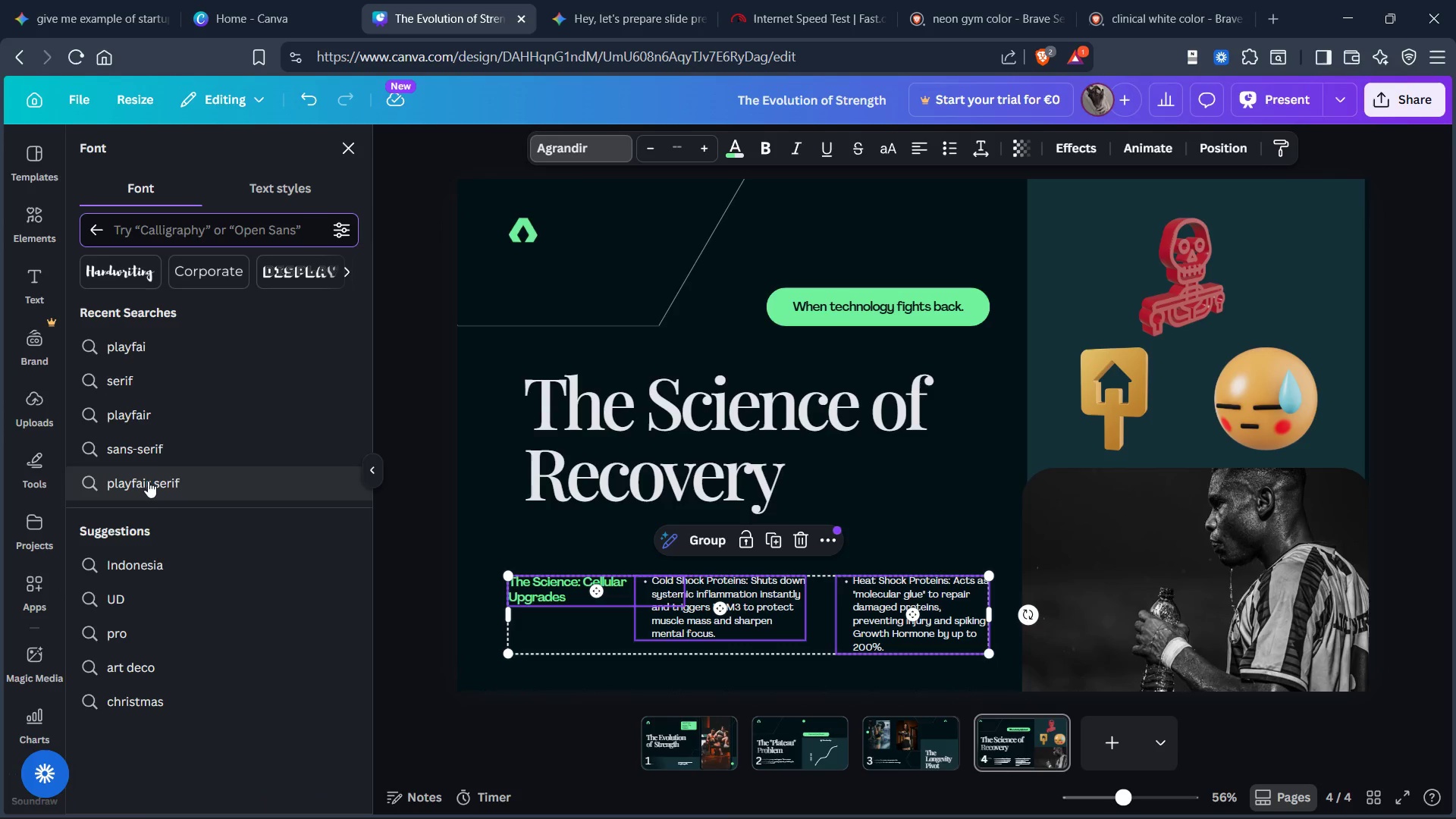 
type(sar)
 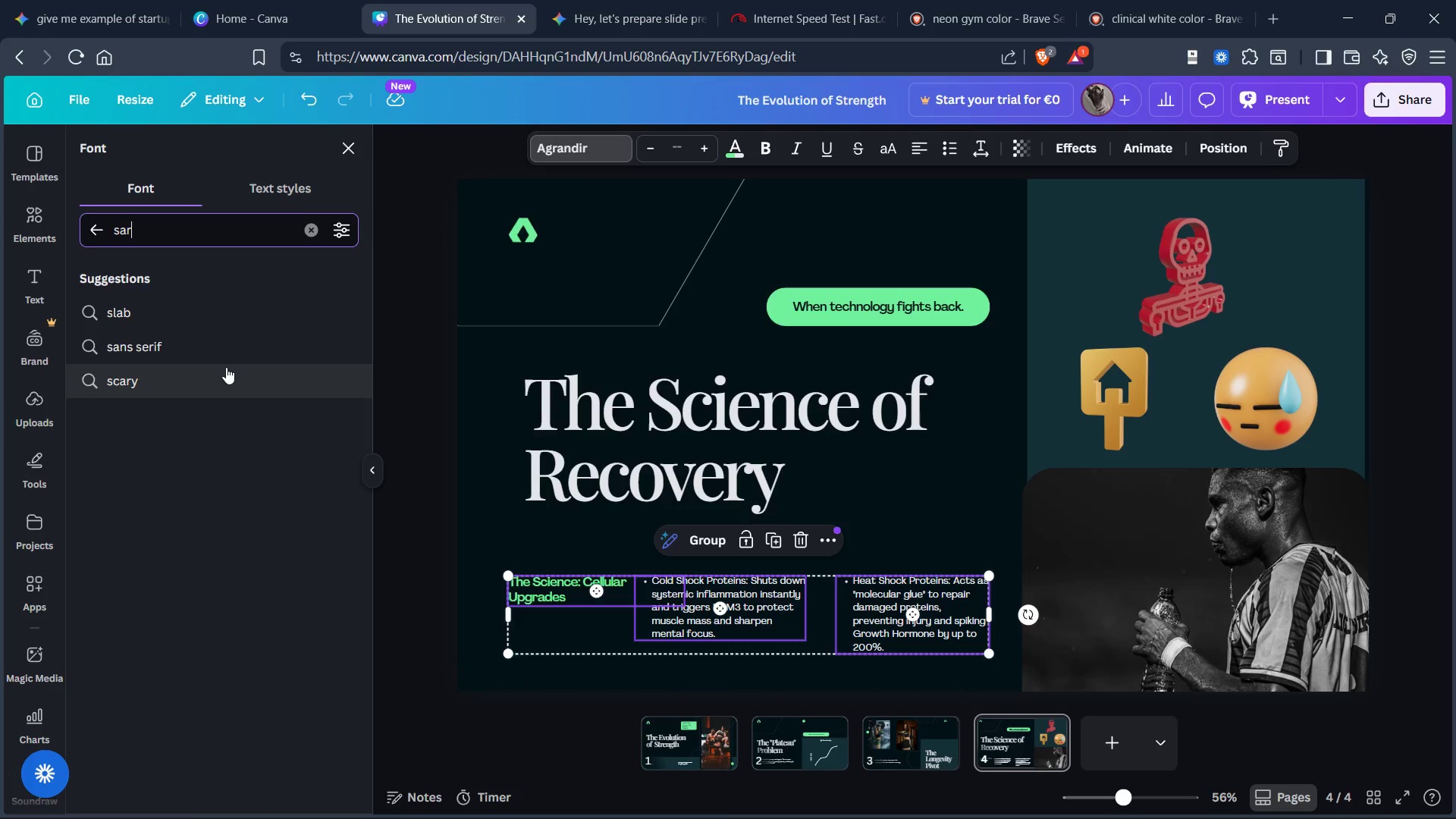 
type(if)
 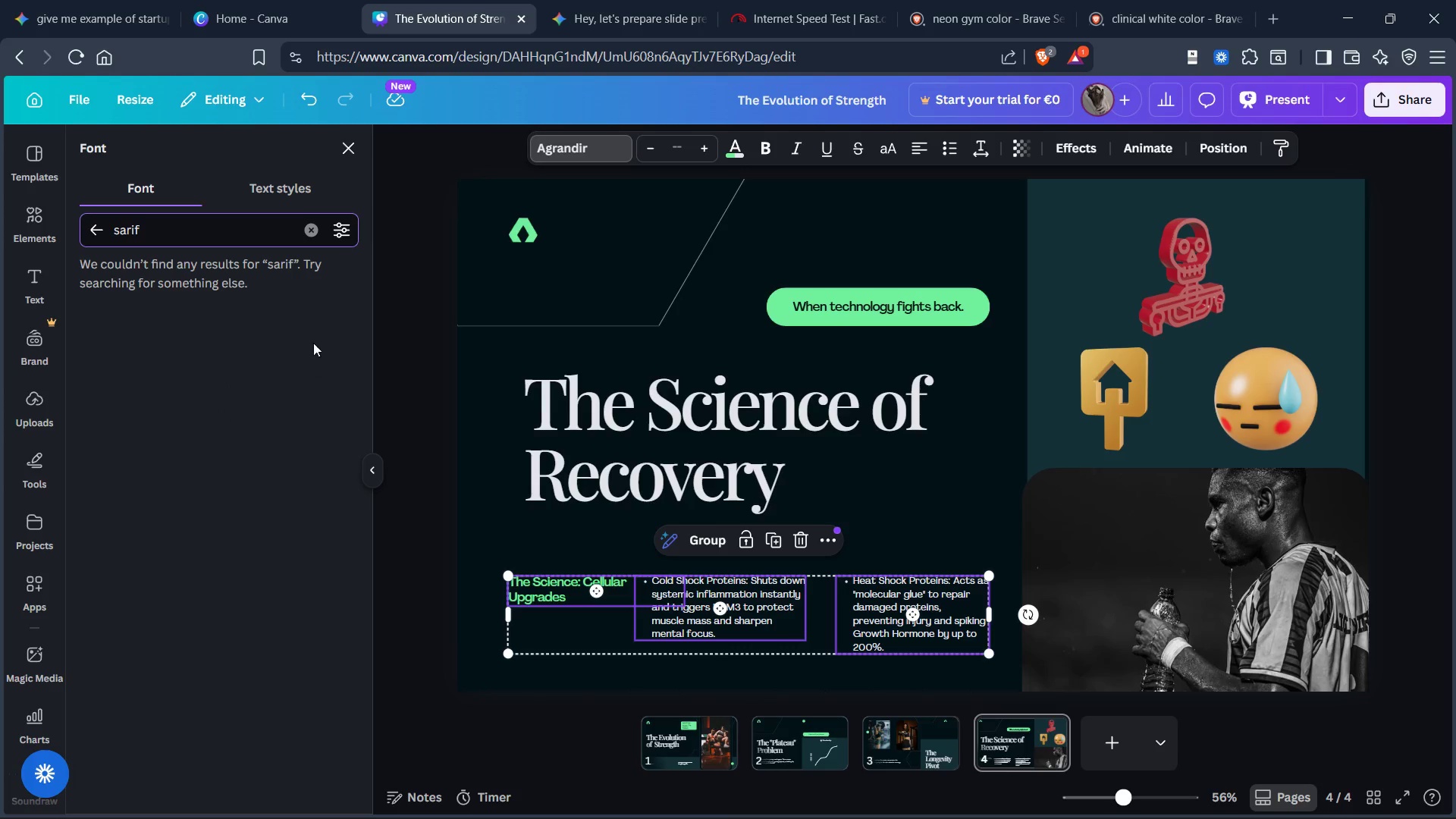 
left_click([312, 224])
 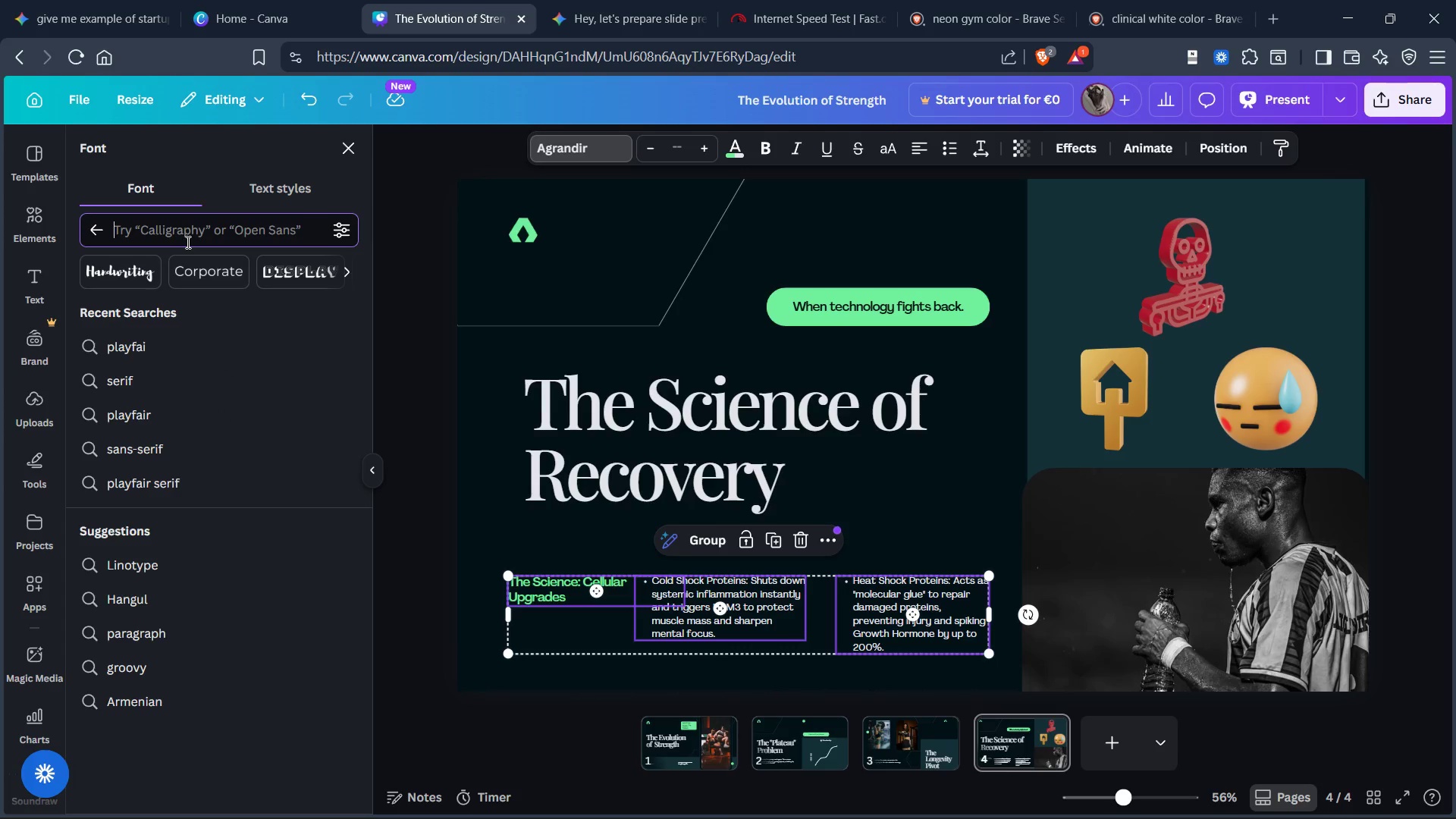 
type(serif)
 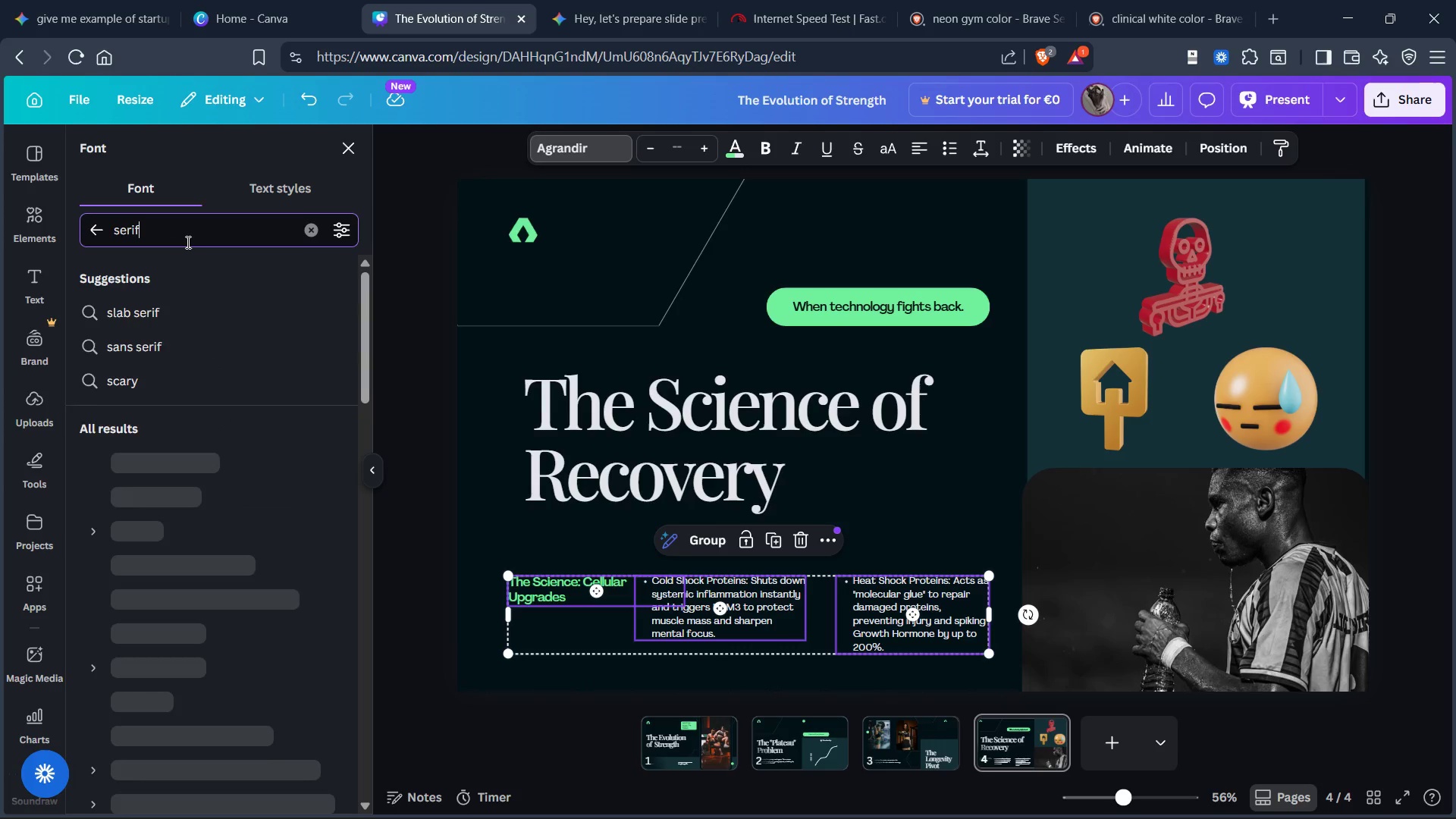 
key(Enter)
 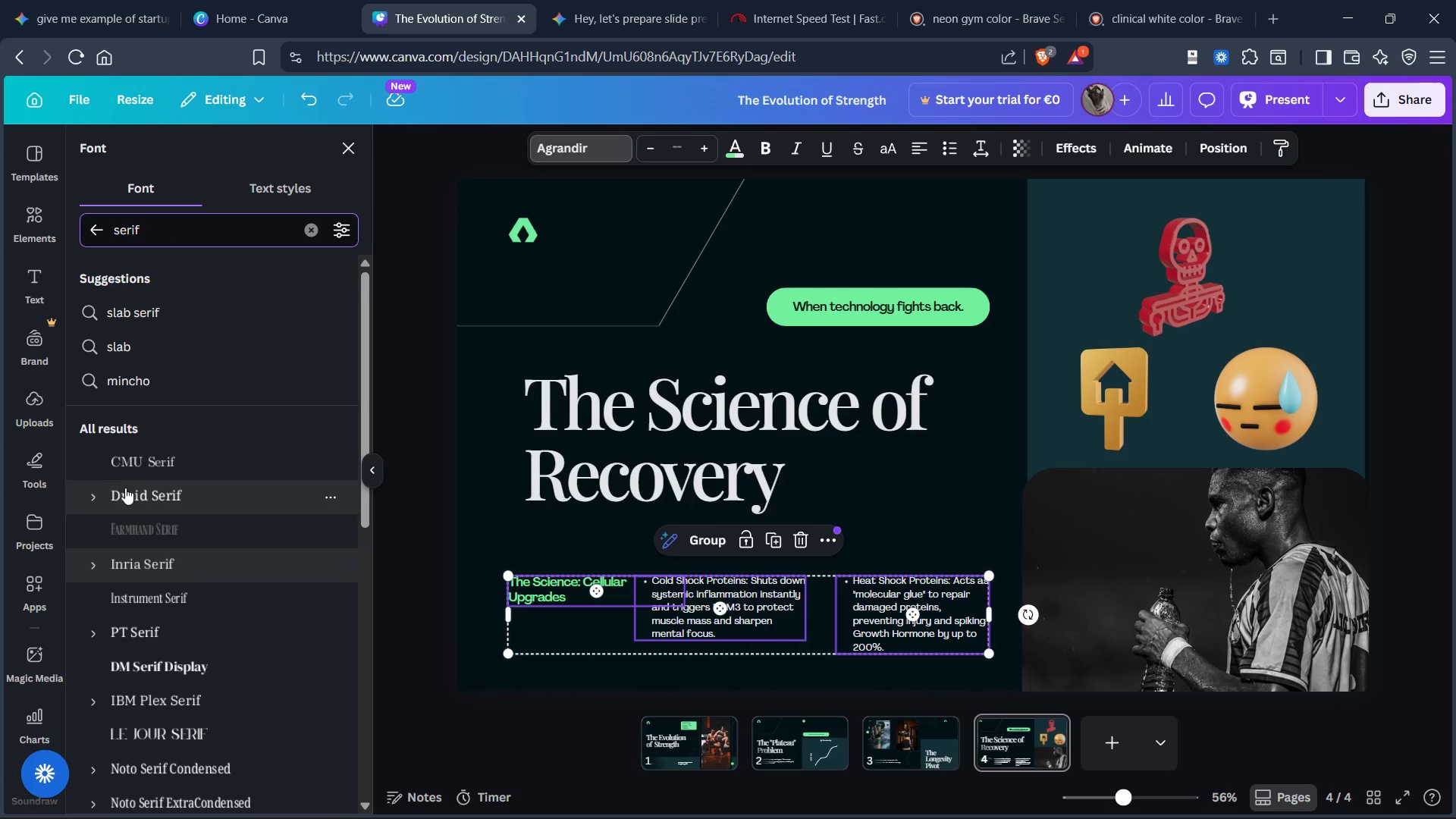 
left_click([135, 460])
 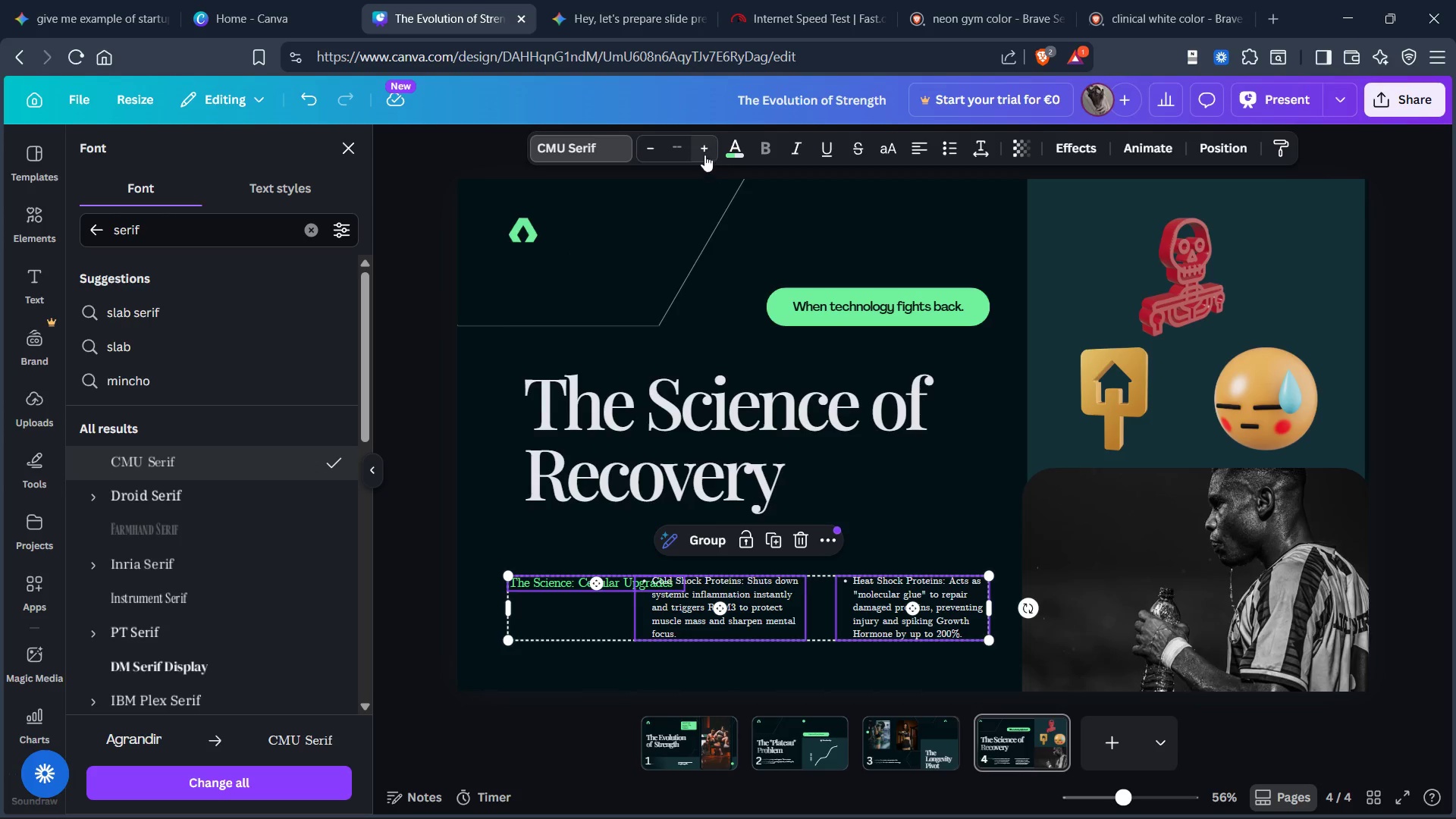 
double_click([701, 147])
 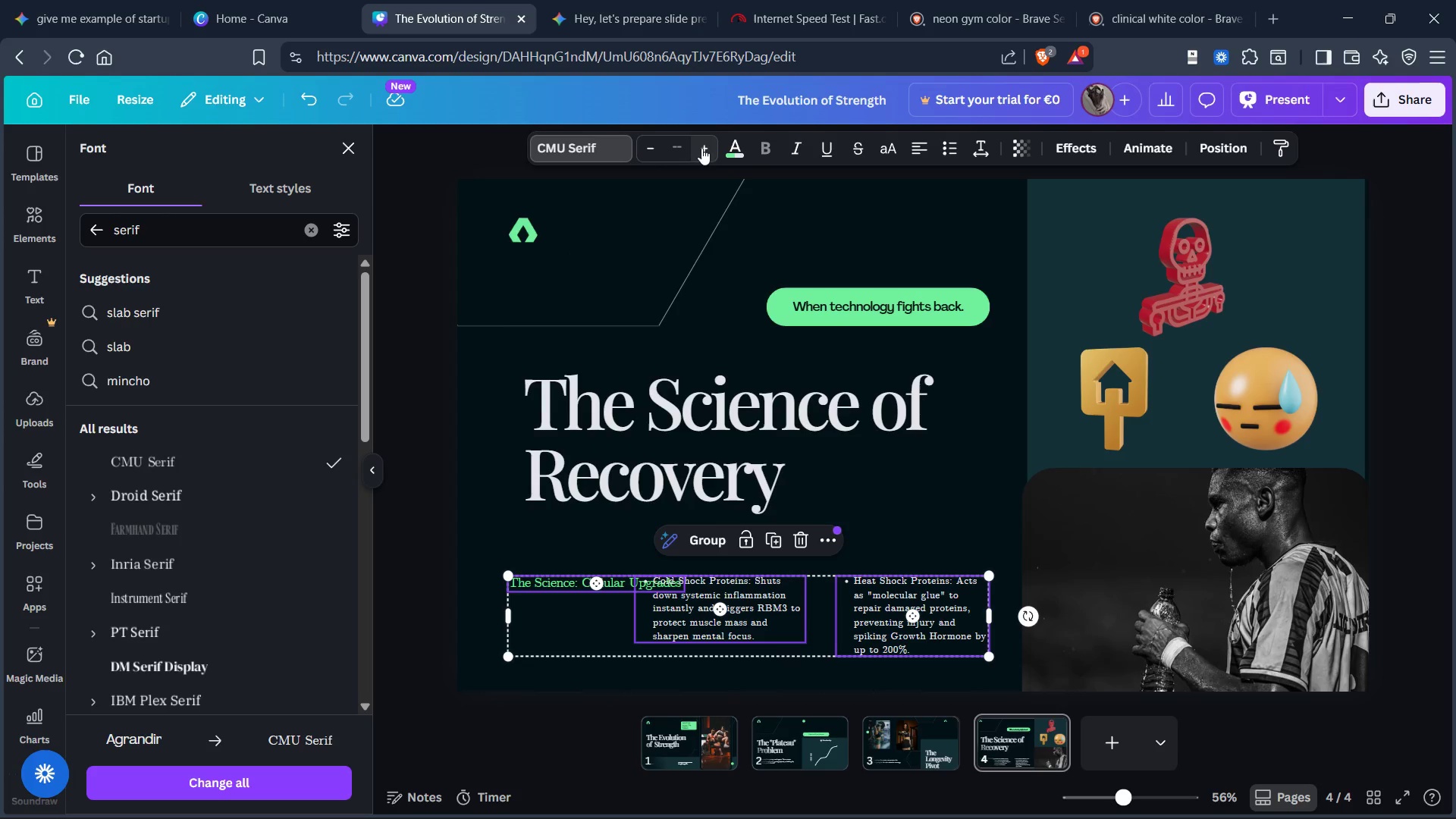 
triple_click([701, 148])
 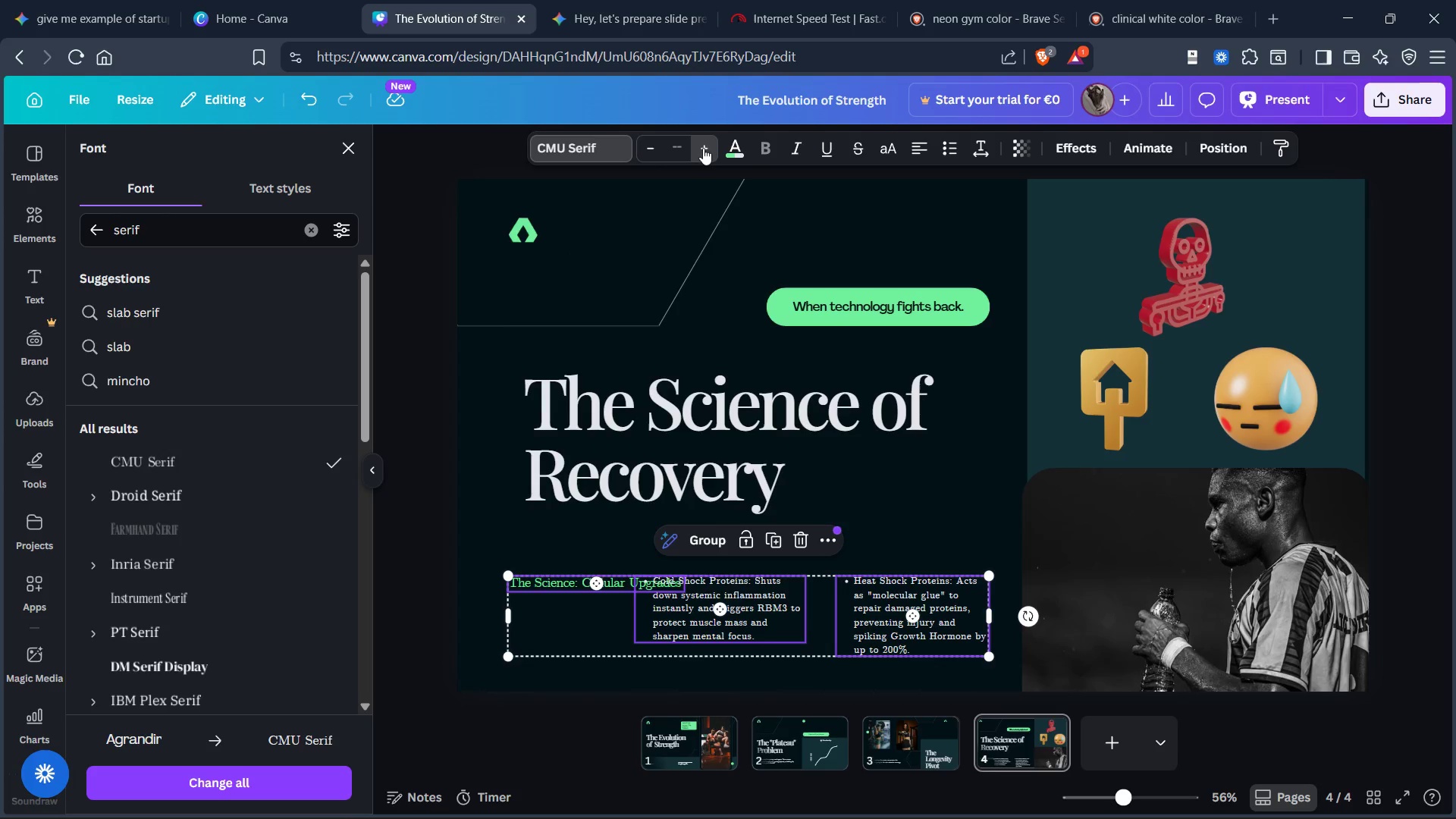 
triple_click([703, 148])
 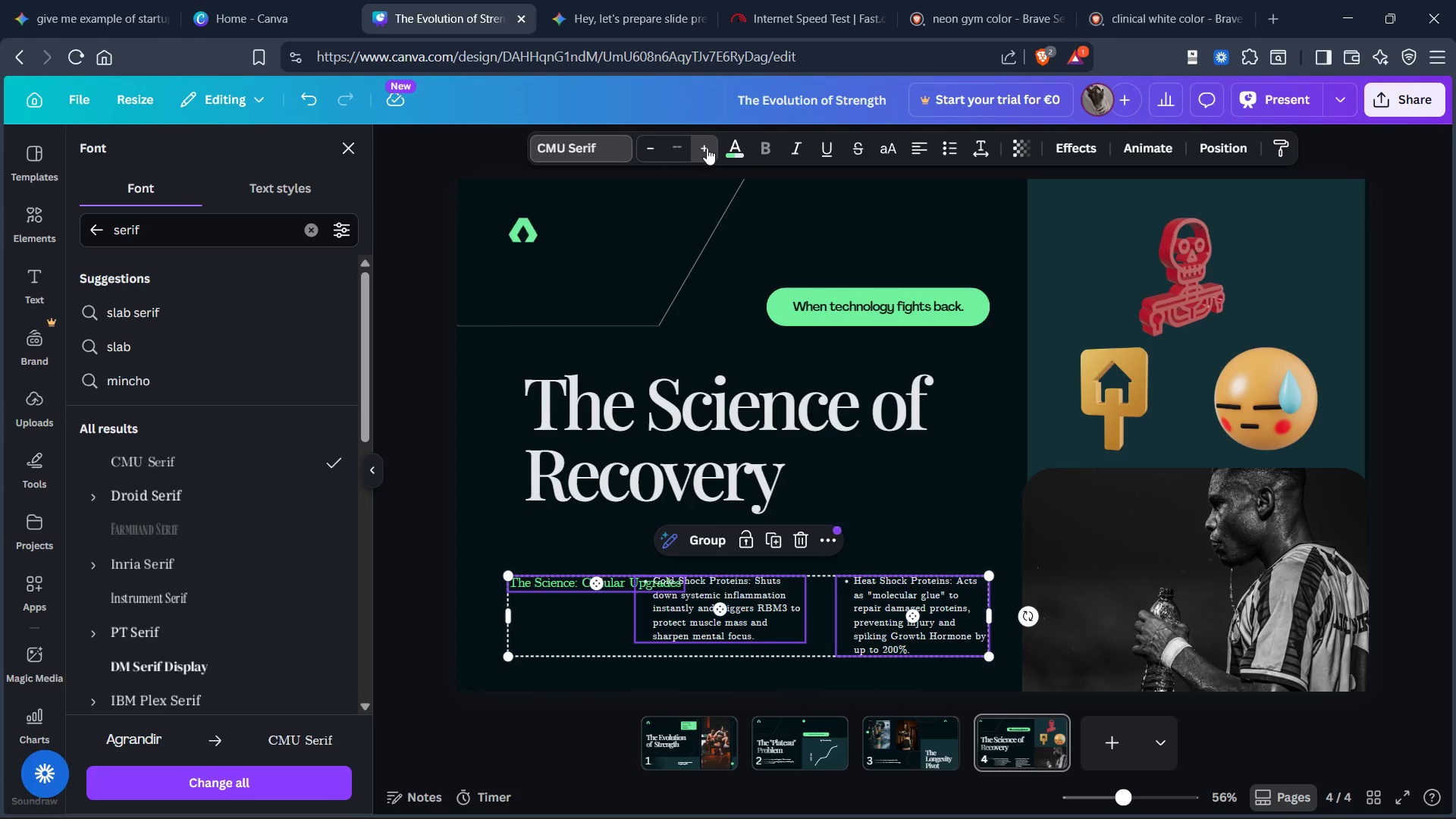 
triple_click([707, 148])
 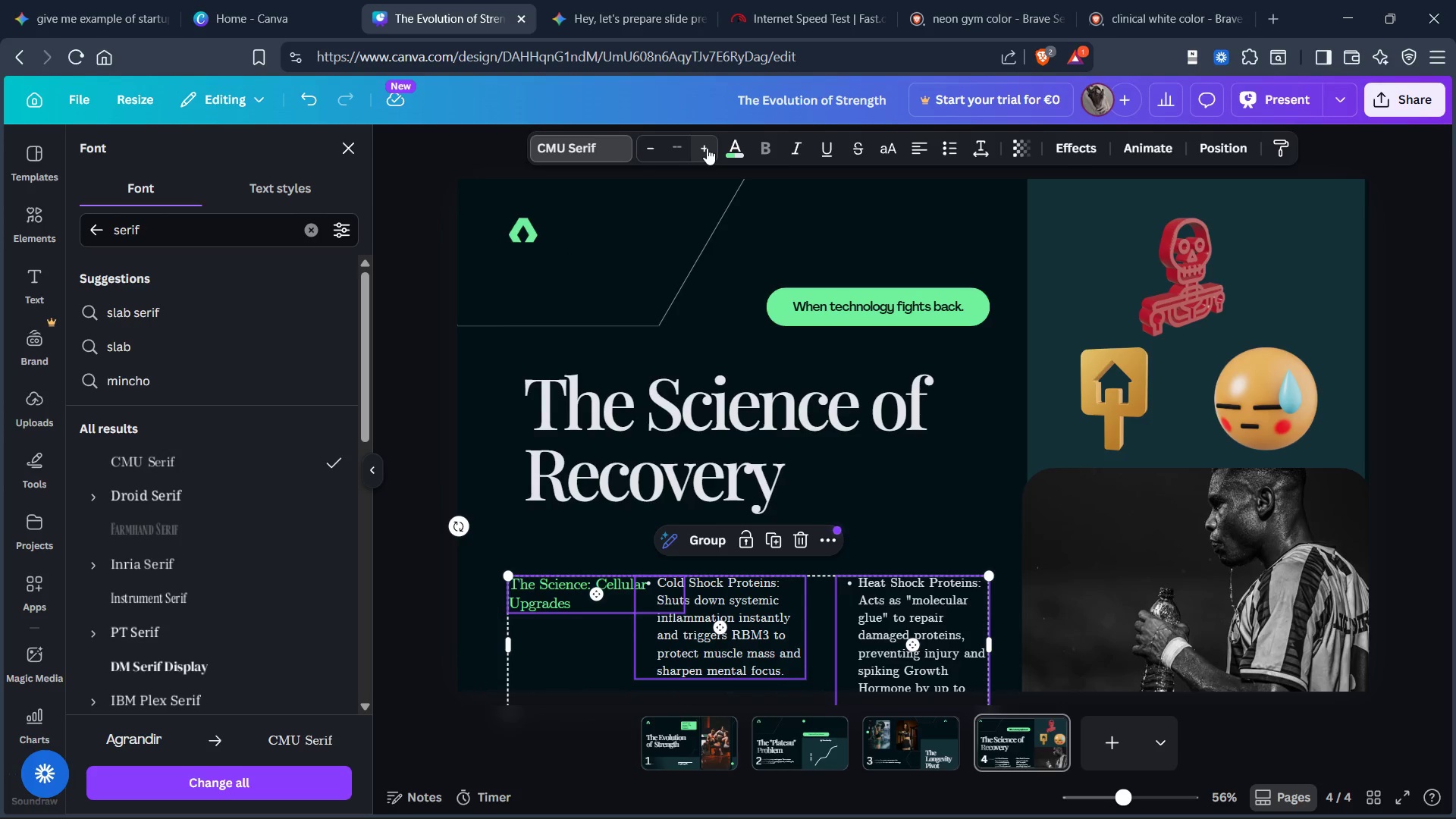 
left_click([707, 148])
 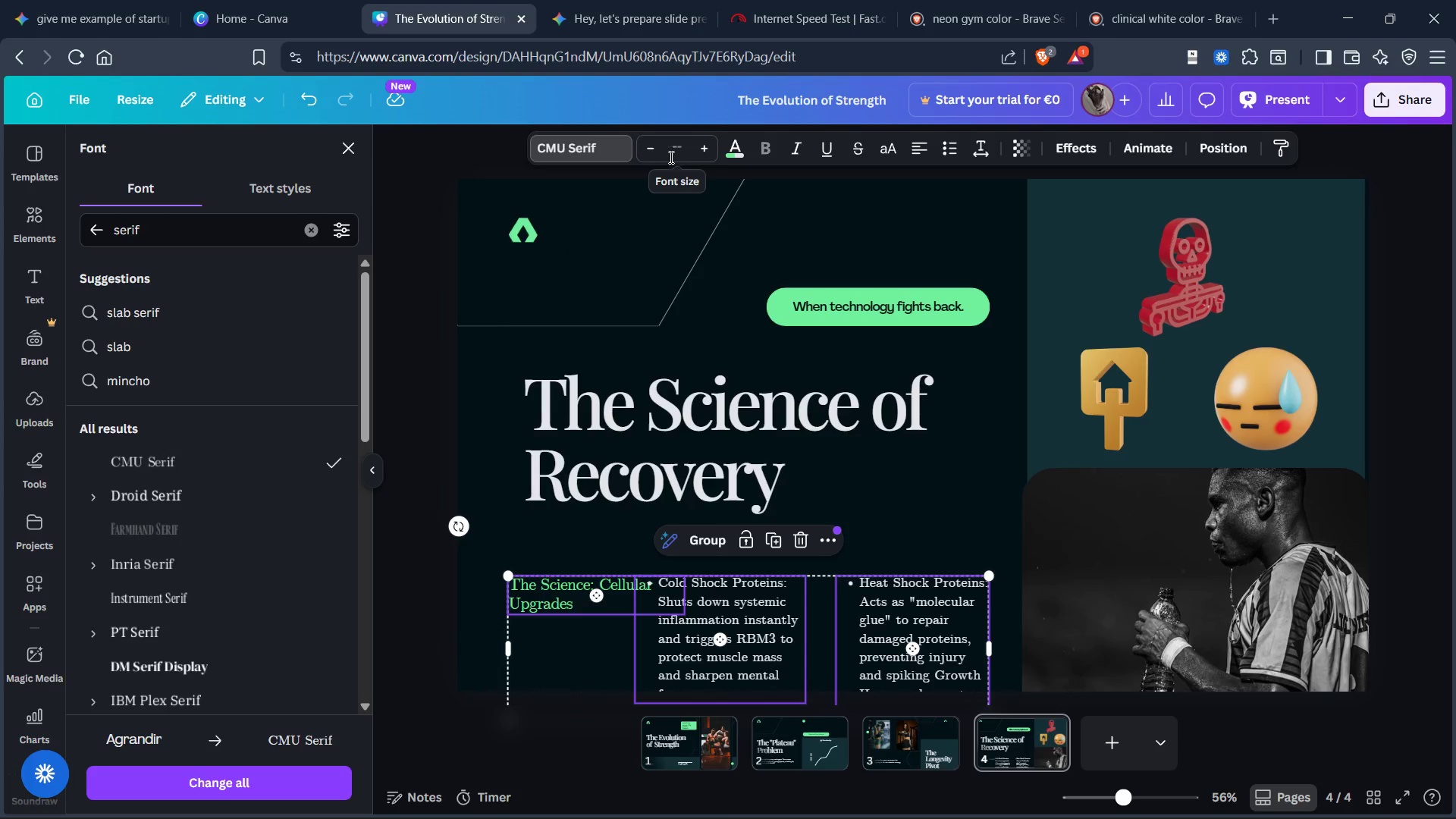 
left_click([652, 153])
 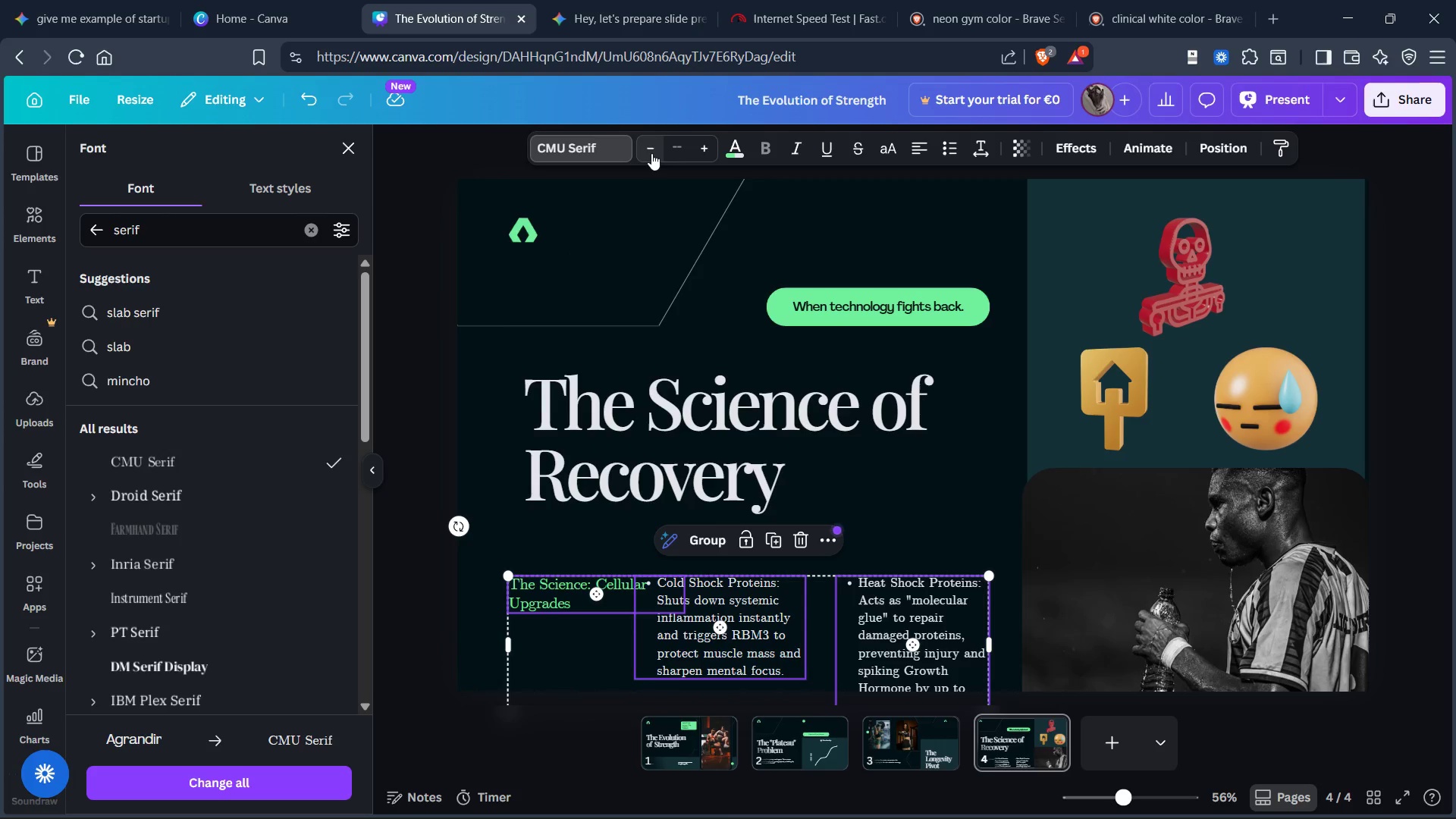 
left_click([651, 153])
 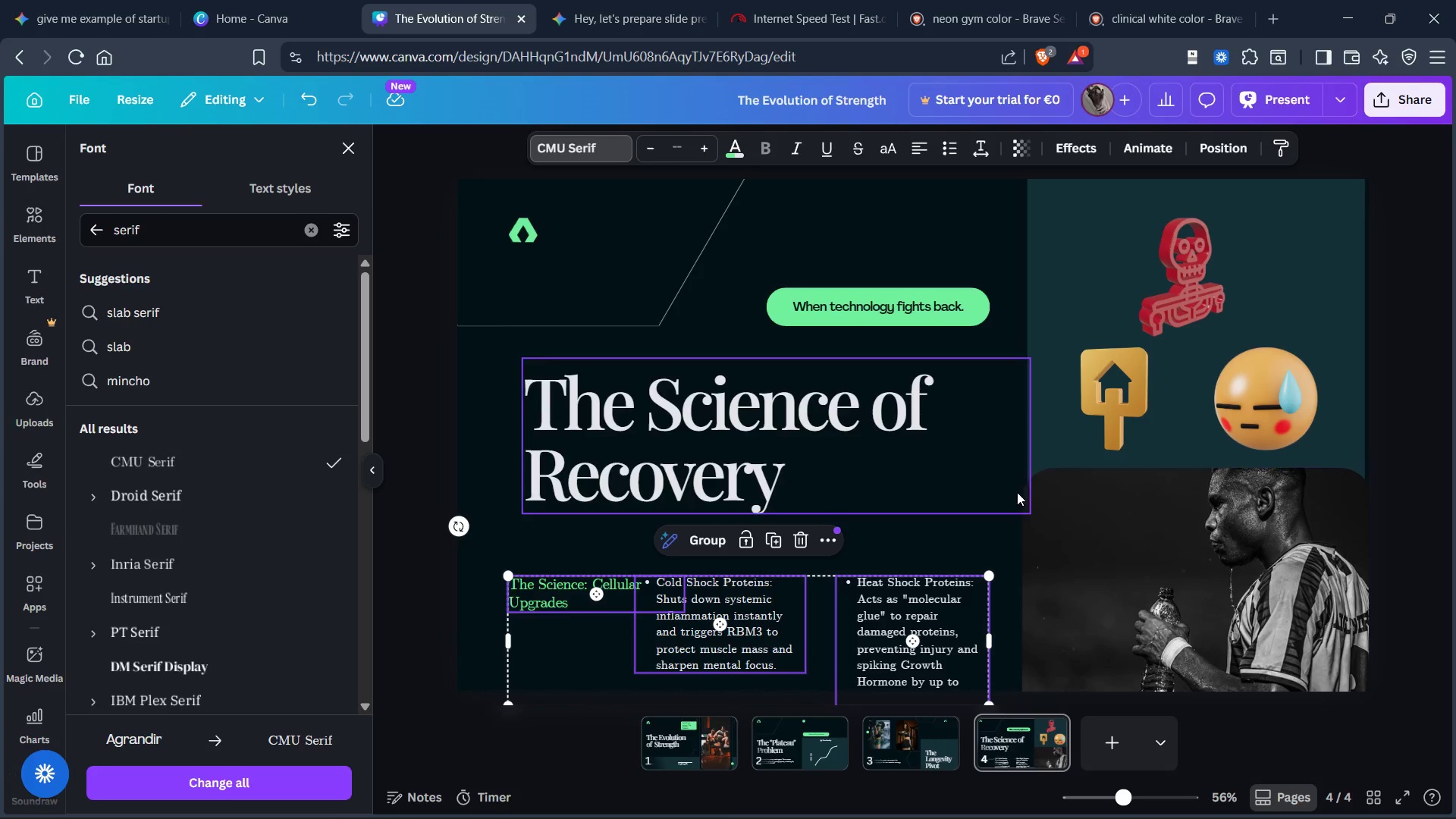 
left_click([966, 495])
 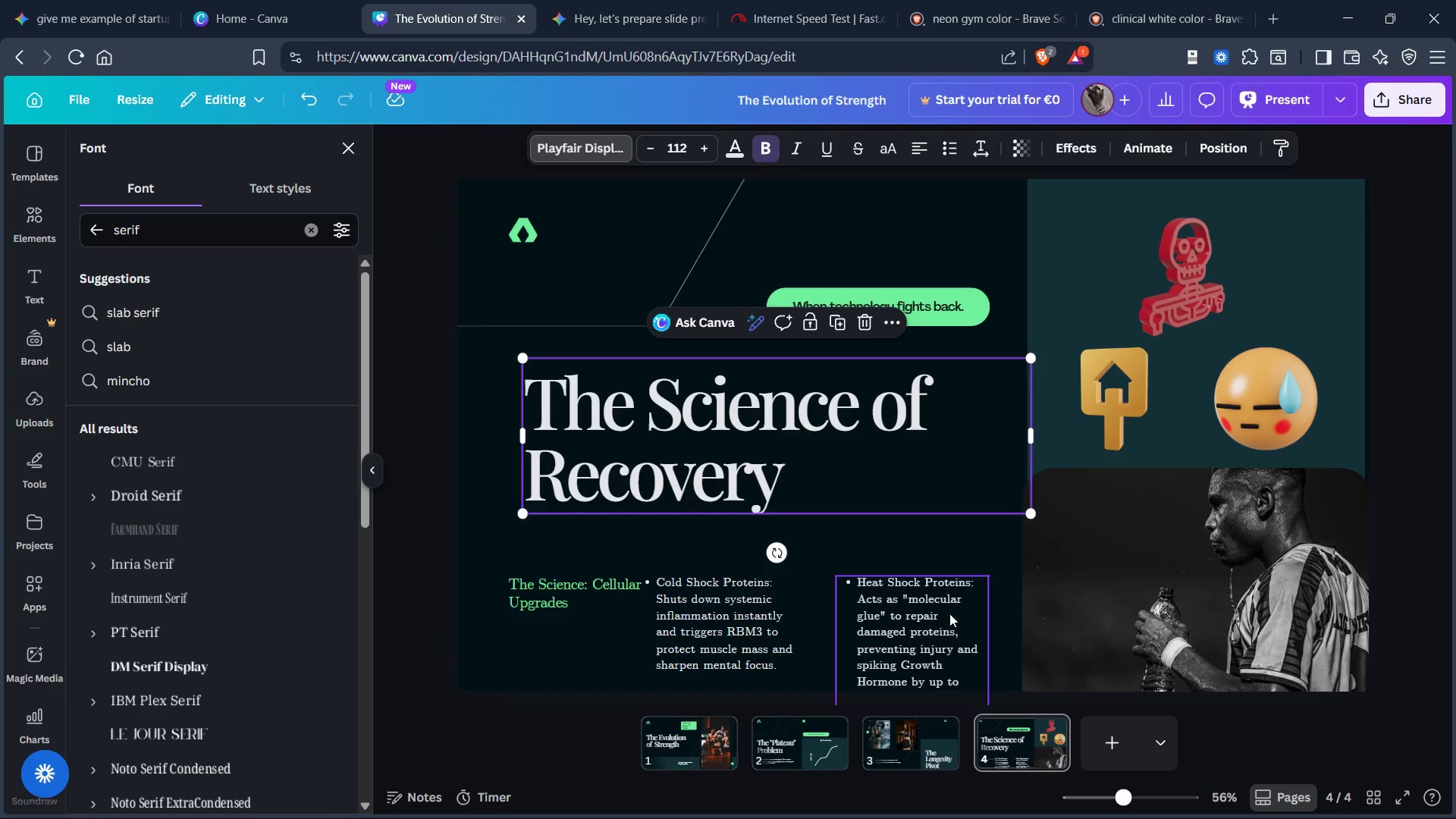 
scroll: coordinate [815, 612], scroll_direction: down, amount: 3.0
 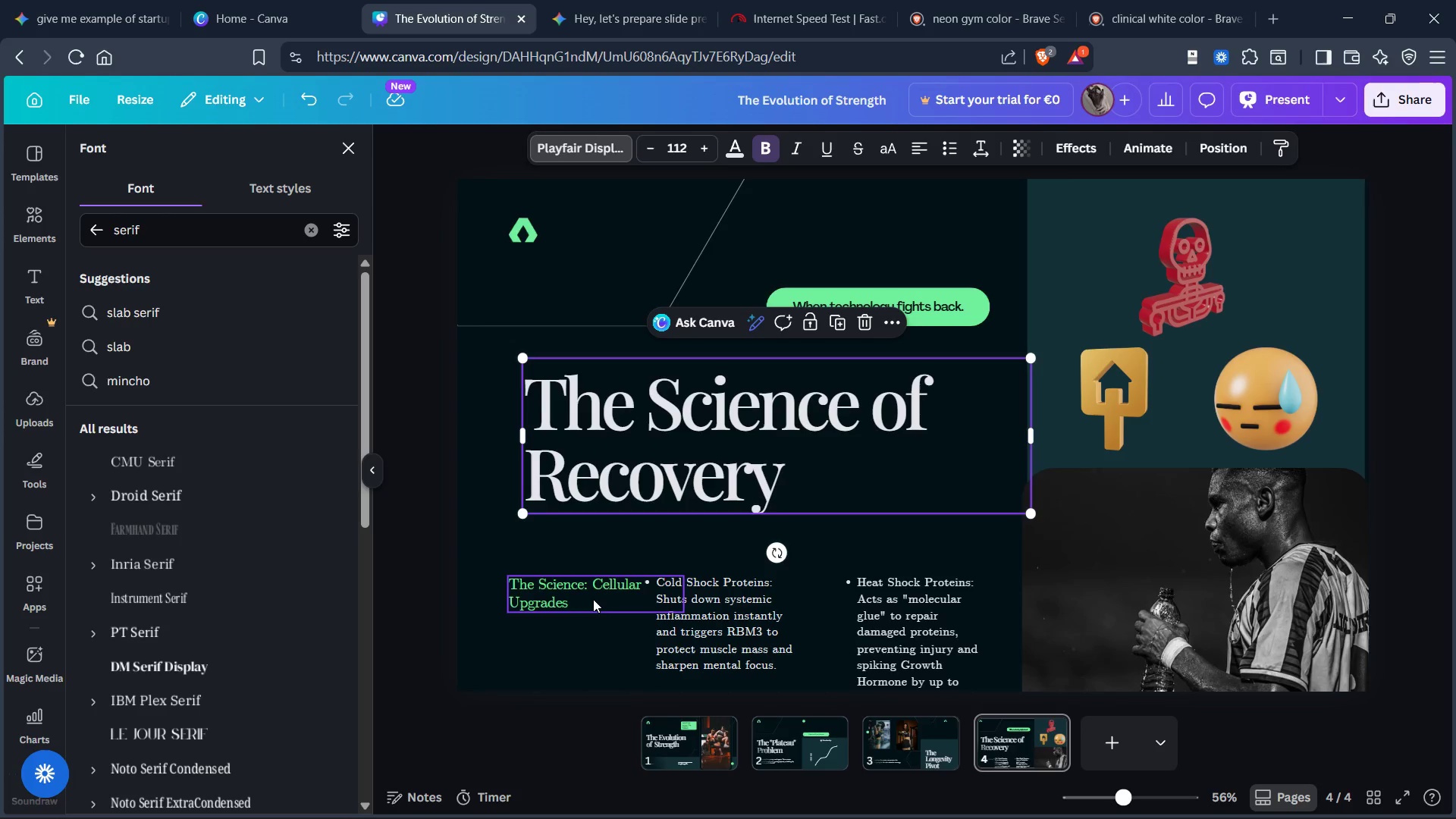 
left_click([593, 595])
 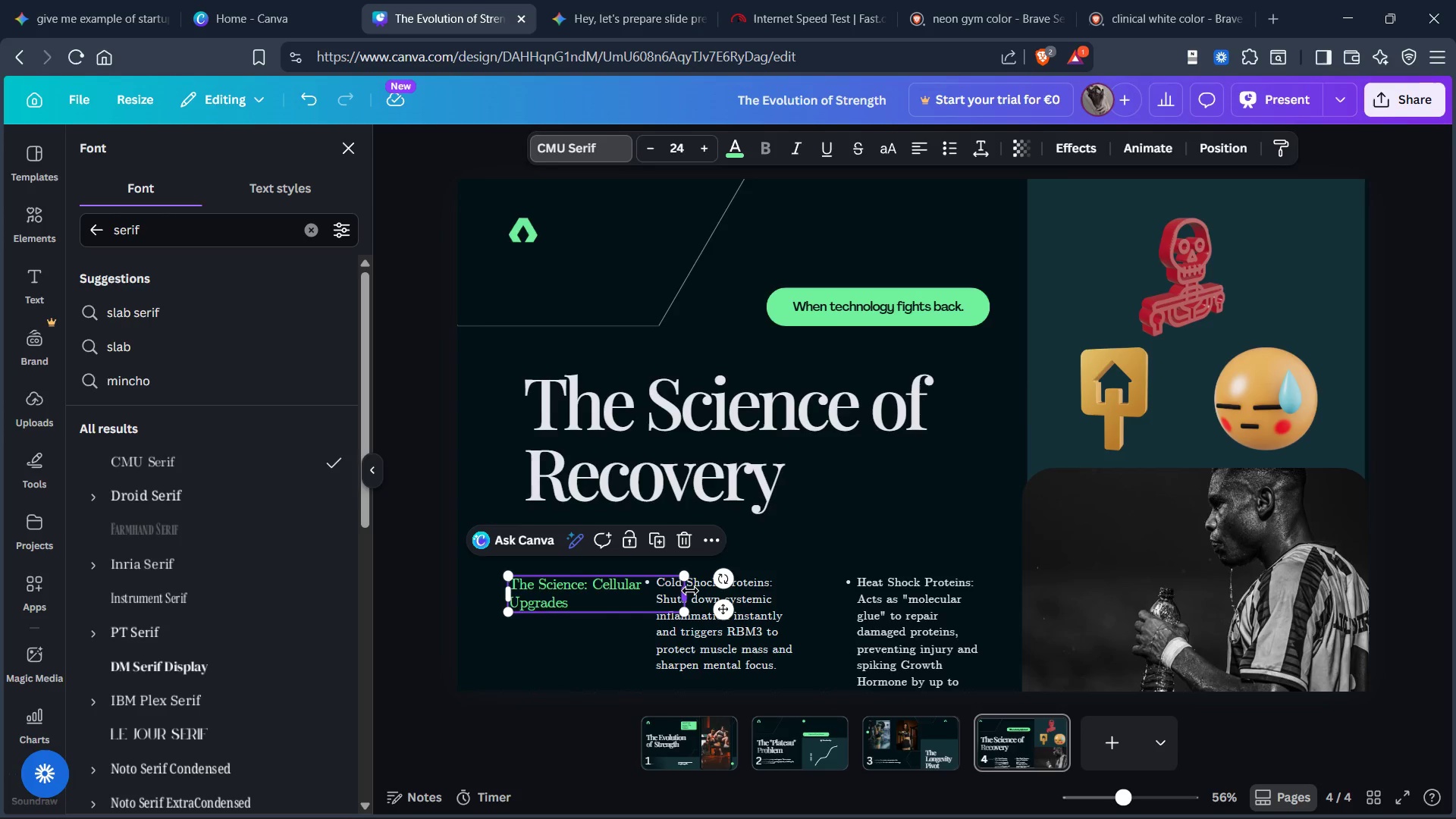 
left_click_drag(start_coordinate=[689, 591], to_coordinate=[645, 602])
 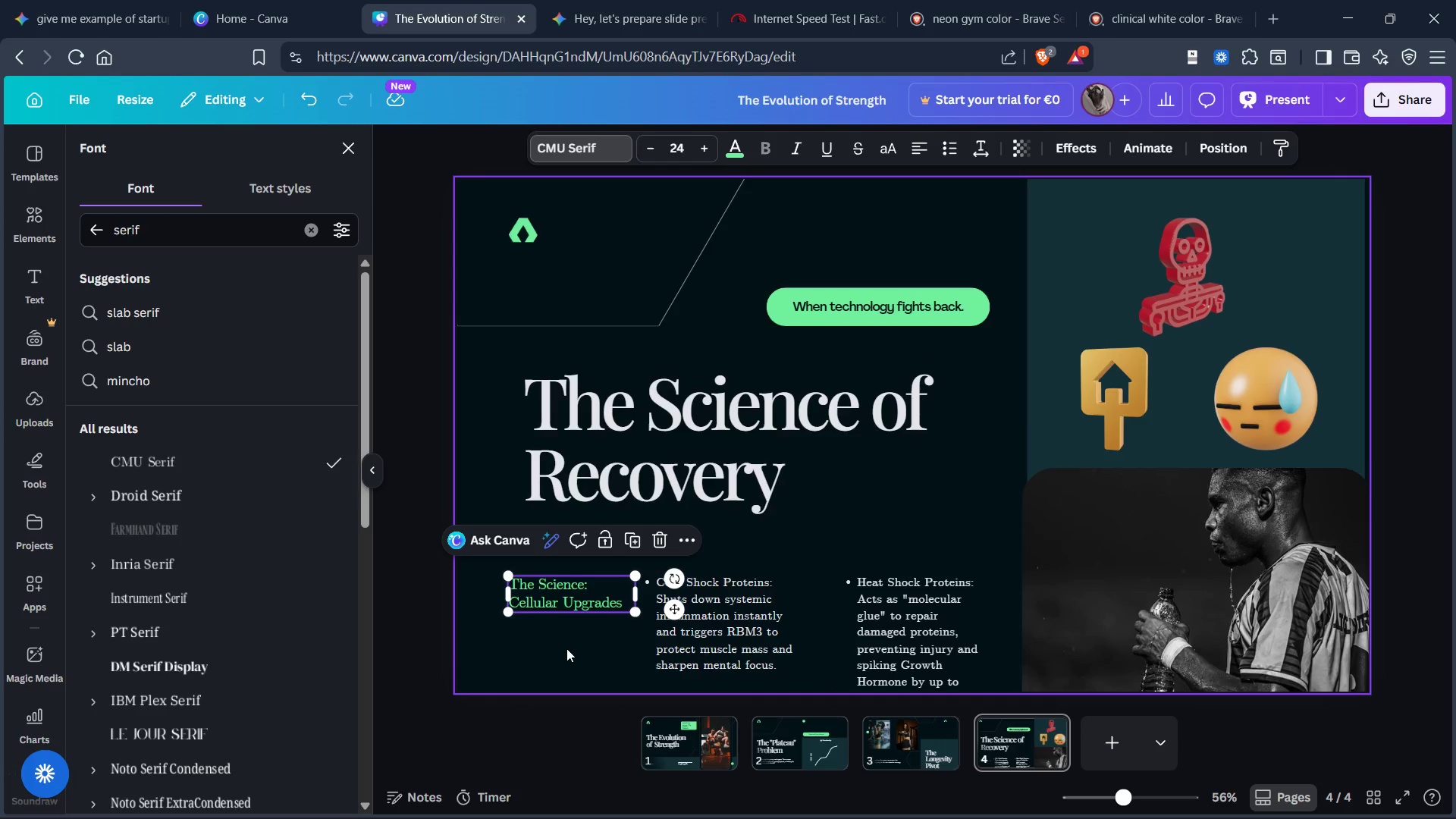 
left_click([566, 648])
 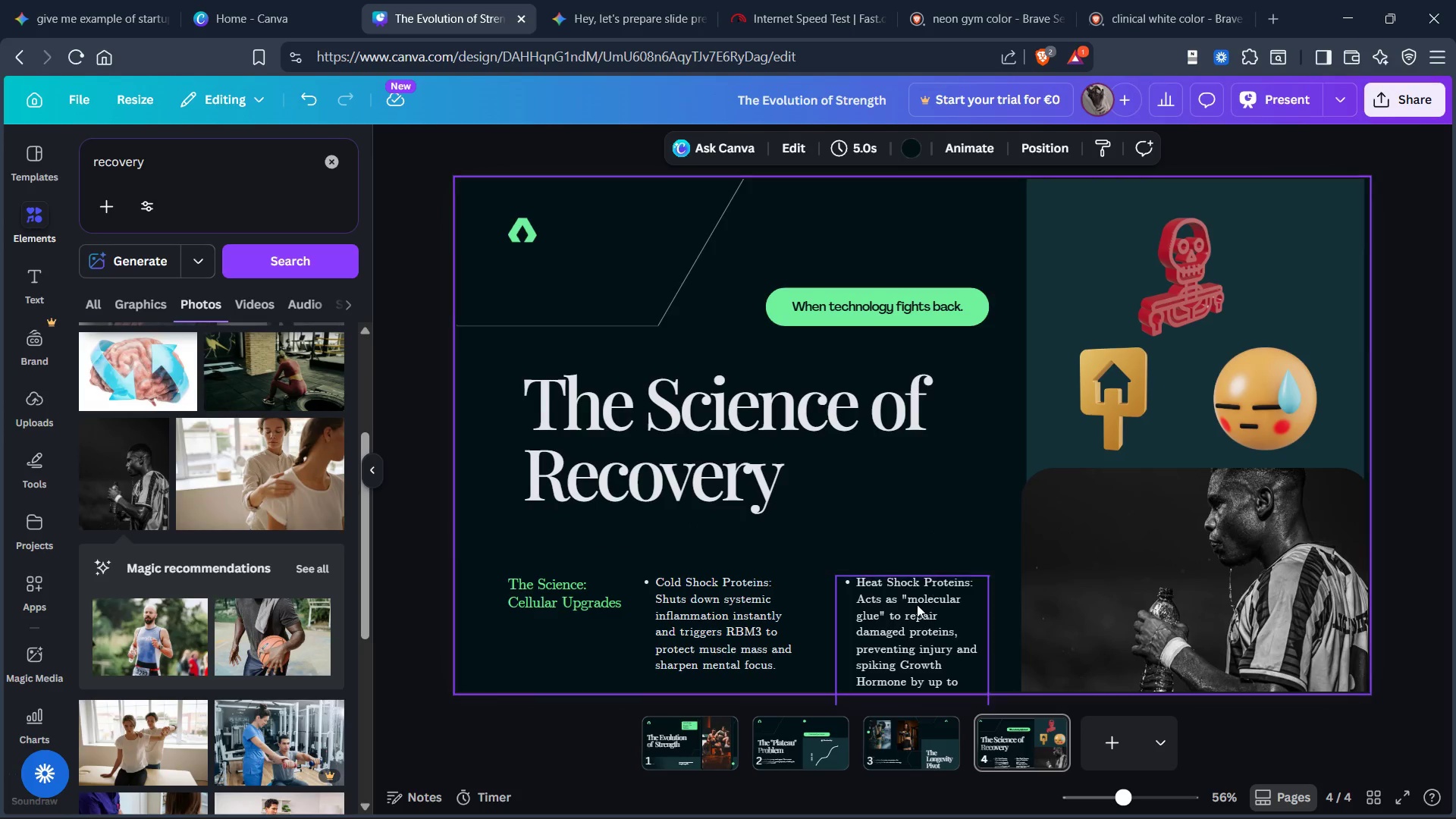 
left_click([912, 608])
 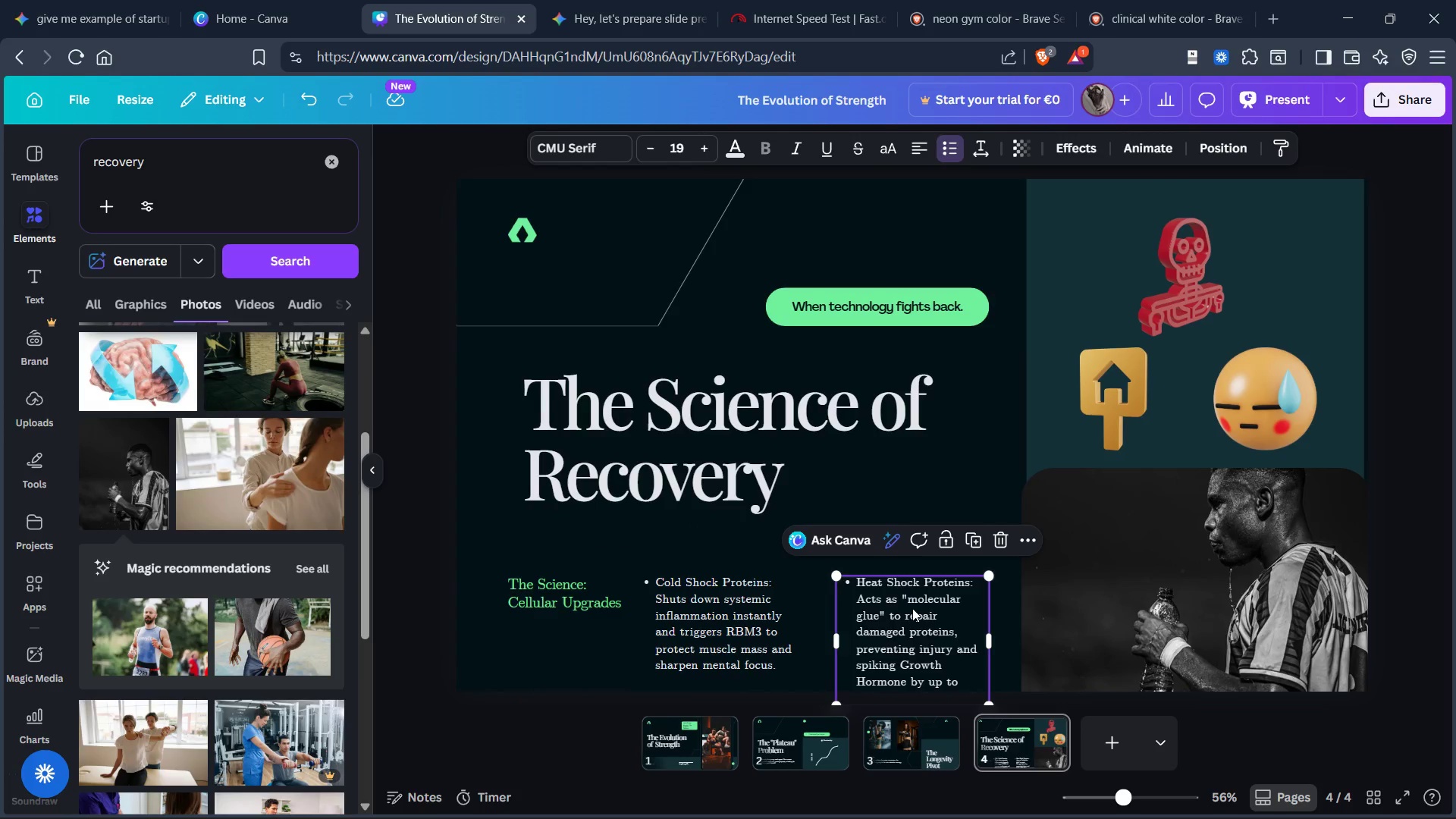 
left_click_drag(start_coordinate=[912, 608], to_coordinate=[908, 604])
 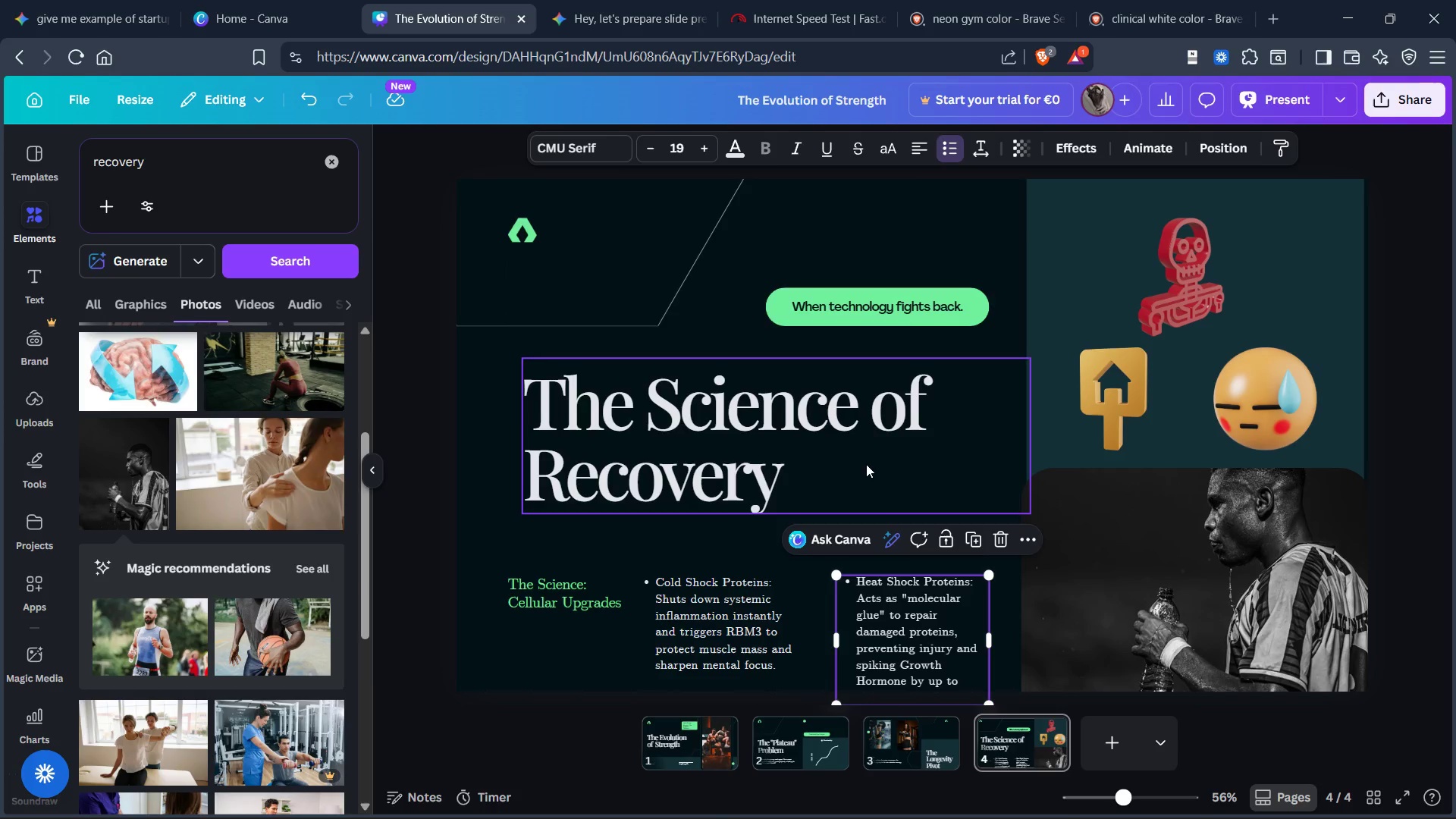 
left_click([867, 464])
 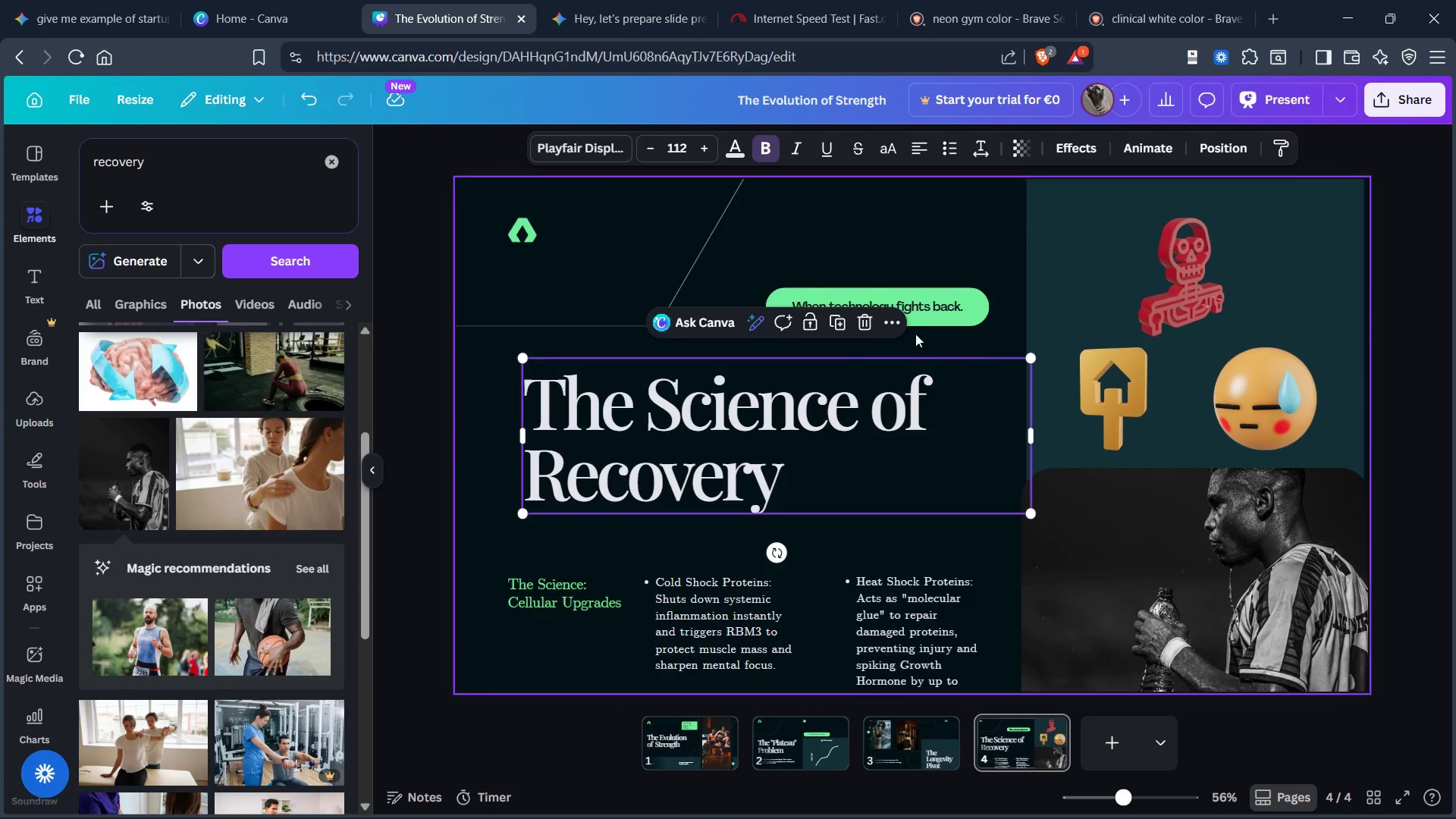 
left_click([900, 215])
 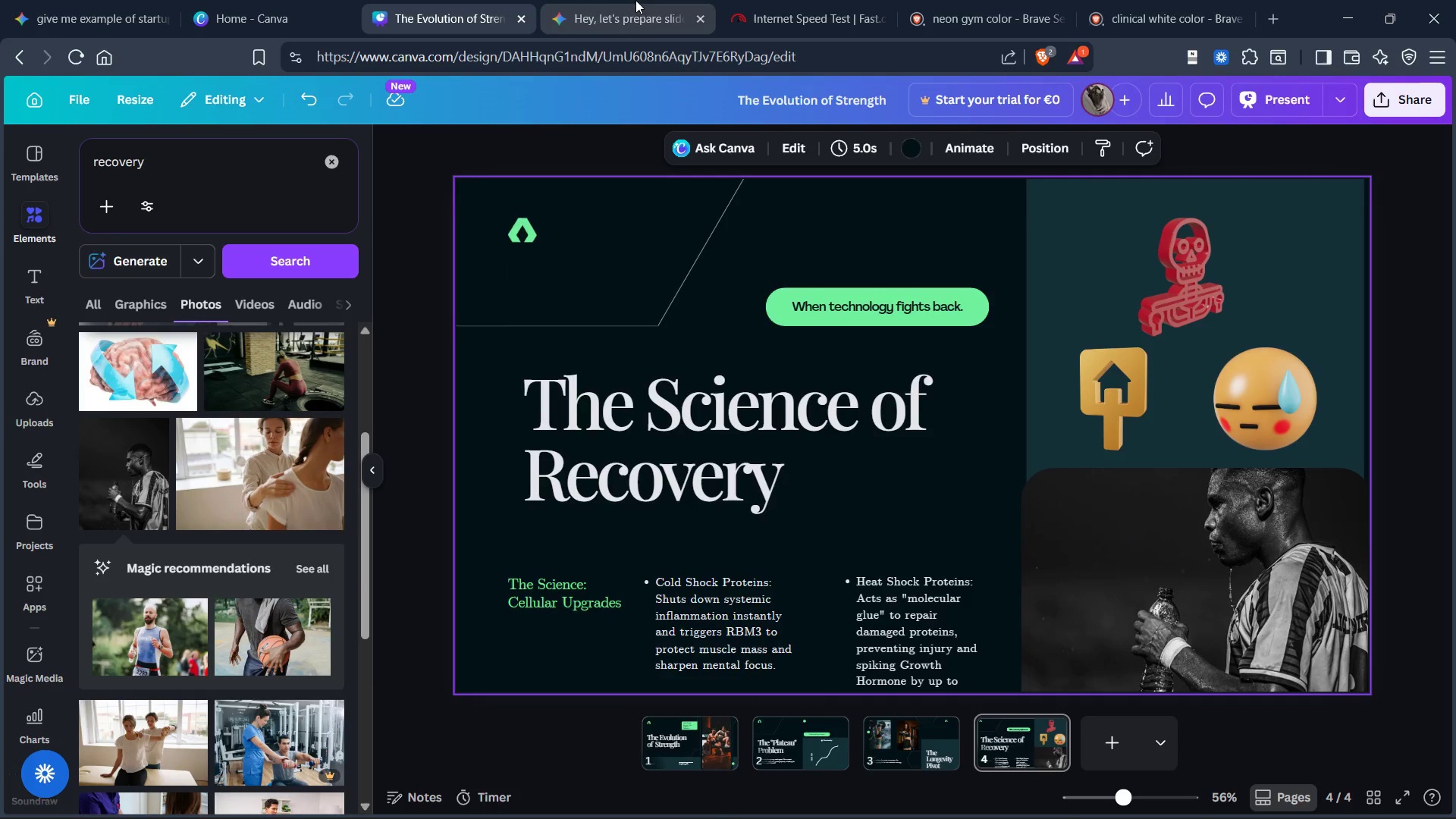 
left_click([639, 17])
 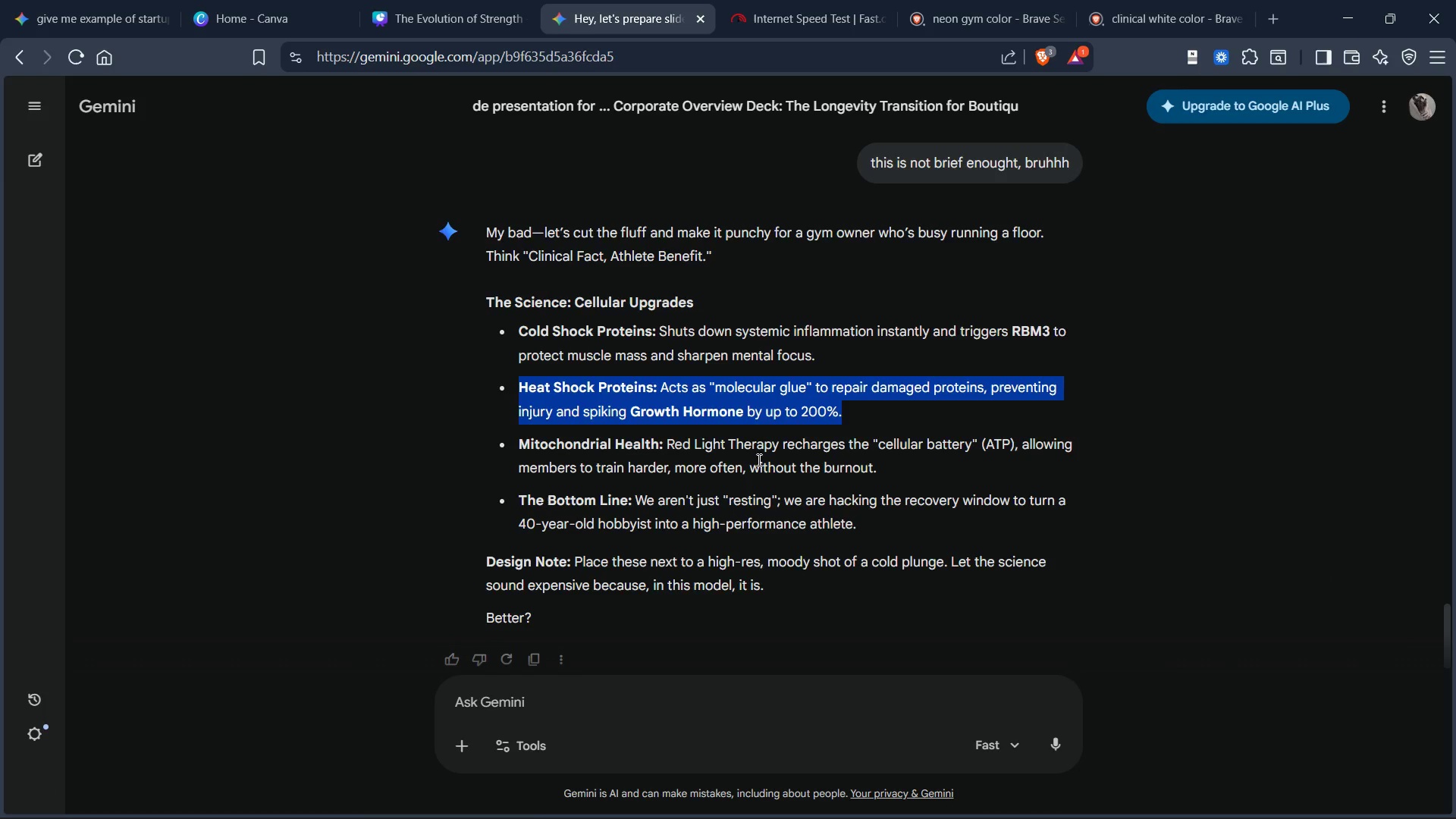 
scroll: coordinate [781, 440], scroll_direction: down, amount: 4.0
 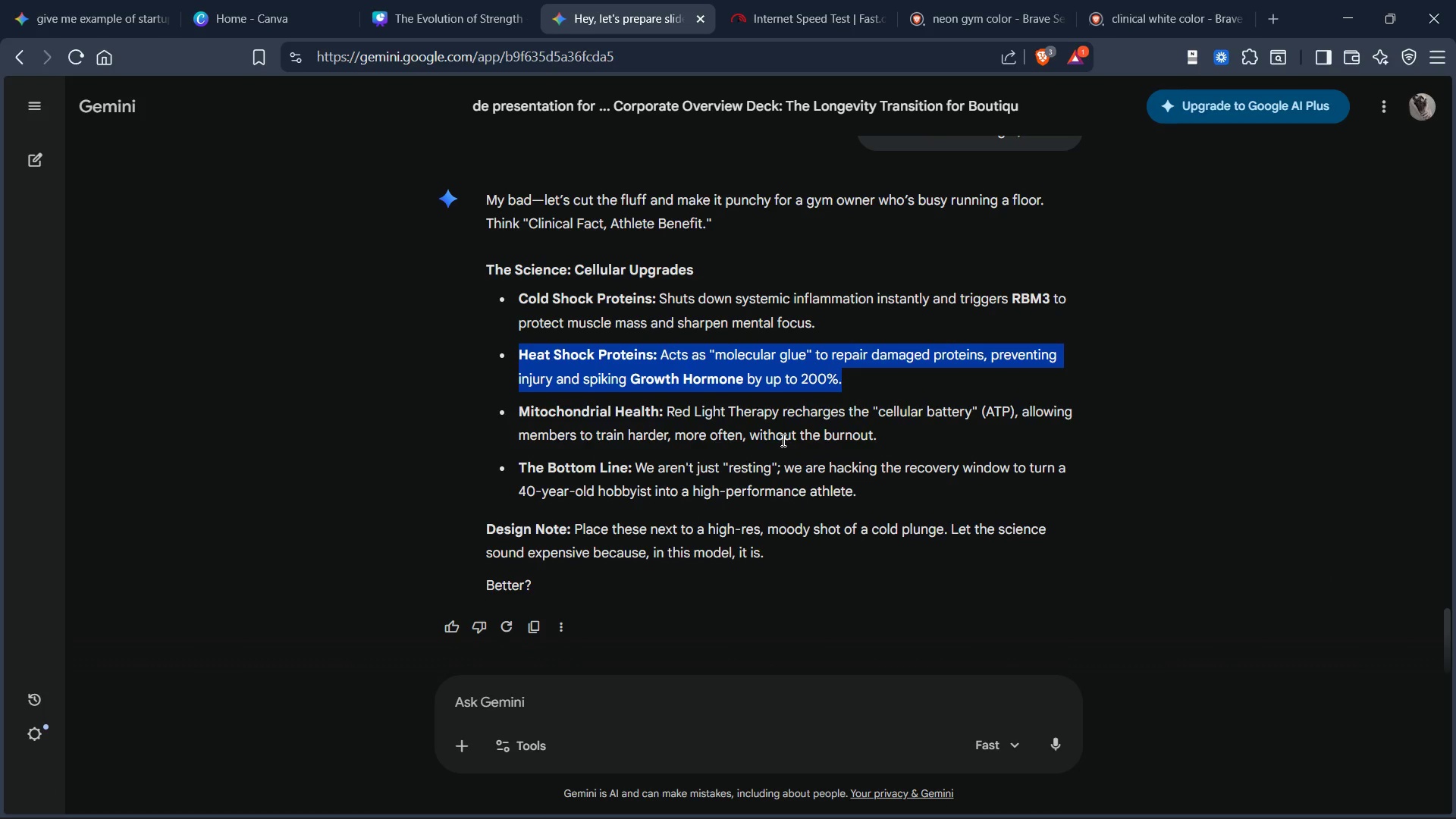 
scroll: coordinate [782, 440], scroll_direction: up, amount: 2.0
 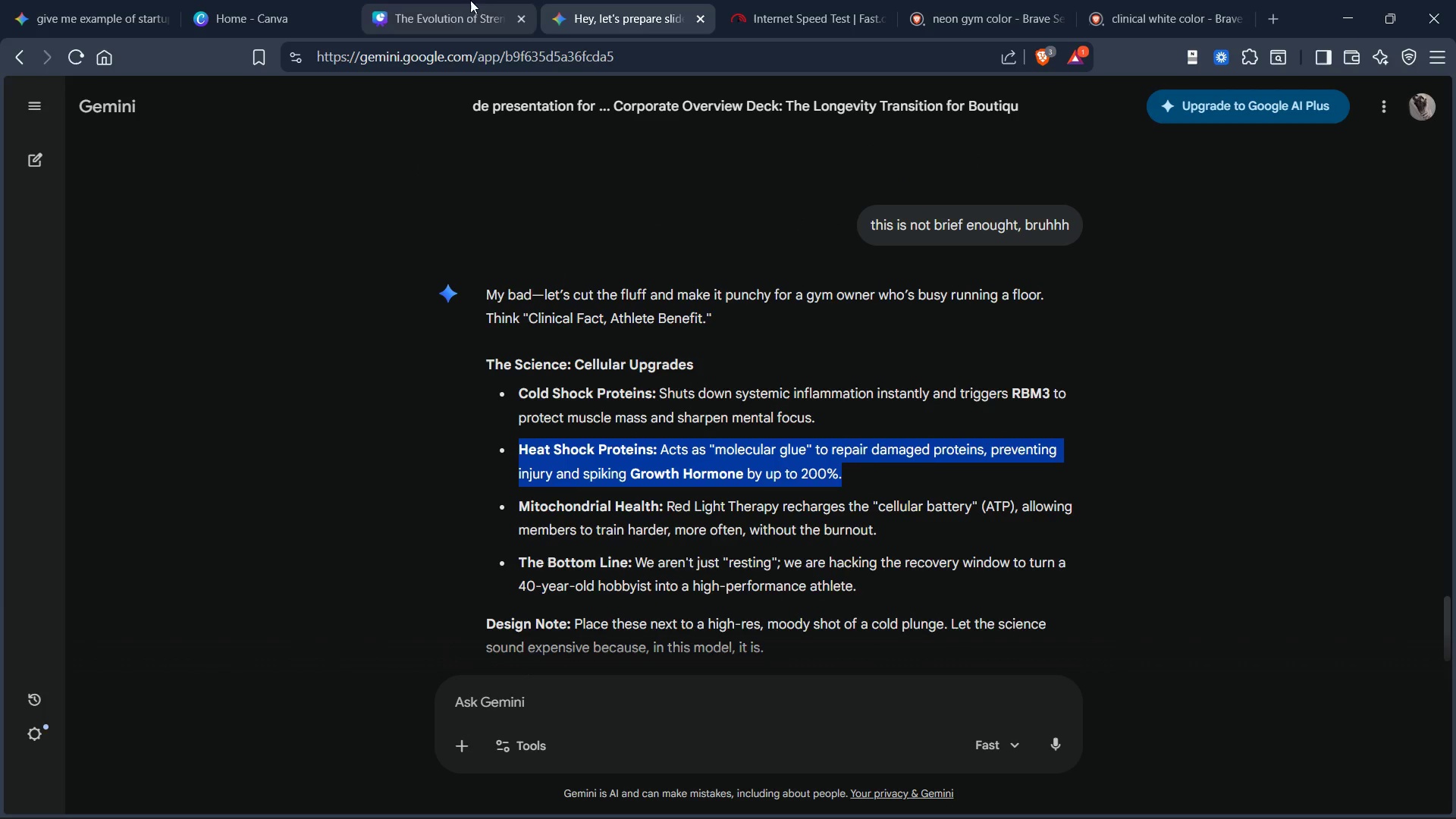 
left_click([441, 16])
 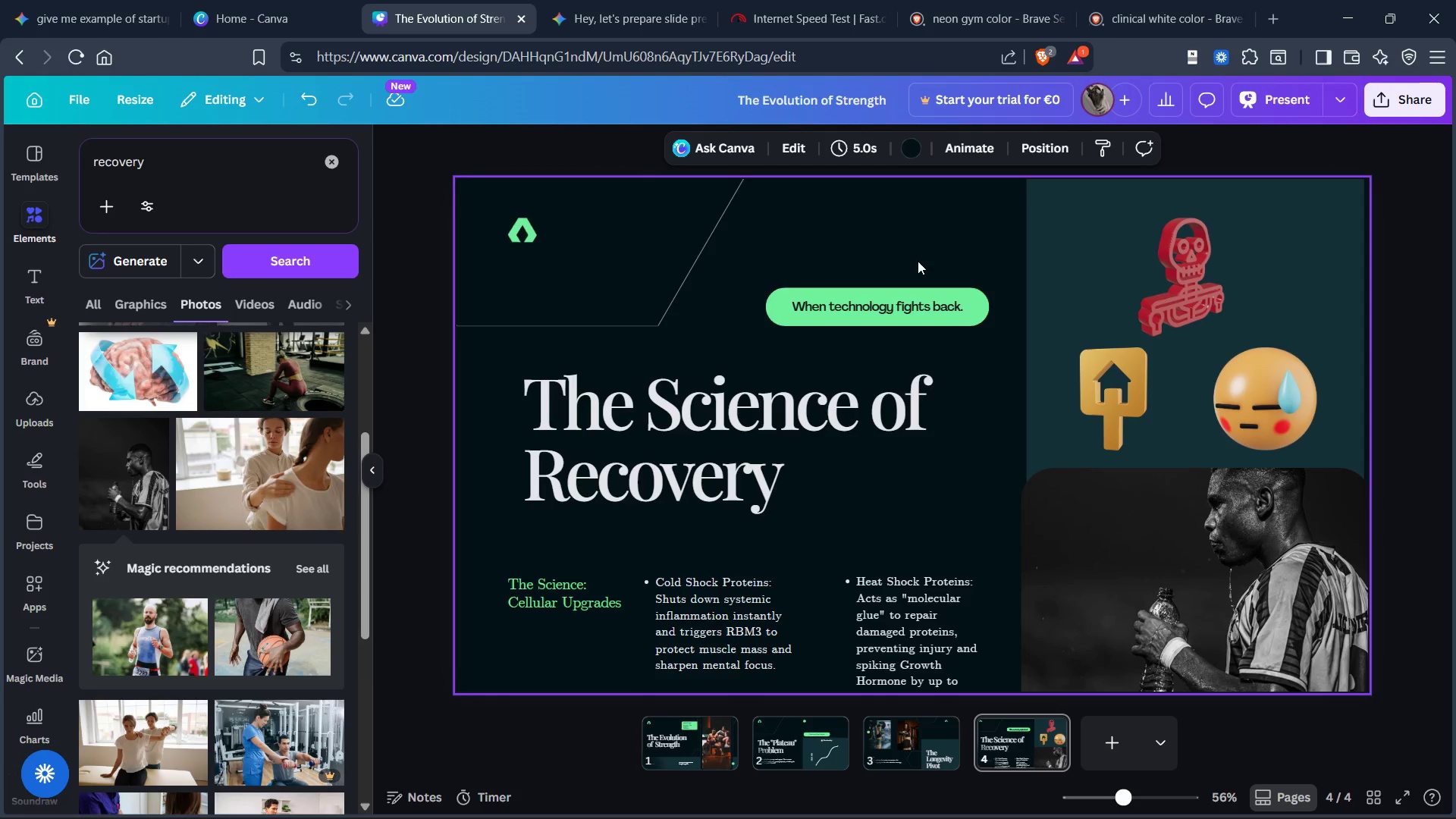 
left_click([908, 241])
 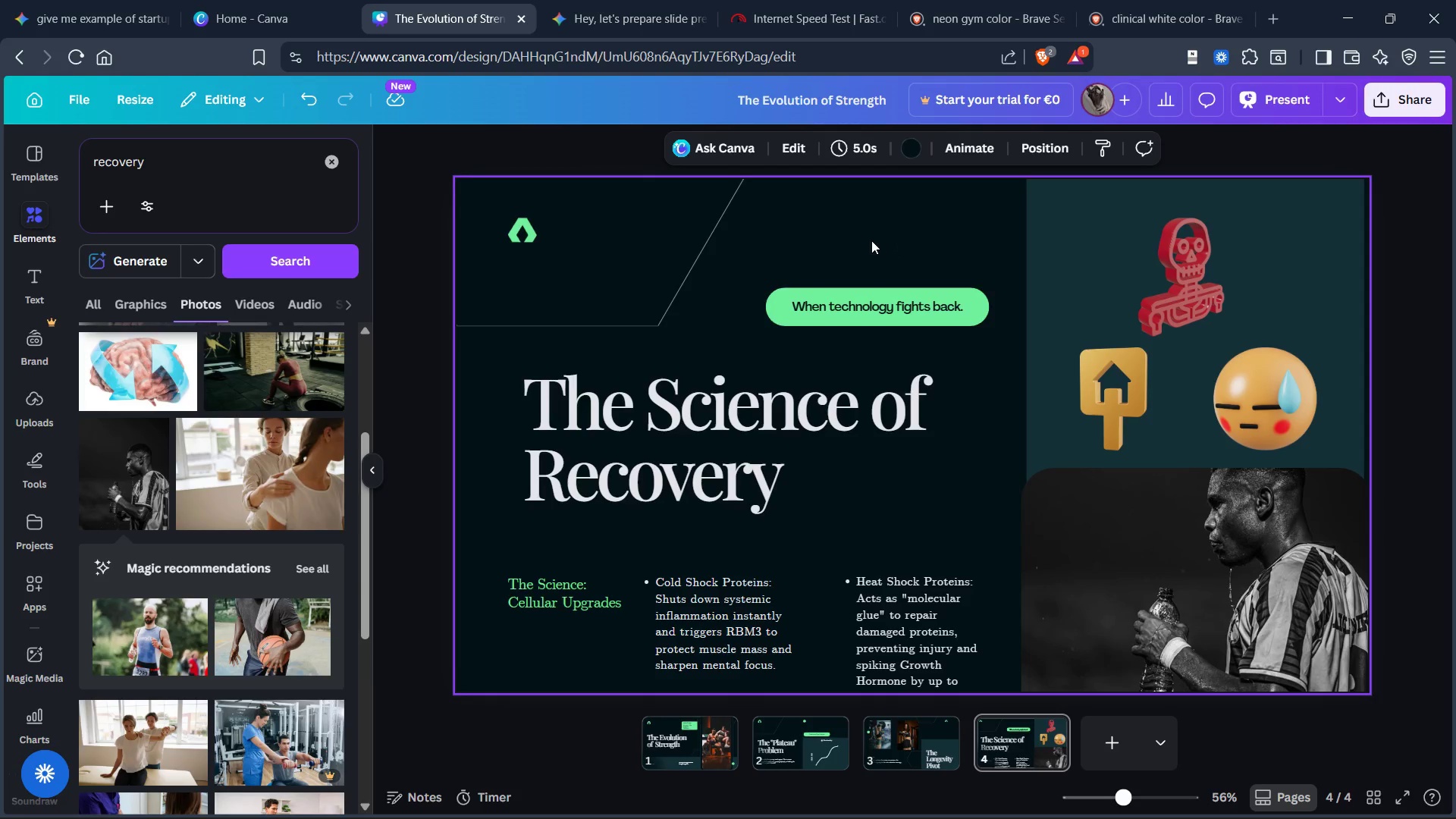 
left_click_drag(start_coordinate=[871, 240], to_coordinate=[881, 318])
 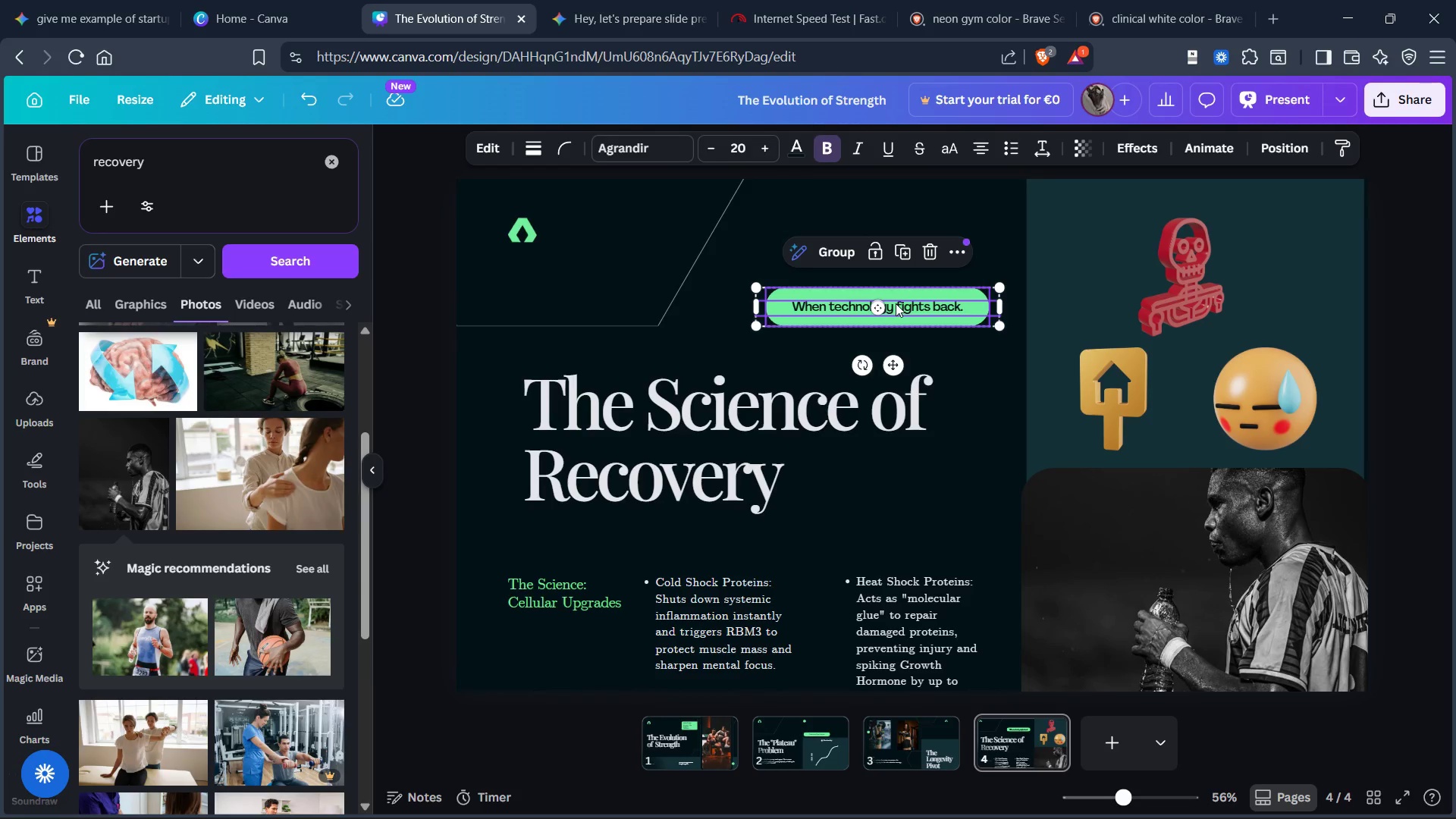 
key(Control+X)
 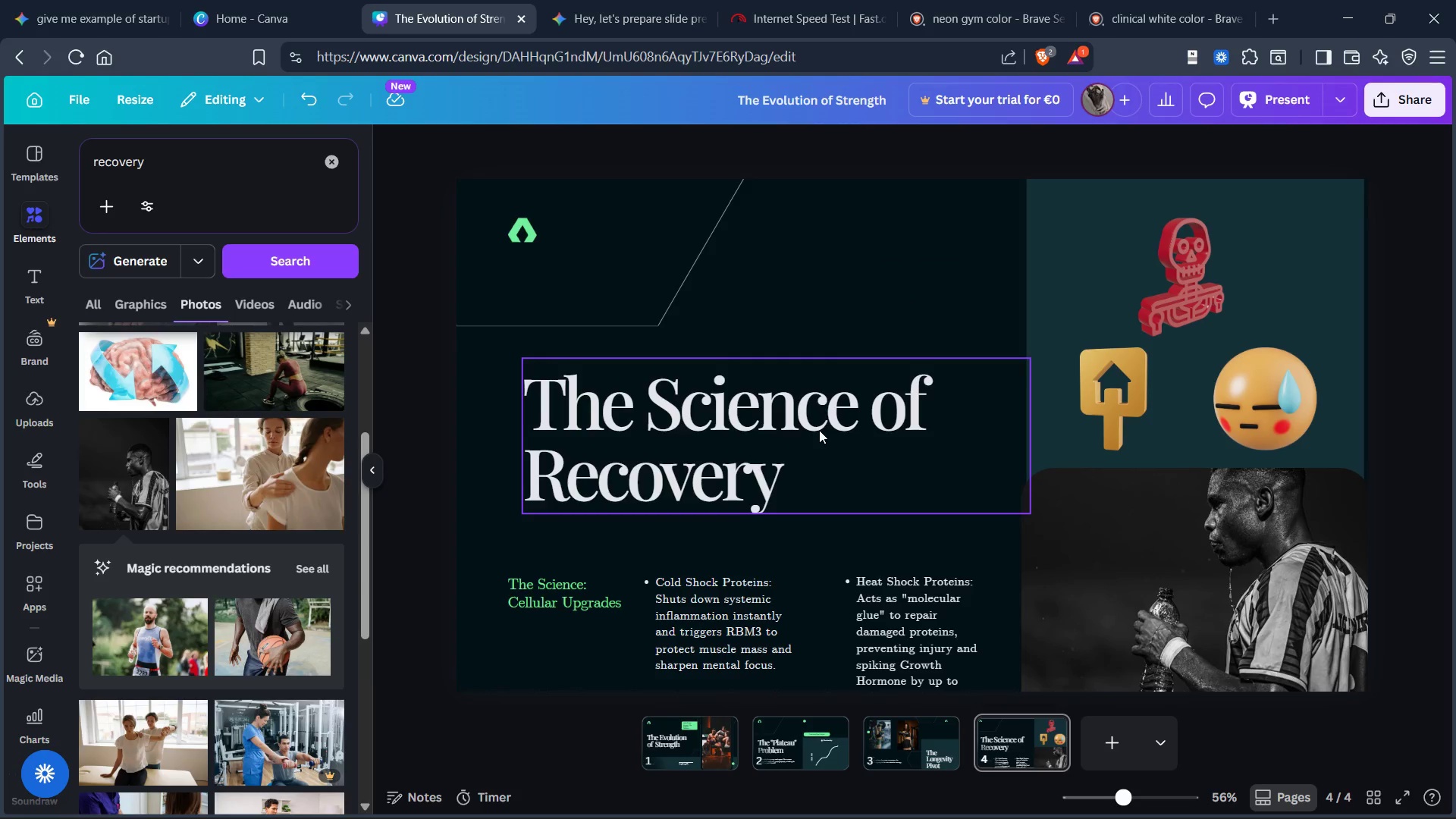 
left_click_drag(start_coordinate=[819, 430], to_coordinate=[786, 399])
 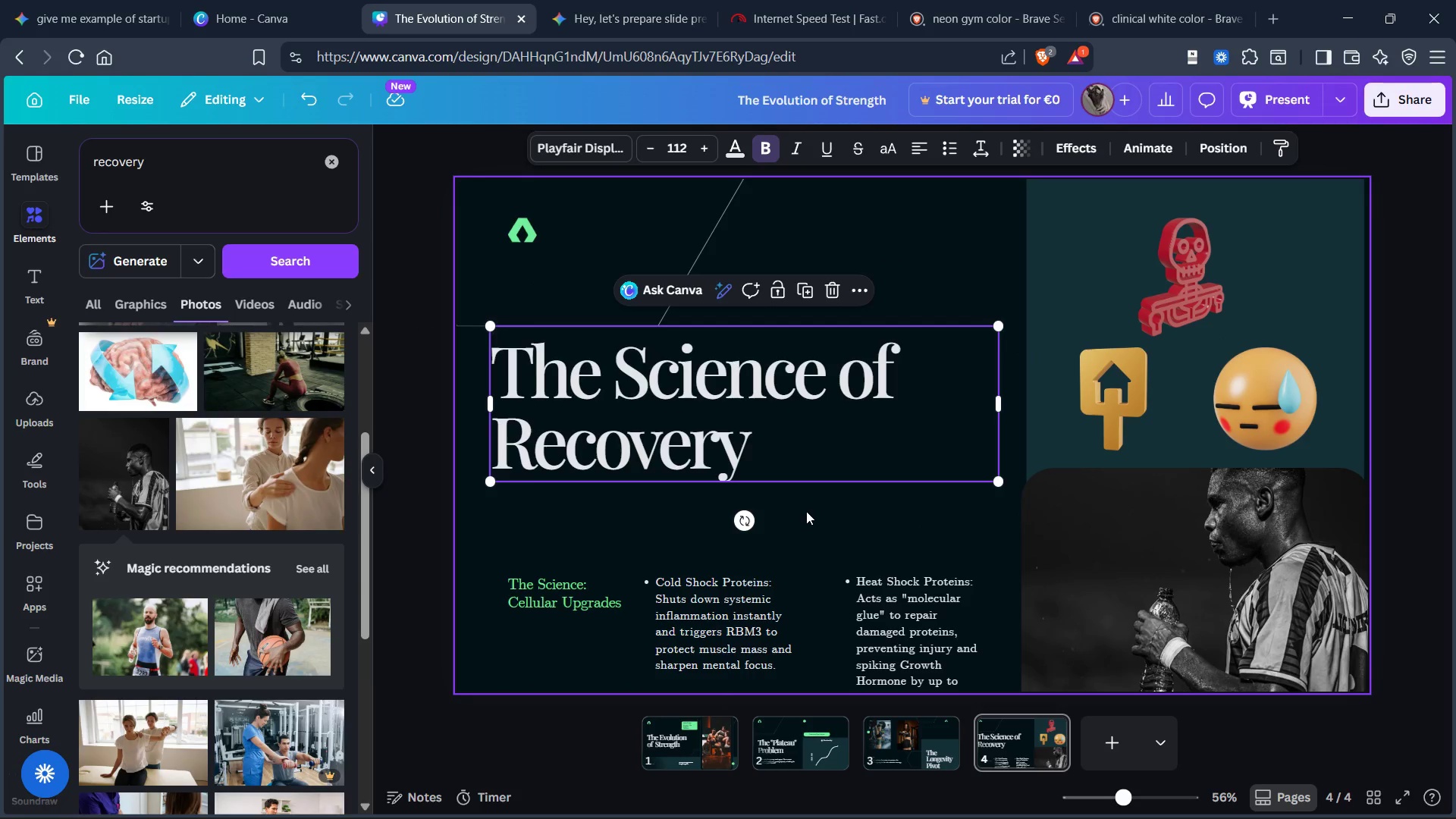 
left_click([806, 511])
 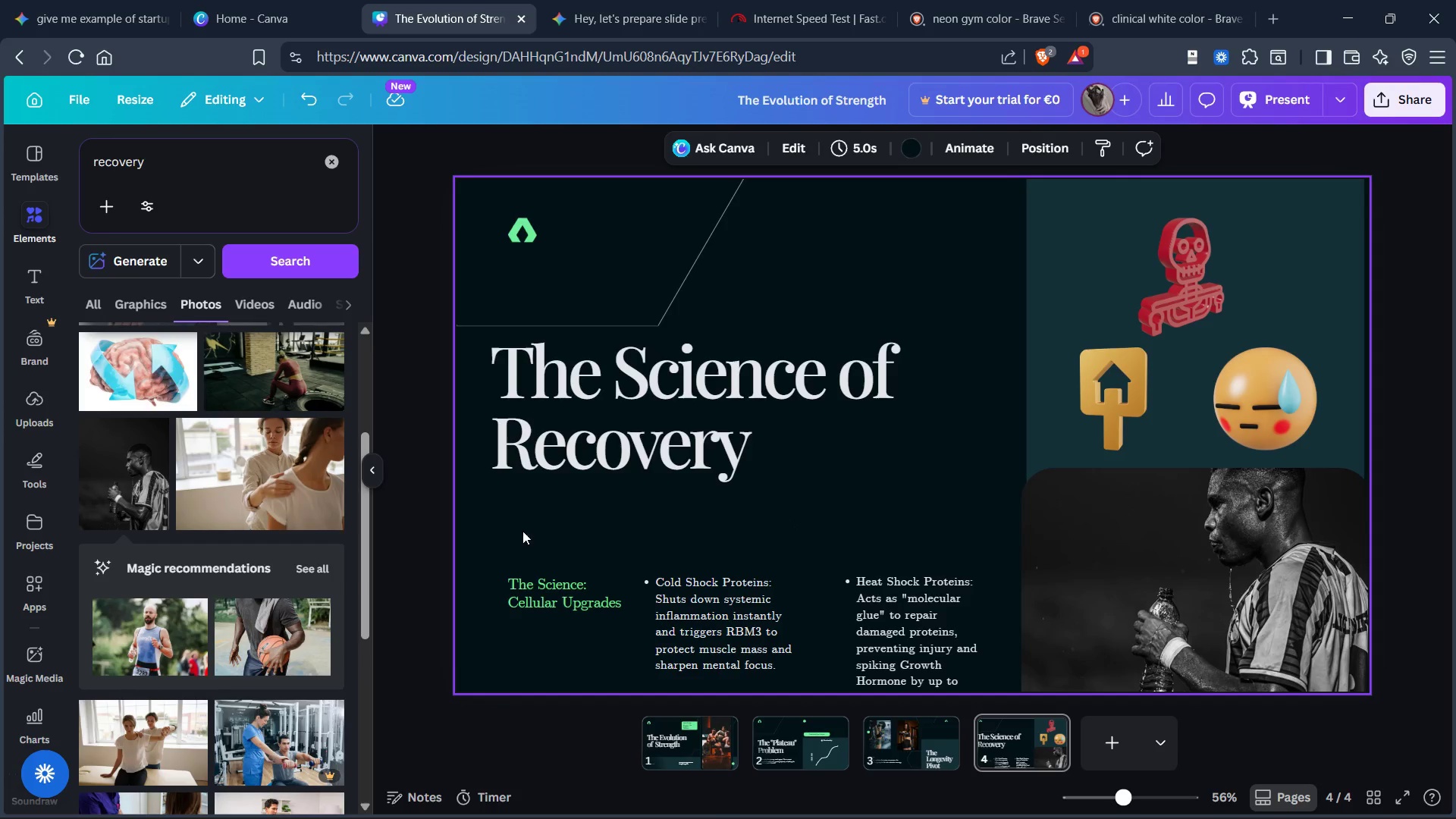 
left_click_drag(start_coordinate=[522, 532], to_coordinate=[916, 637])
 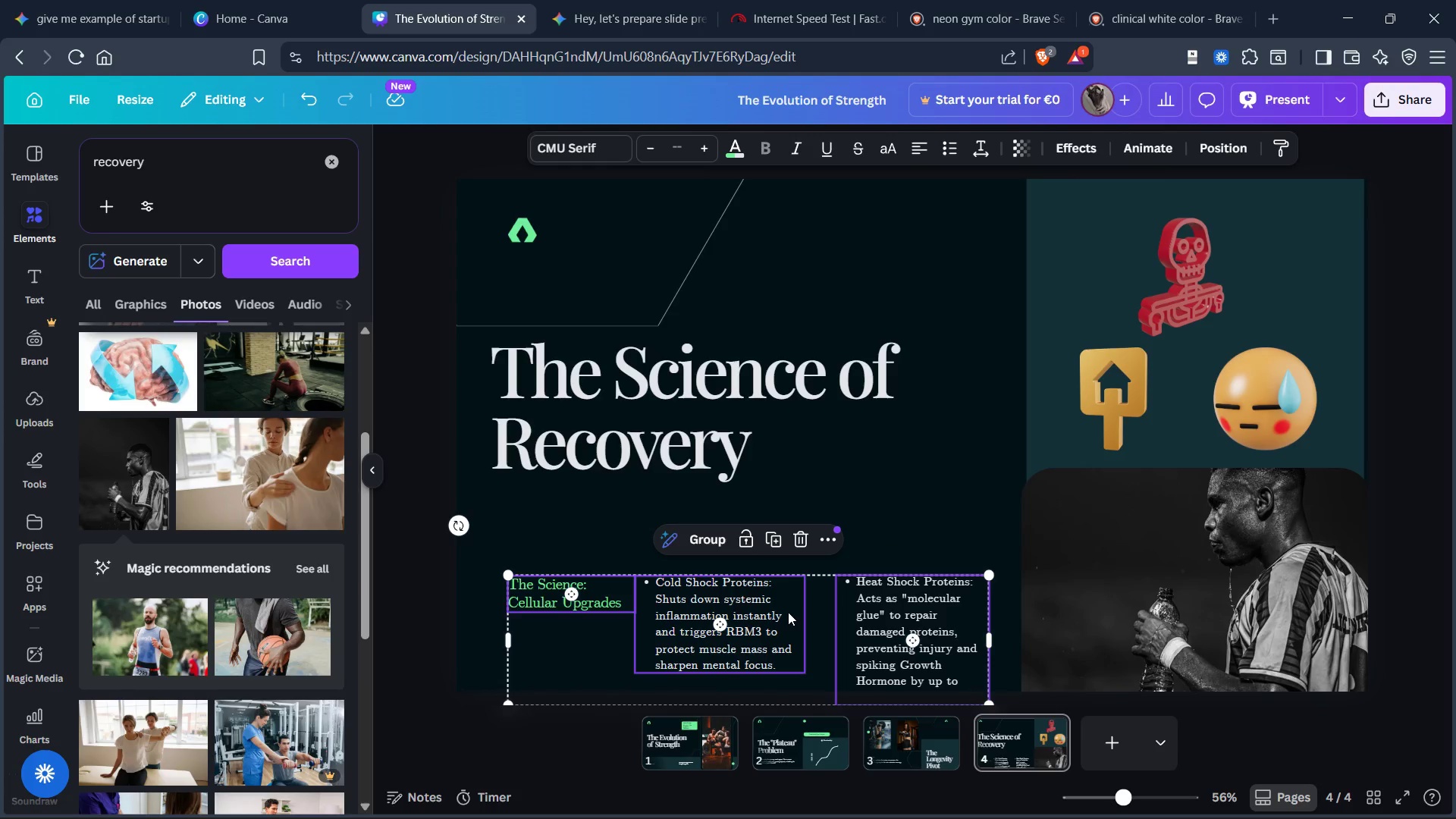 
left_click_drag(start_coordinate=[788, 612], to_coordinate=[788, 562])
 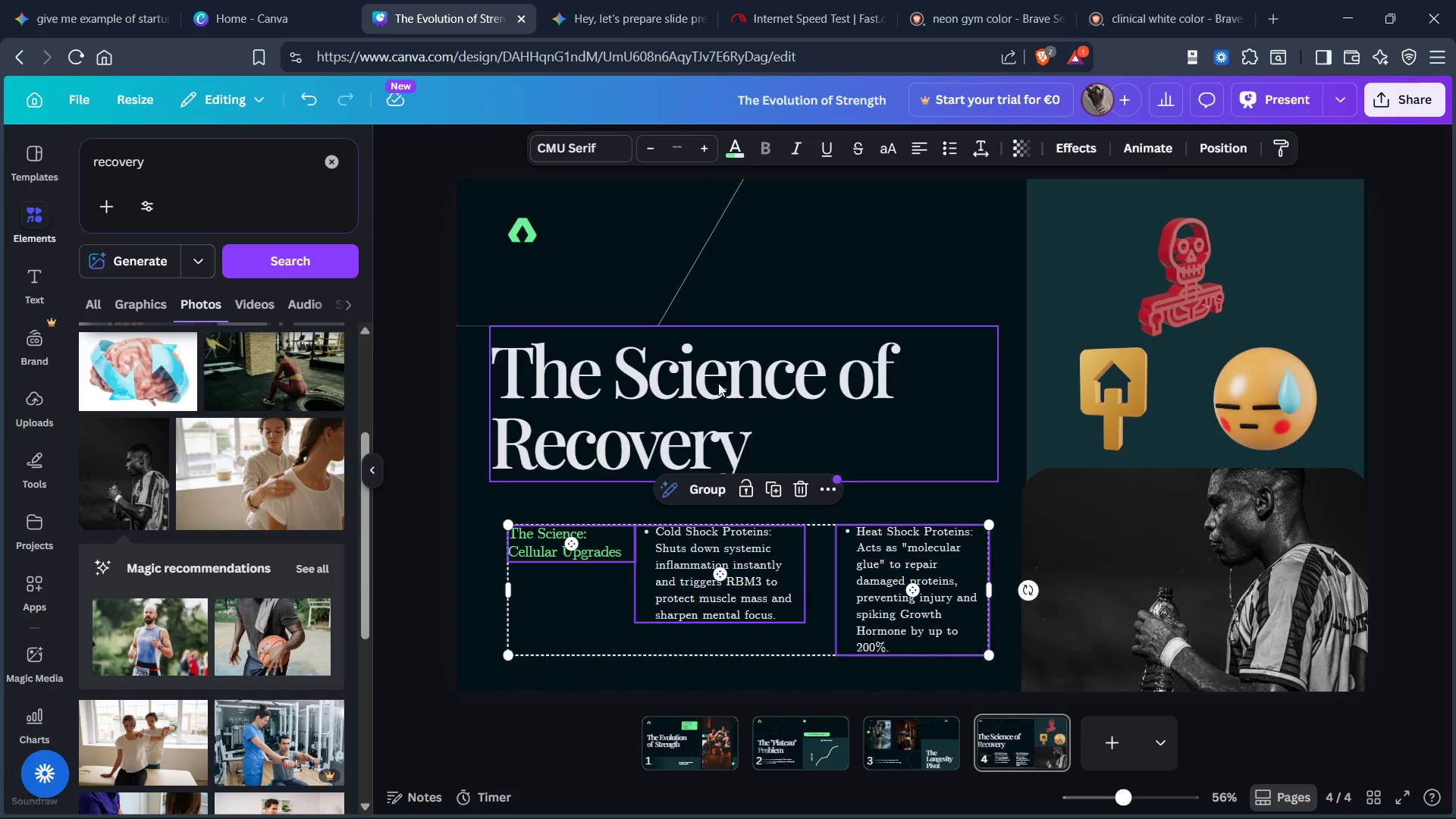 
left_click_drag(start_coordinate=[717, 383], to_coordinate=[735, 396])
 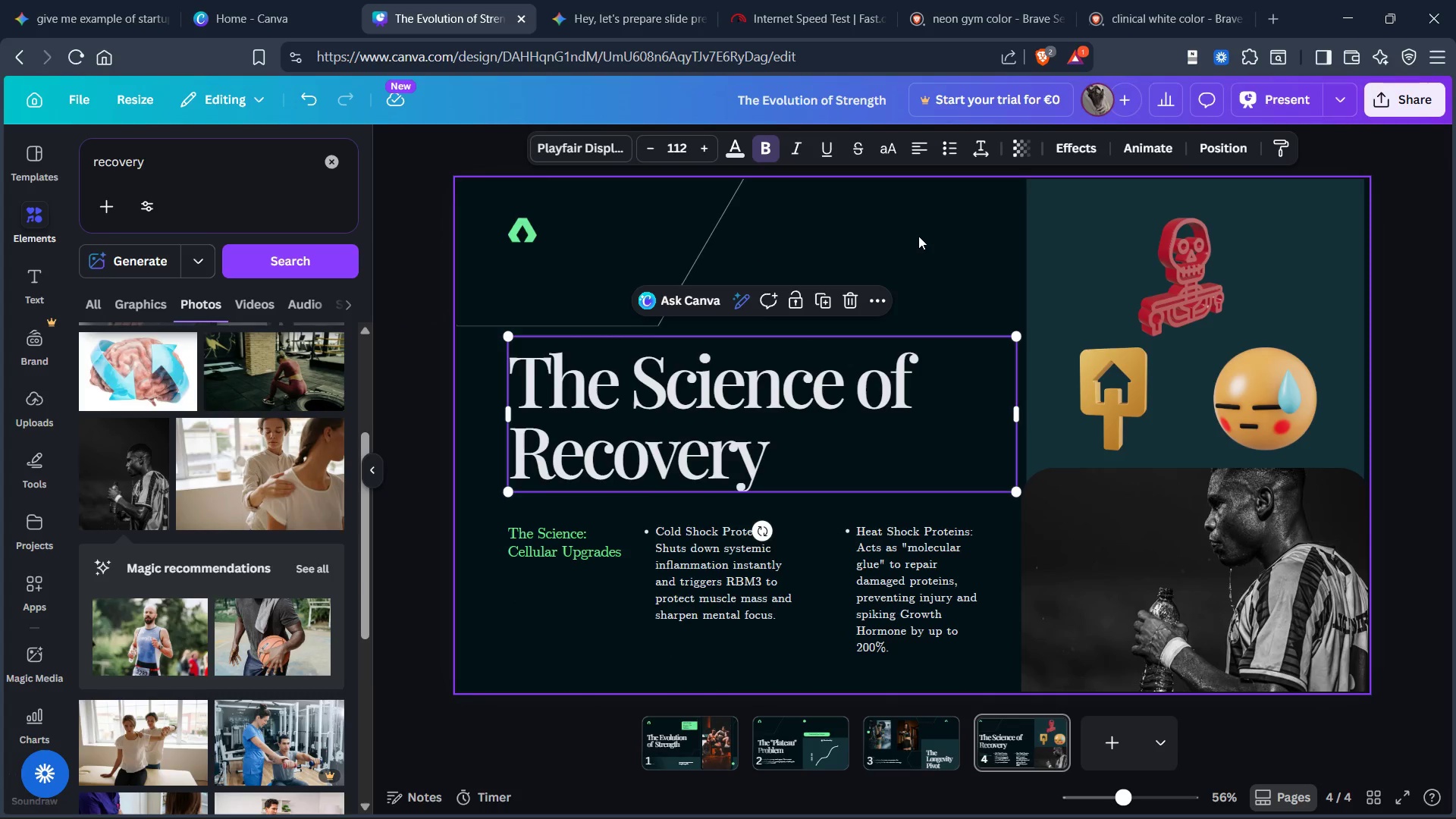 
left_click([918, 236])
 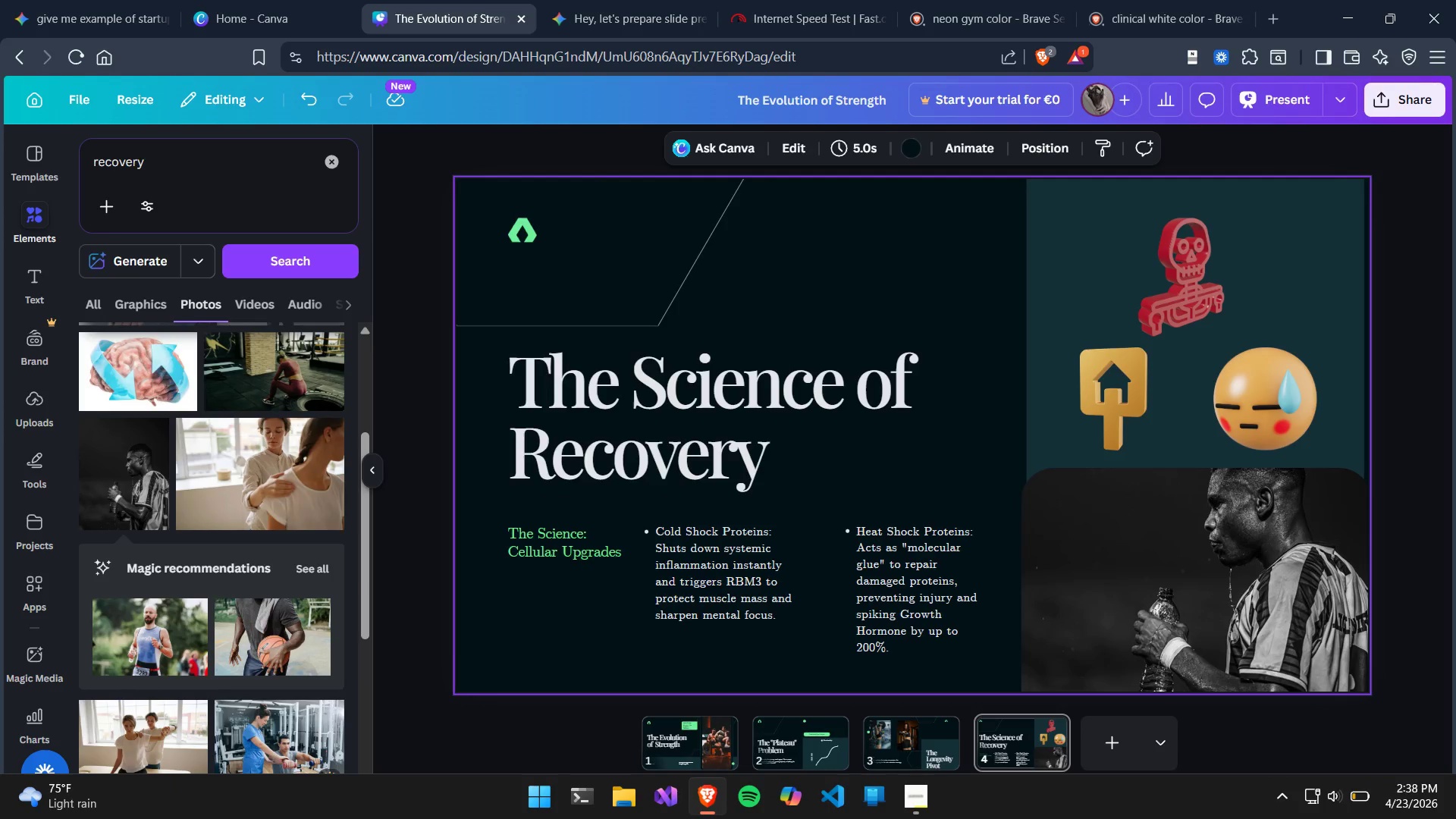 
wait(8.28)
 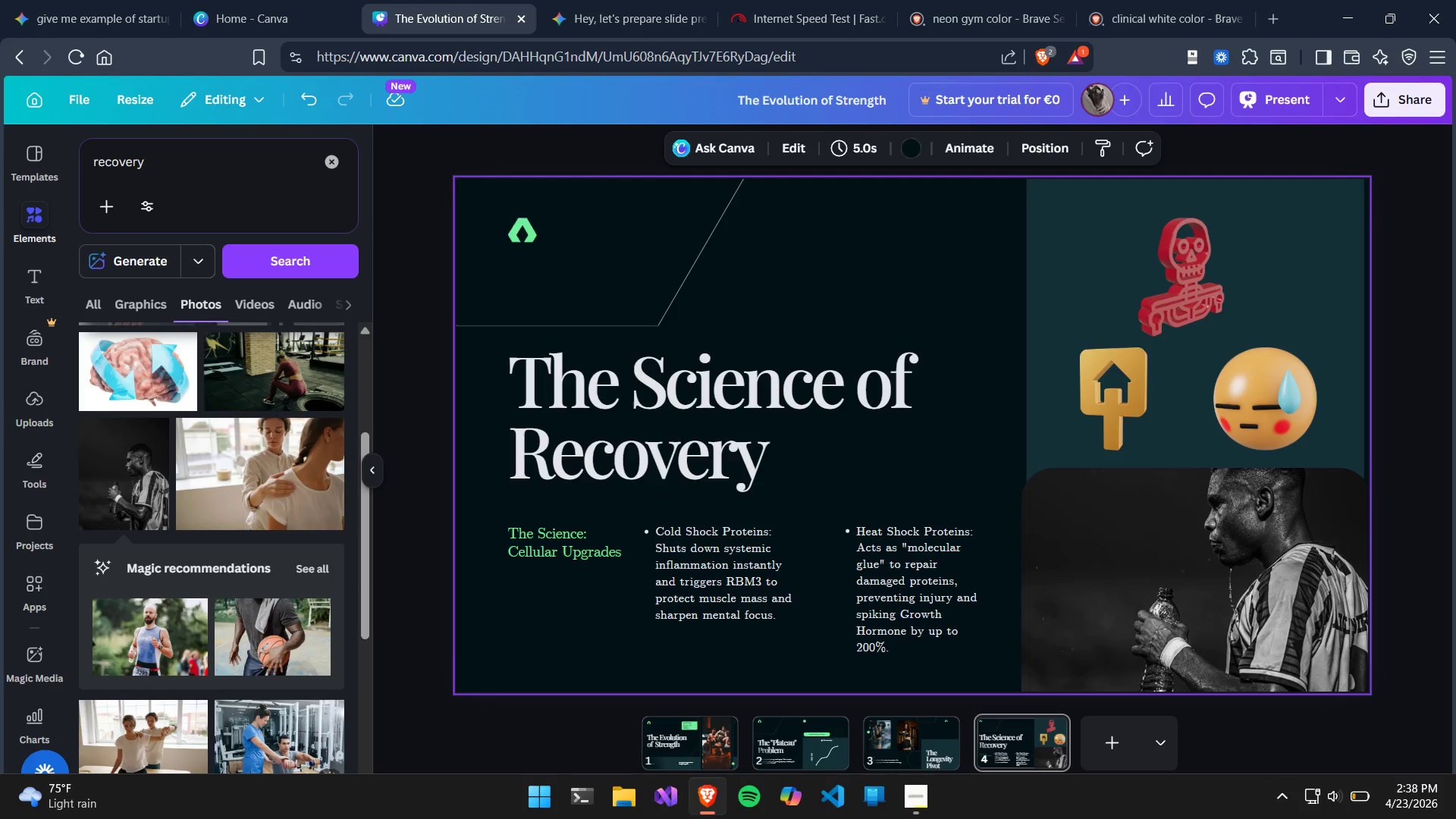 
left_click([1120, 739])
 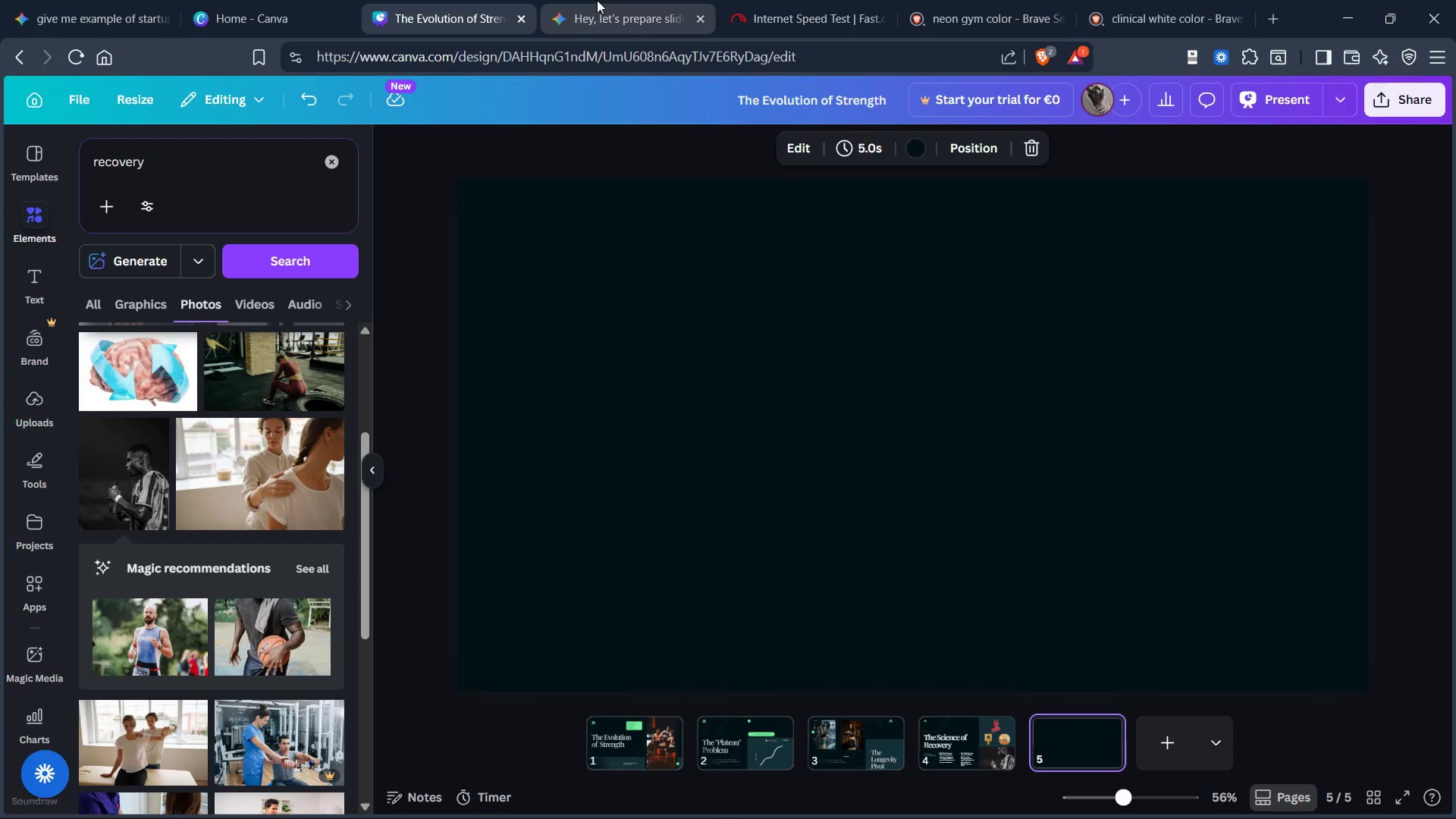 
left_click([616, 11])
 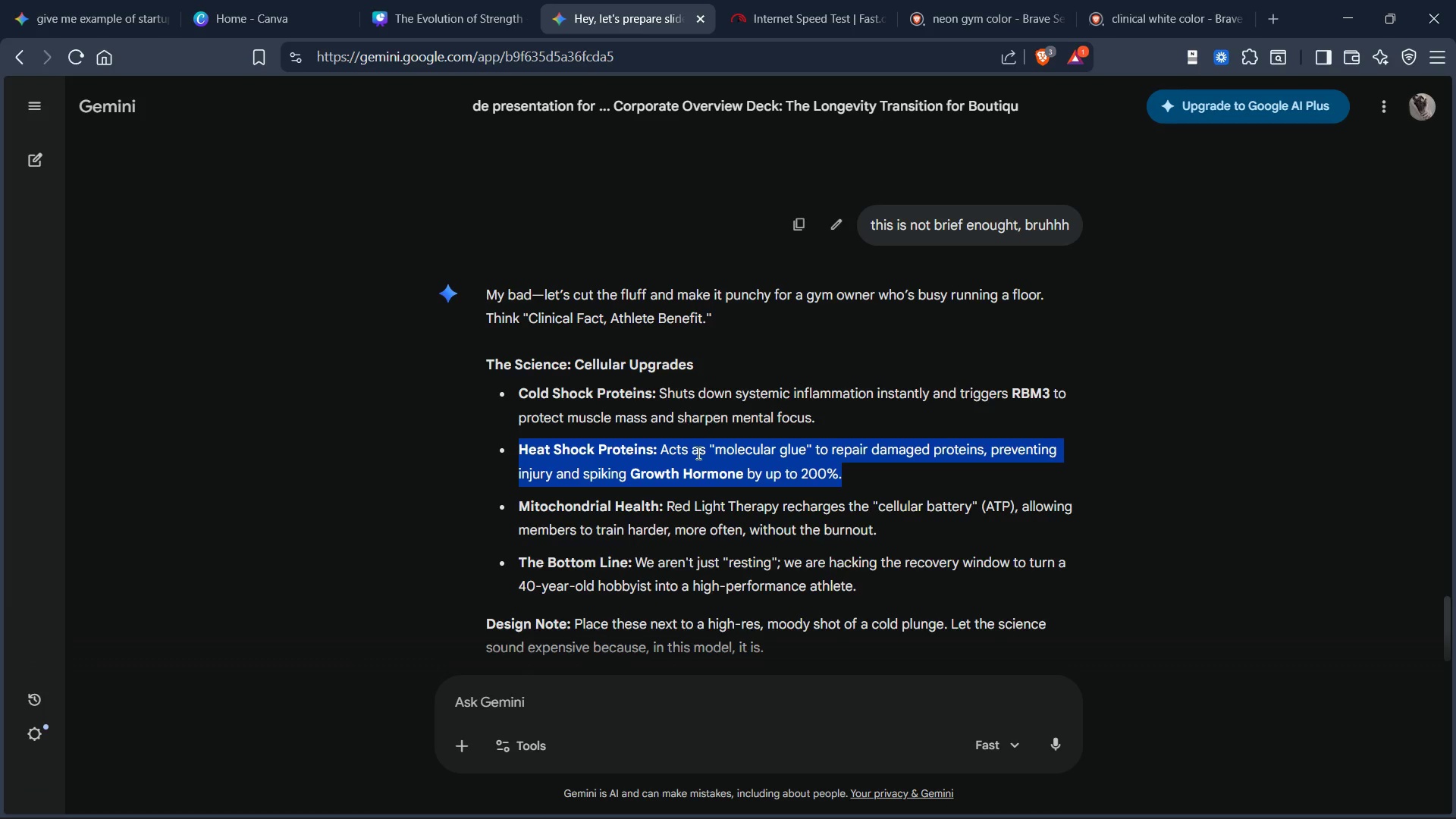 
scroll: coordinate [709, 460], scroll_direction: down, amount: 7.0
 